 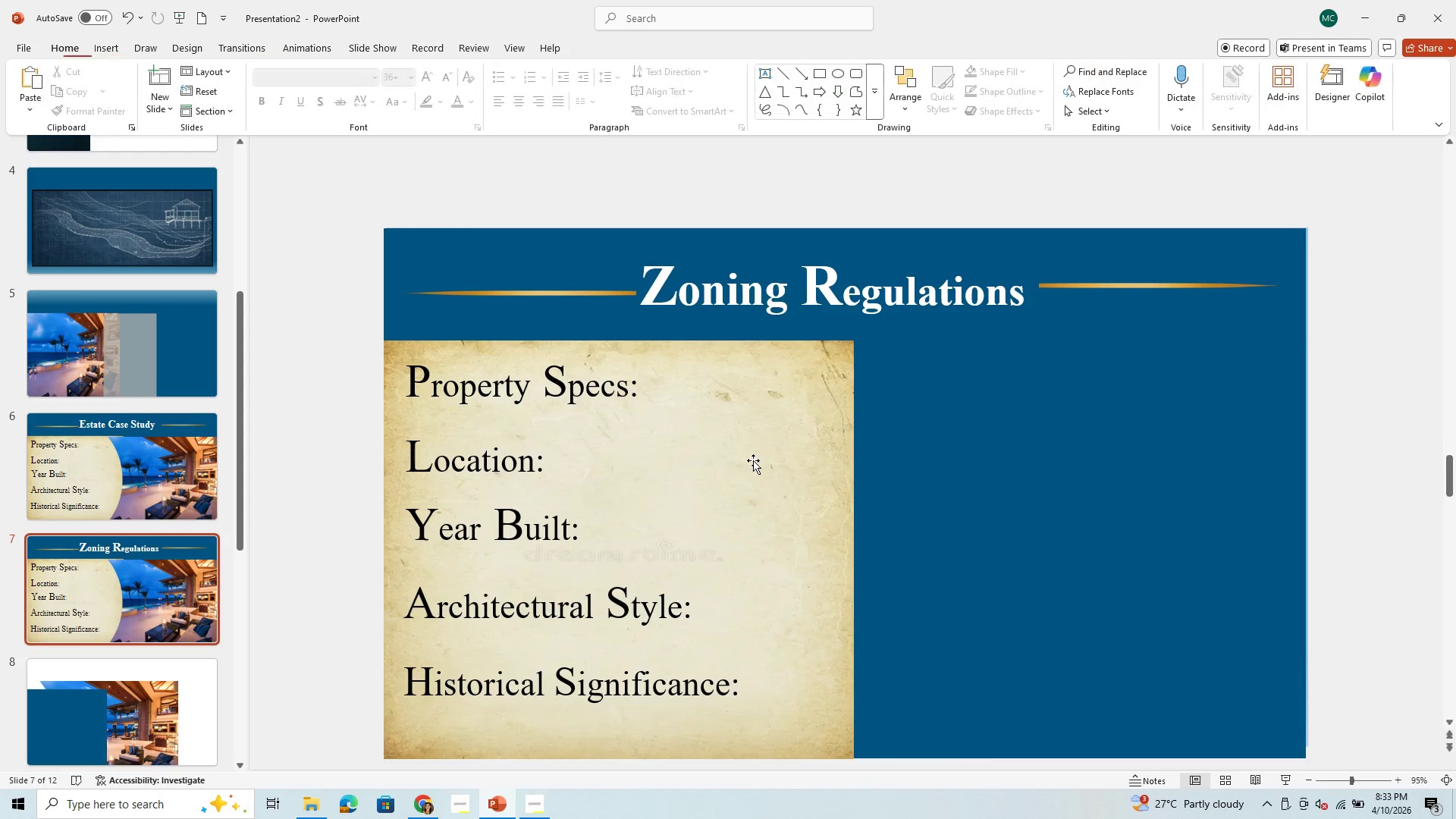 
left_click([805, 515])
 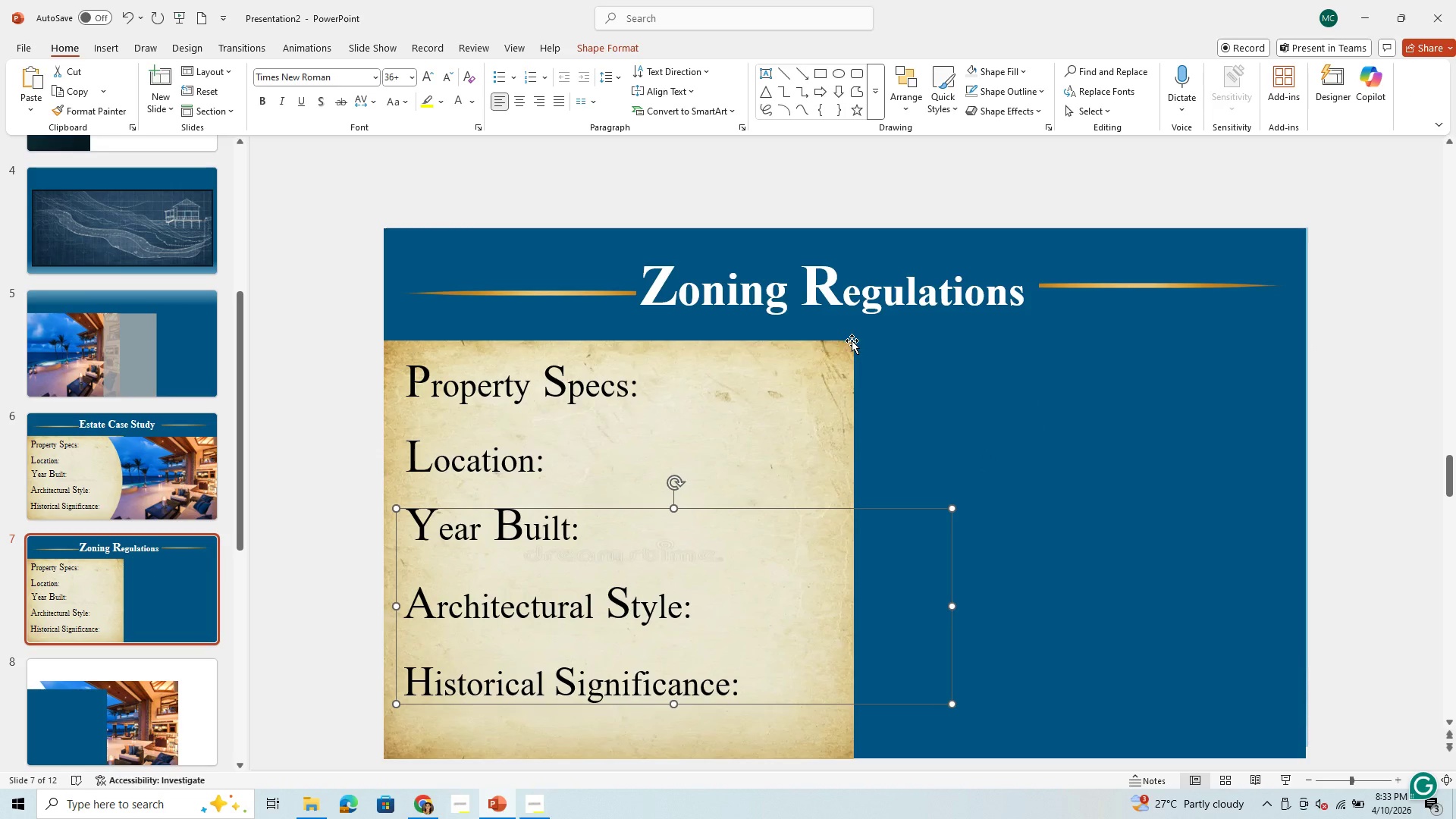 
left_click([852, 340])
 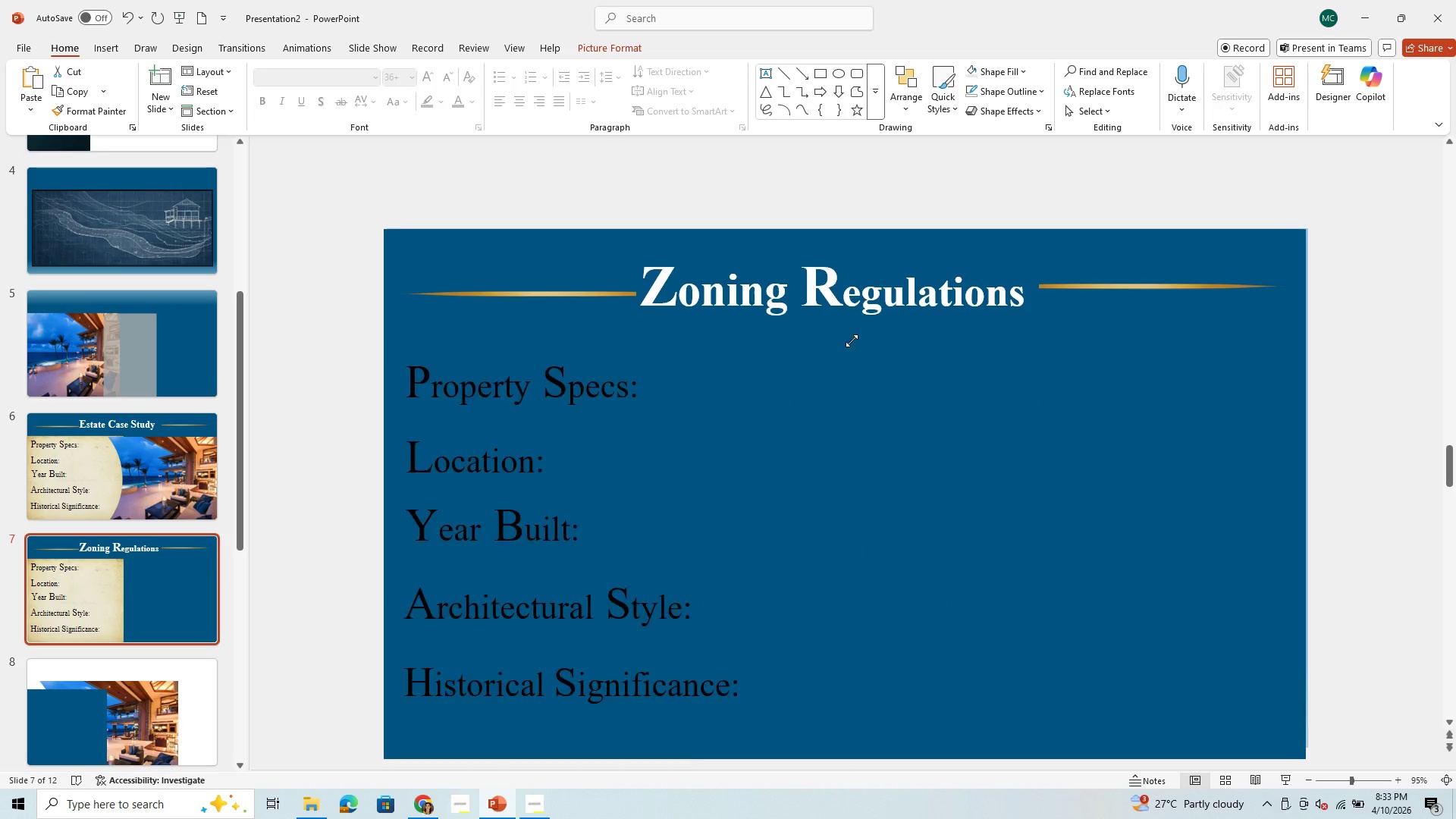 
key(Backspace)
 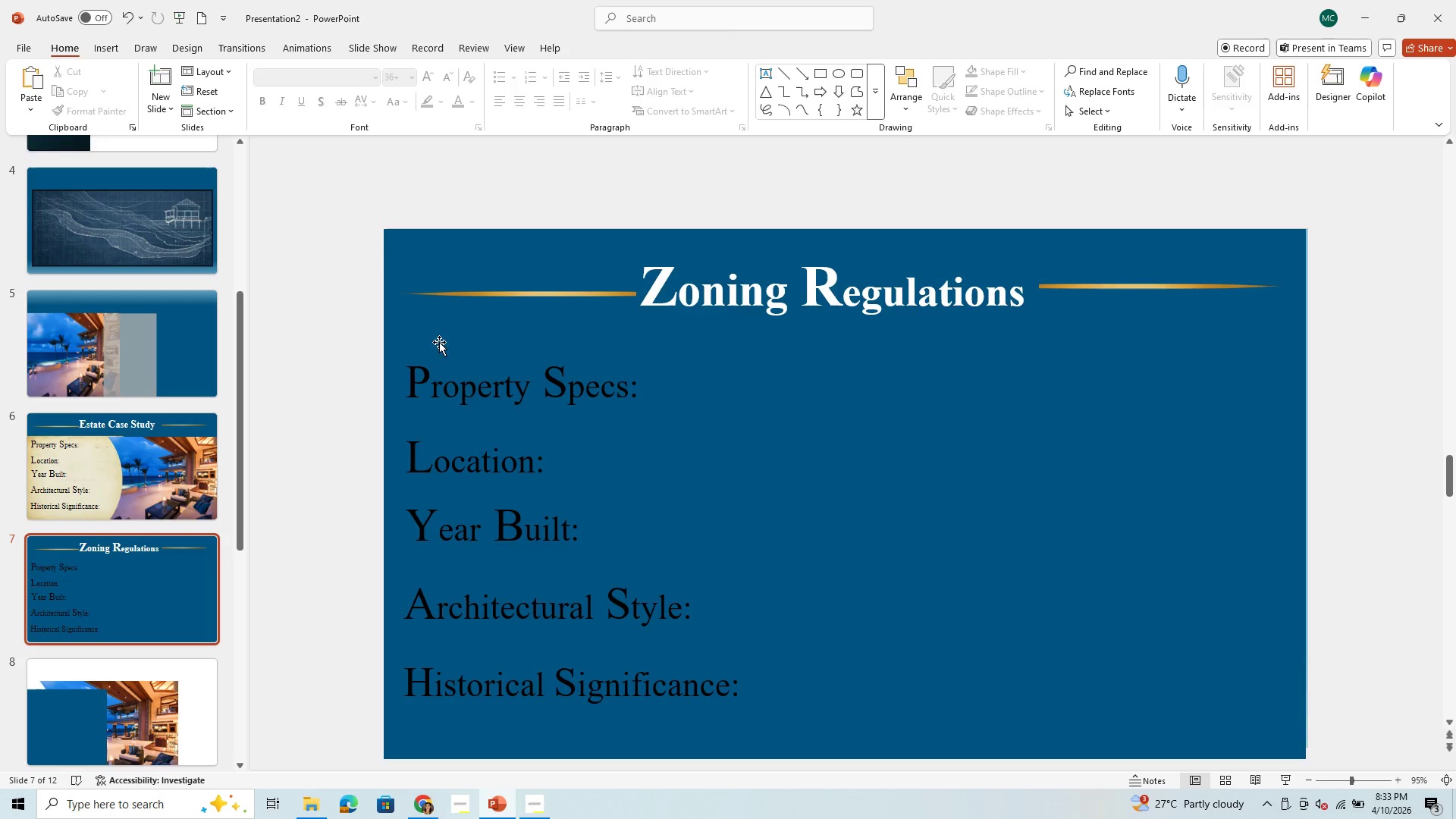 
left_click_drag(start_coordinate=[426, 361], to_coordinate=[678, 711])
 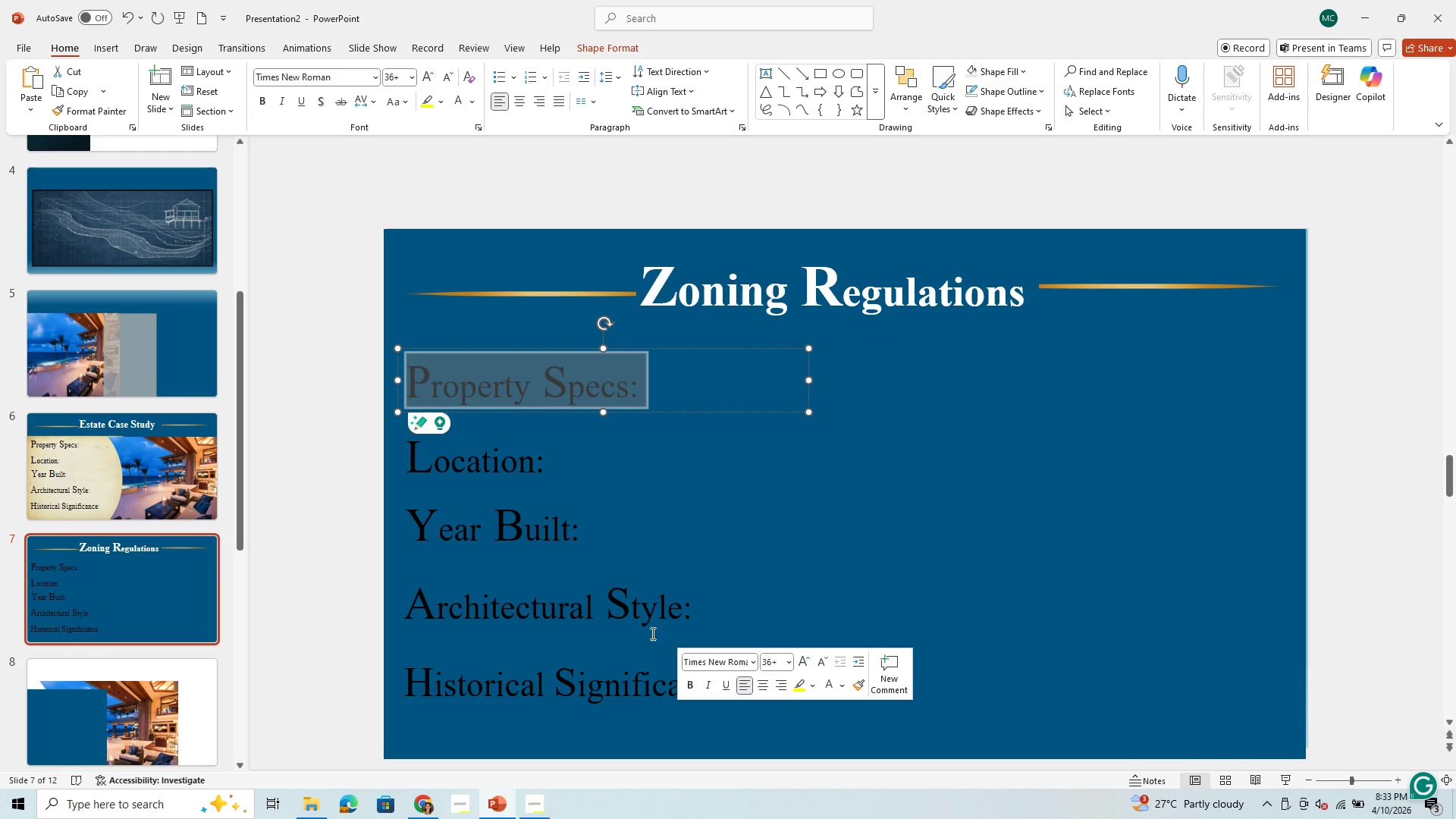 
key(Control+ControlLeft)
 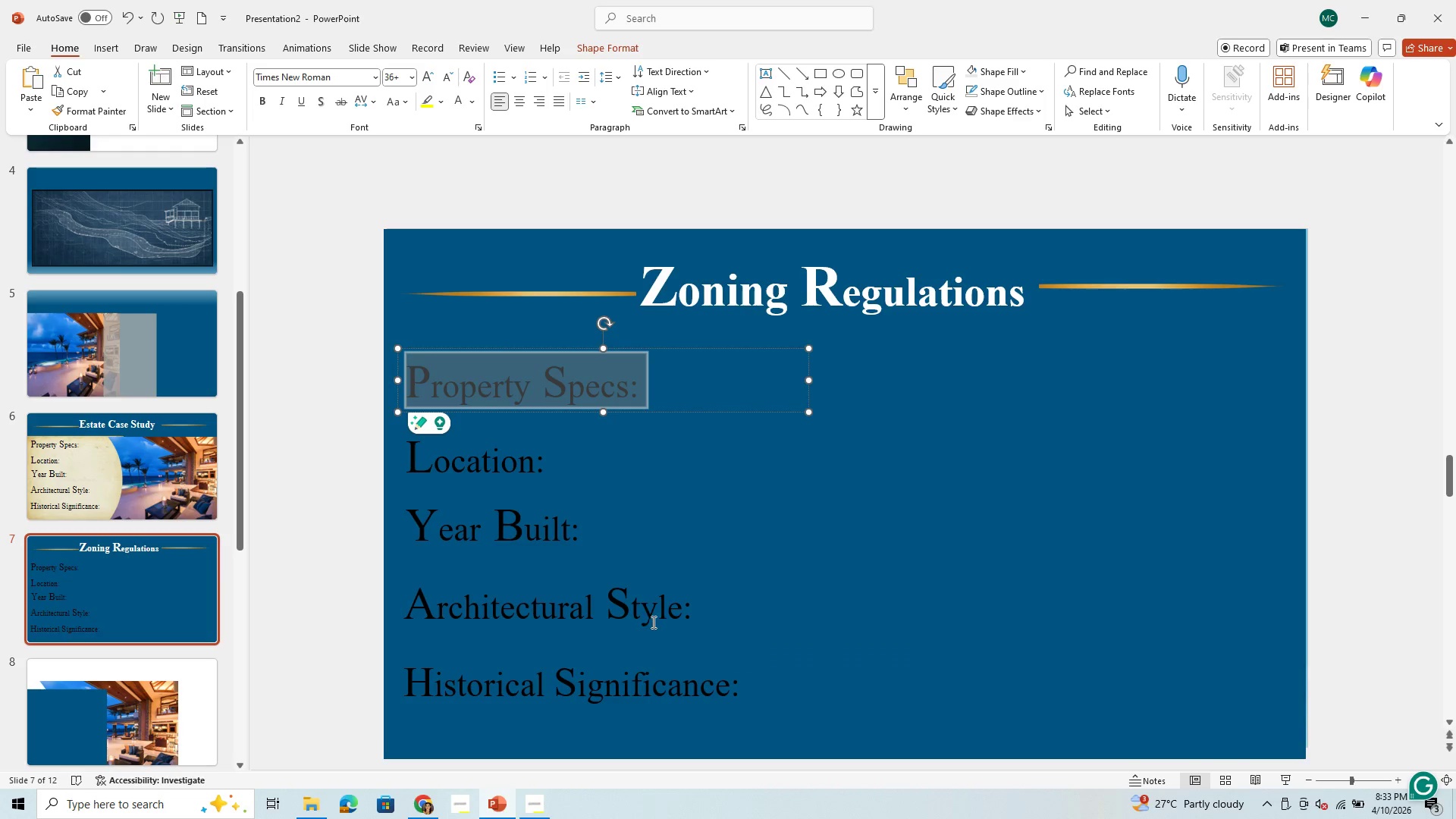 
key(Control+A)
 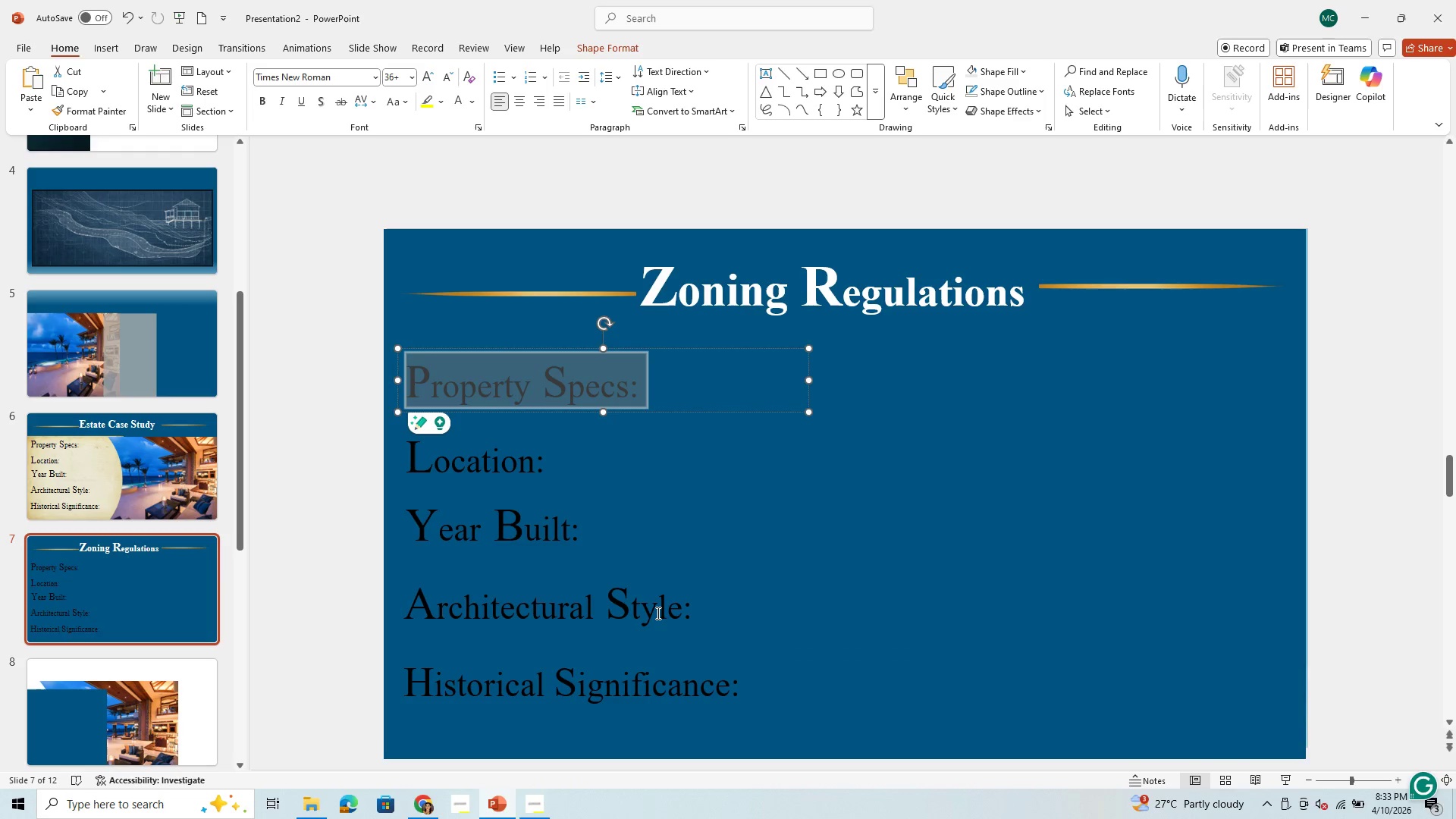 
key(Control+A)
 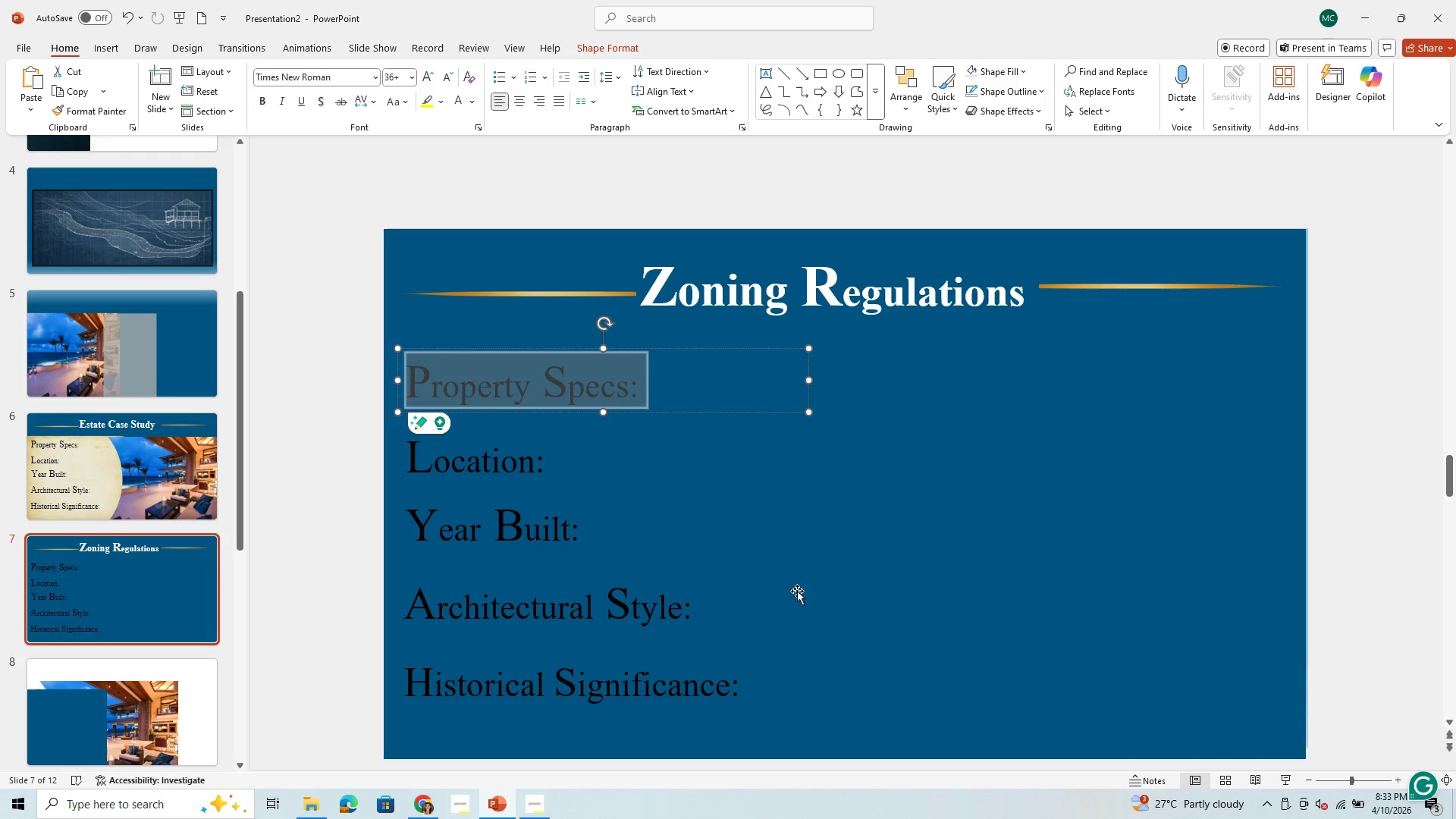 
left_click([799, 591])
 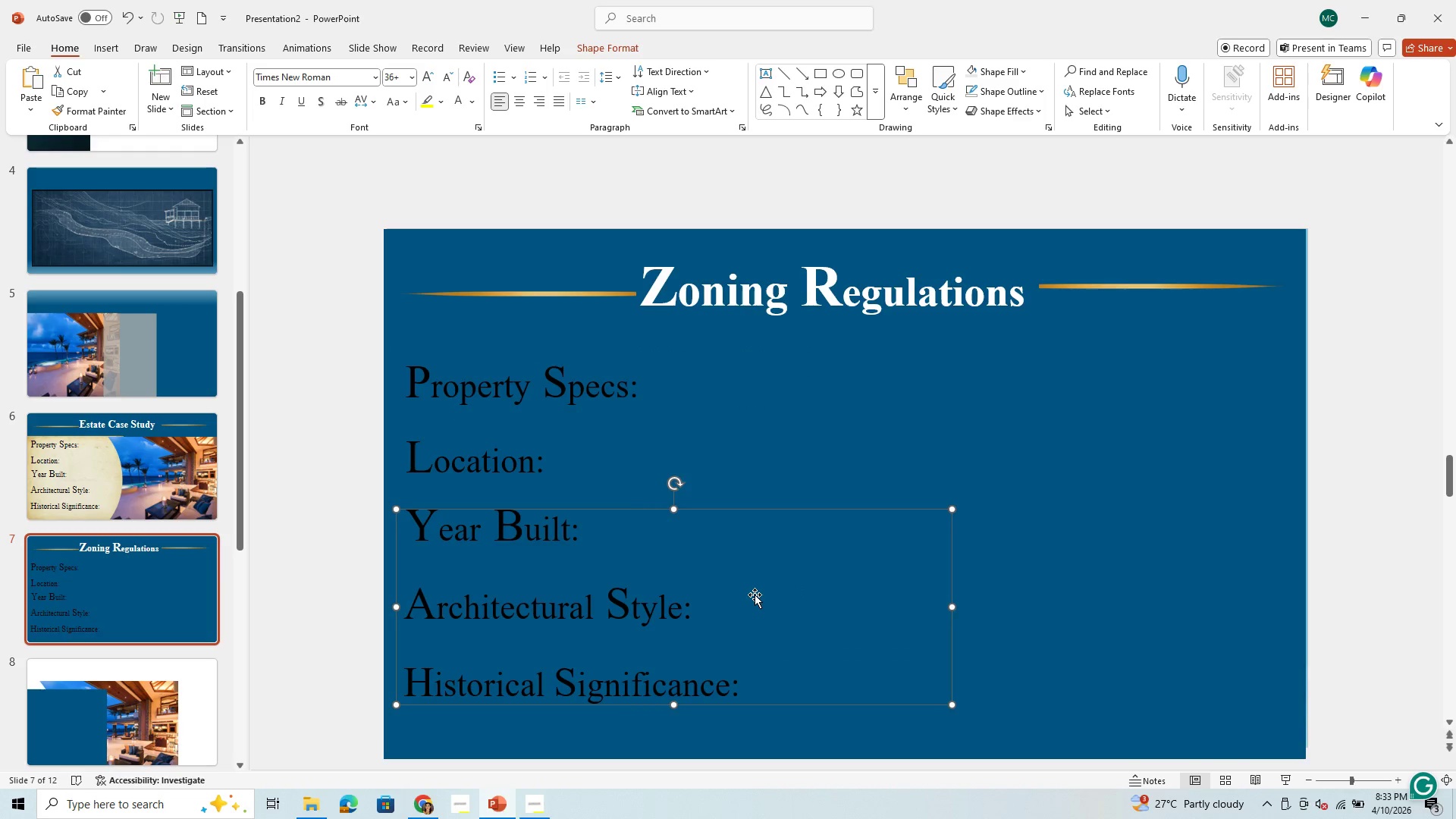 
hold_key(key=ControlLeft, duration=0.62)
 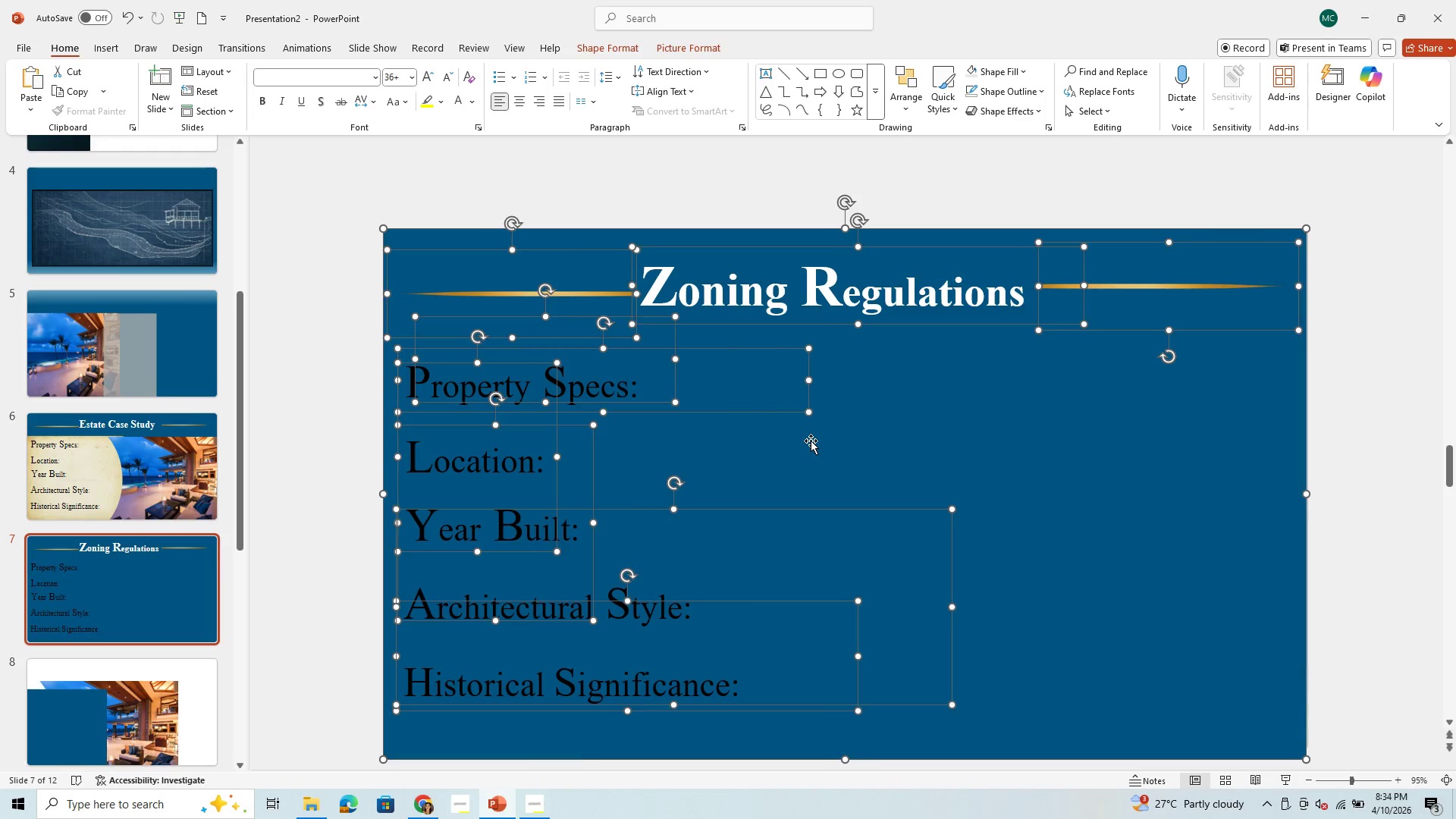 
hold_key(key=A, duration=0.34)
 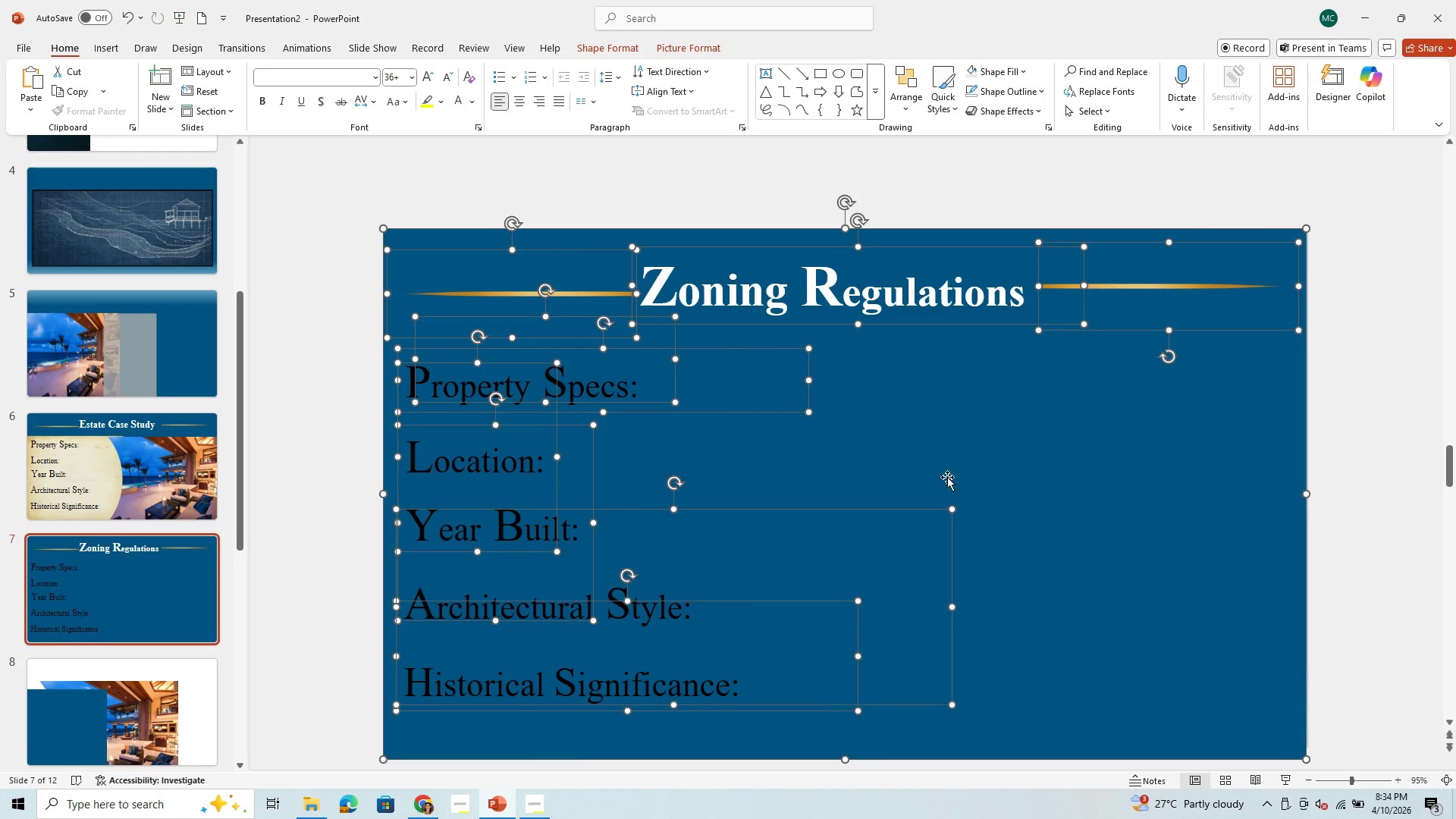 
left_click([1012, 476])
 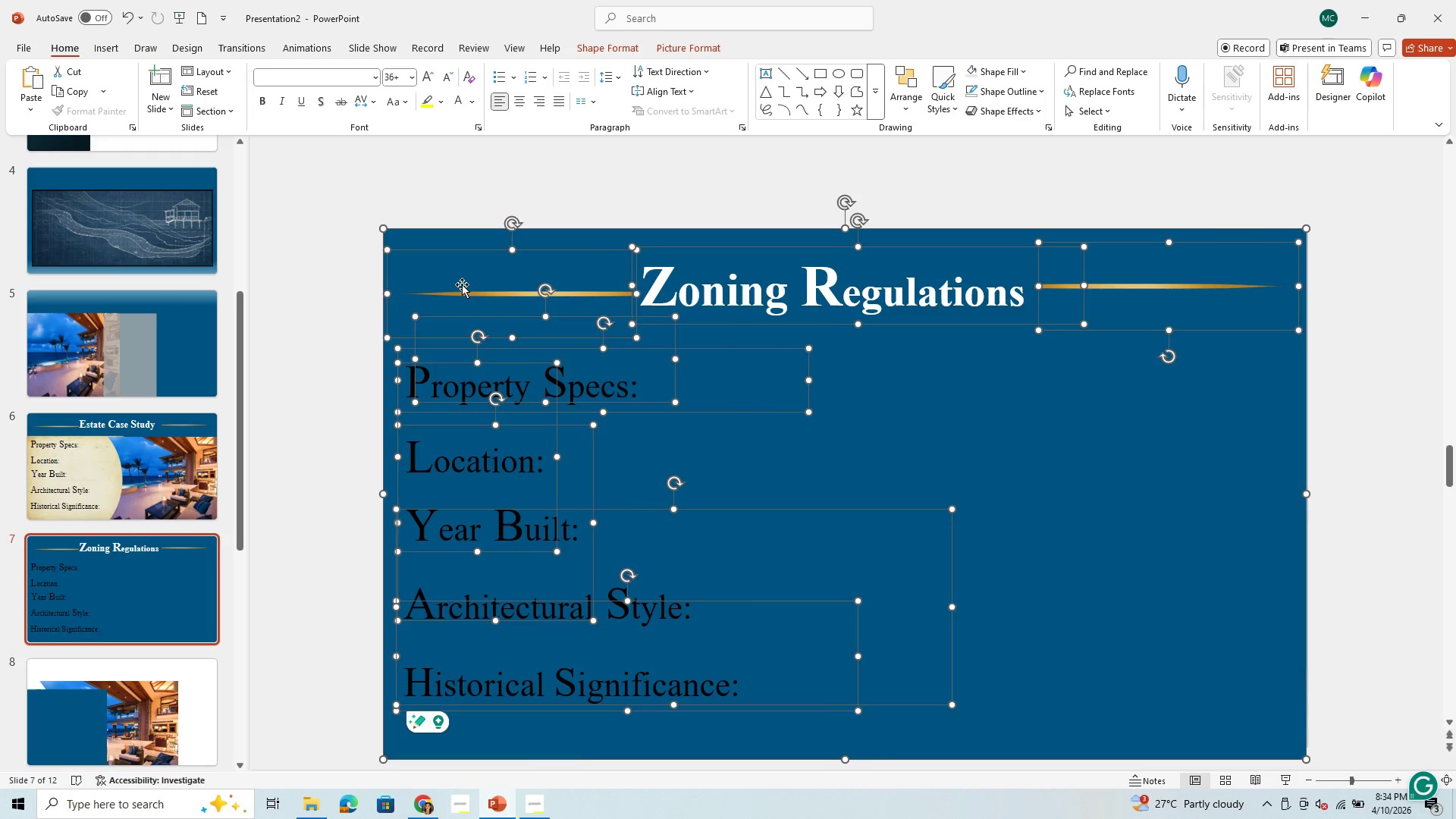 
left_click([462, 284])
 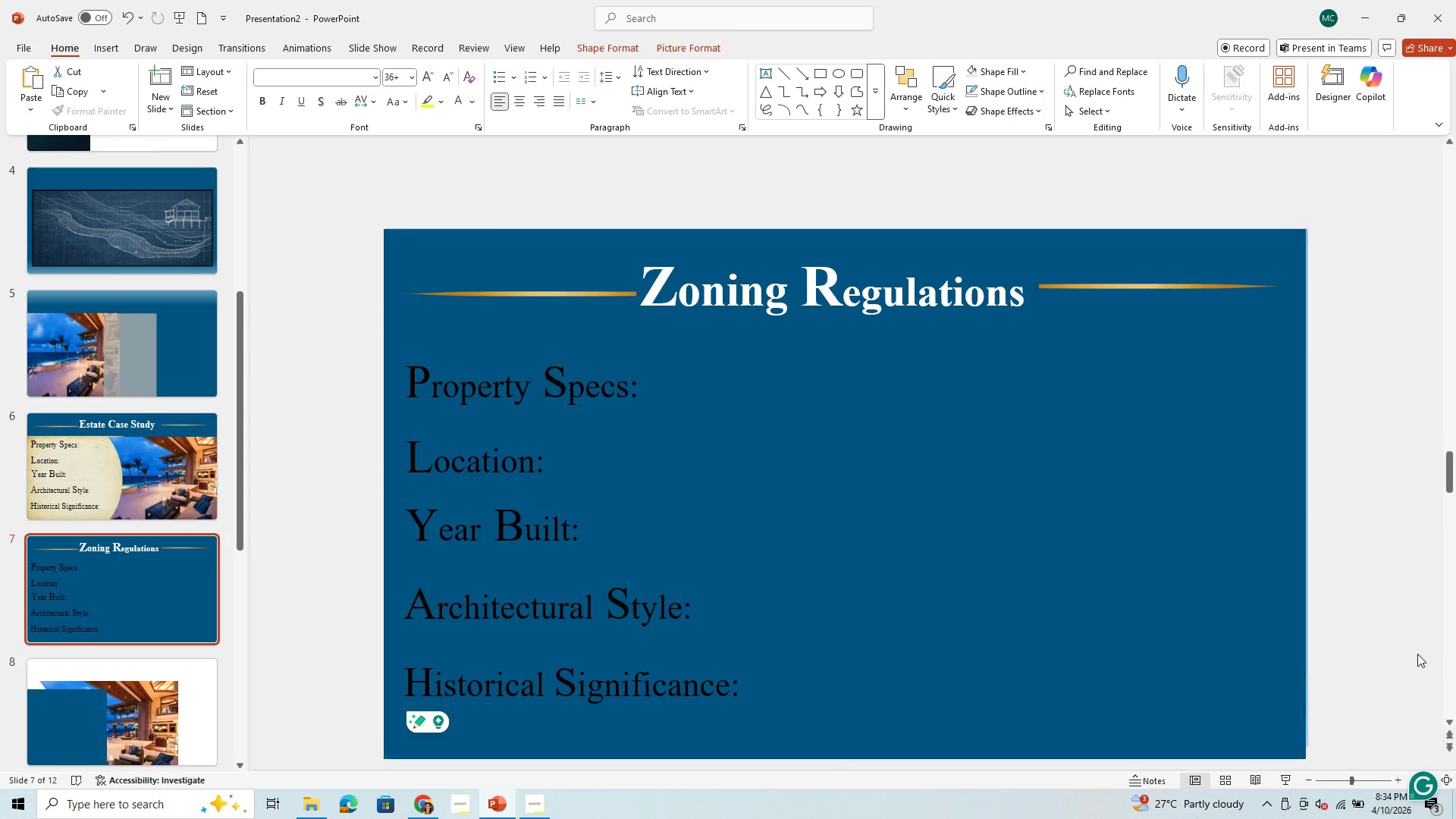 
left_click_drag(start_coordinate=[1414, 658], to_coordinate=[1407, 664])
 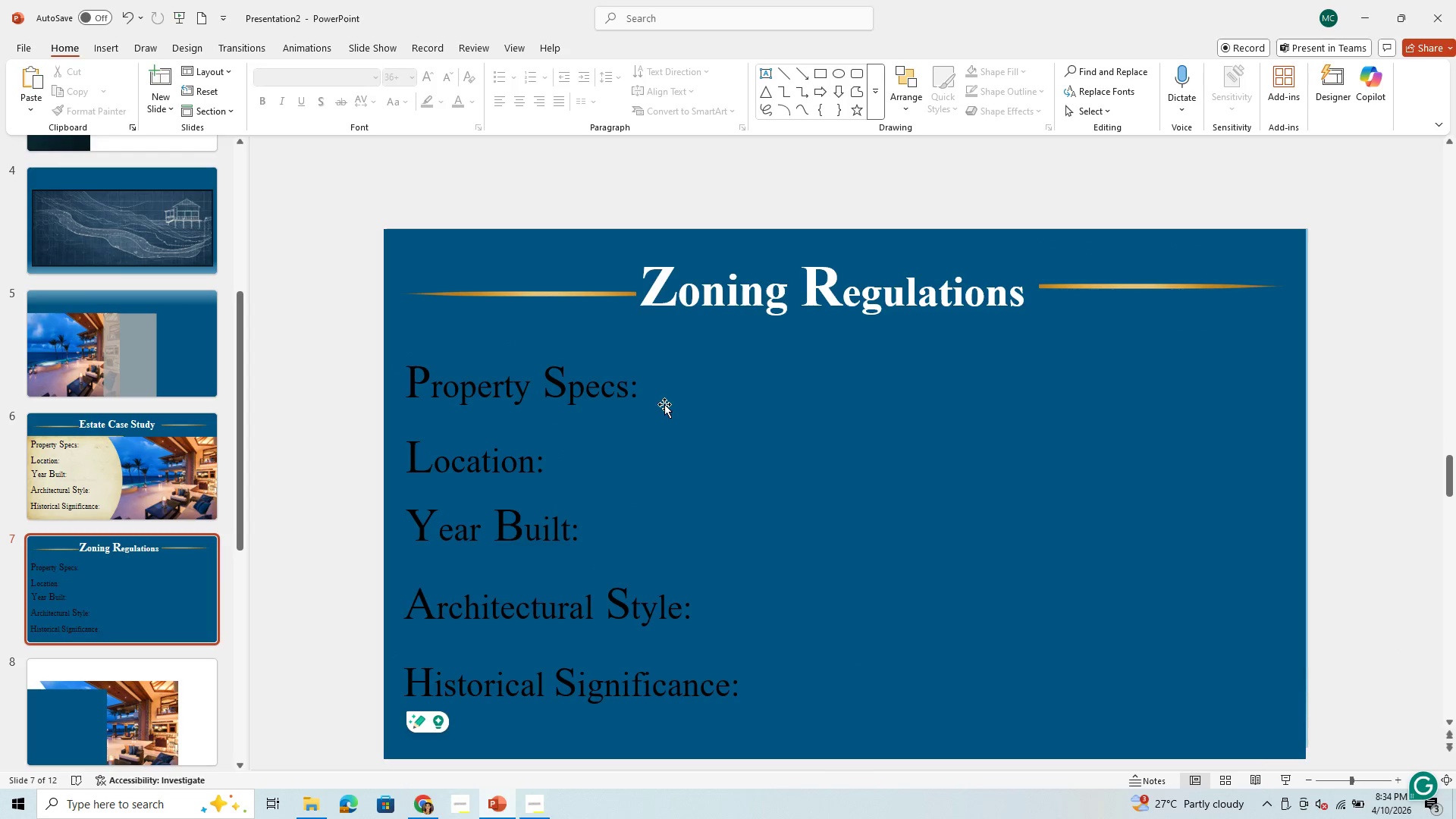 
left_click_drag(start_coordinate=[664, 399], to_coordinate=[675, 406])
 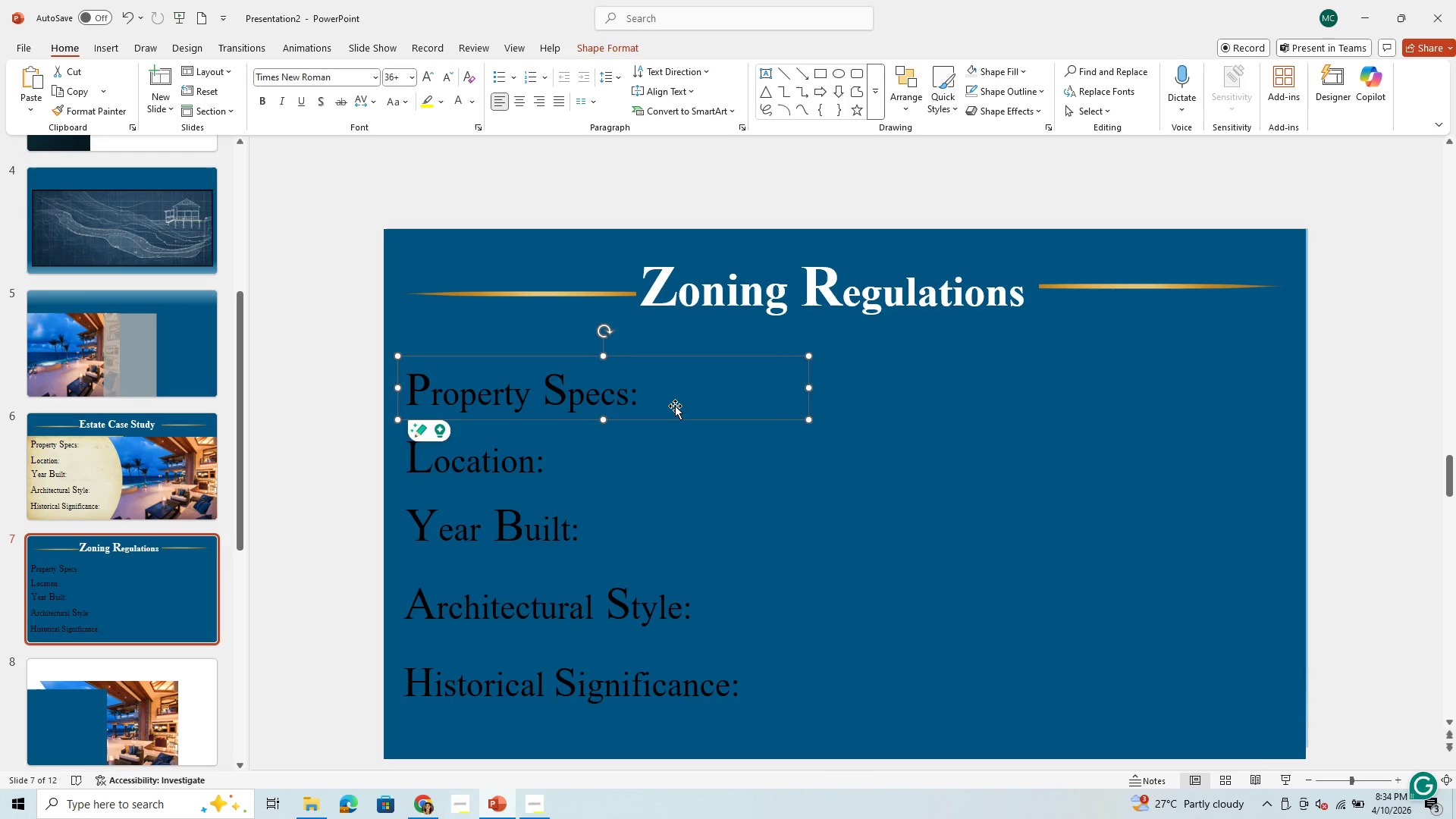 
hold_key(key=Backspace, duration=1.59)
 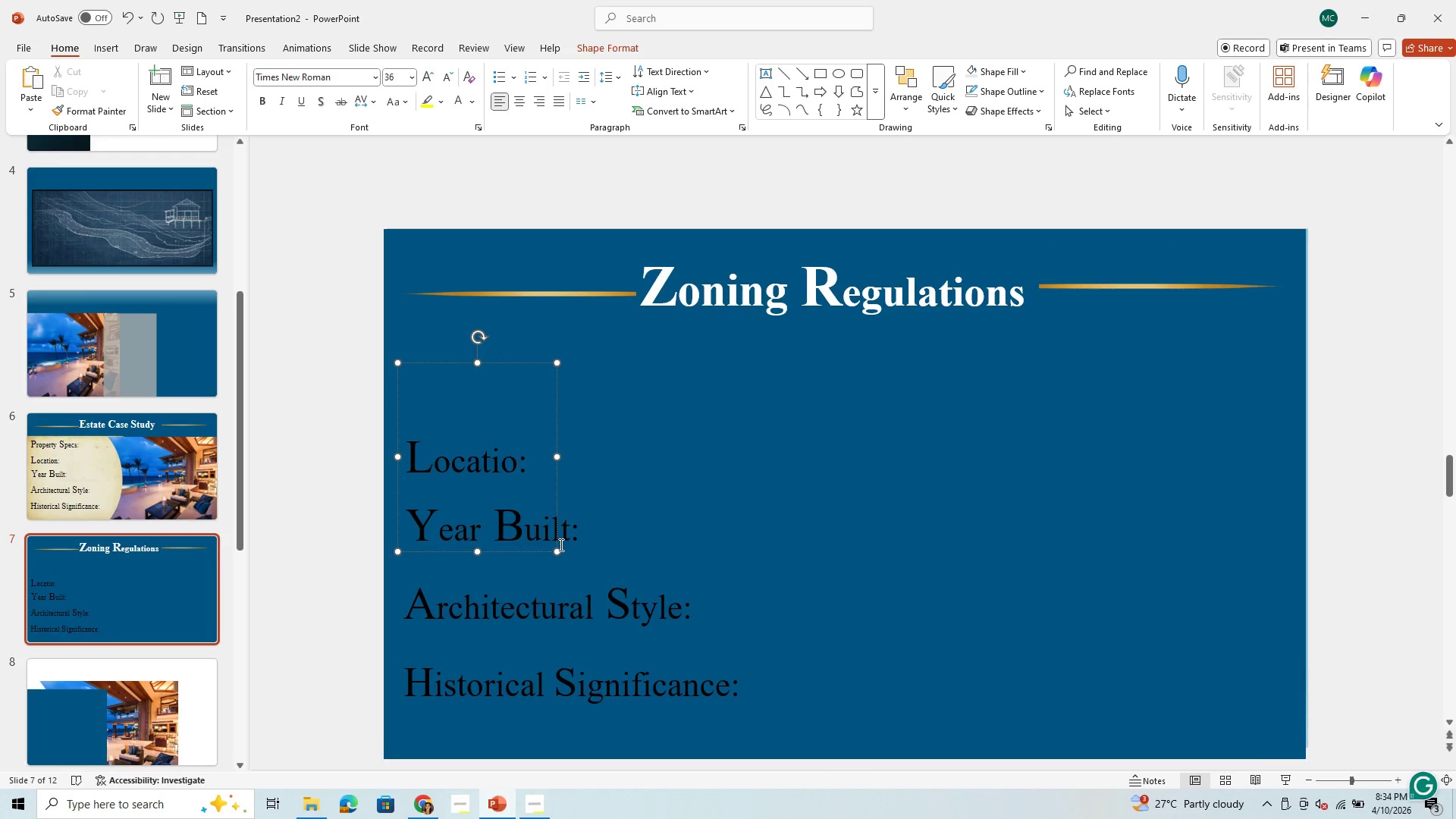 
left_click([554, 554])
 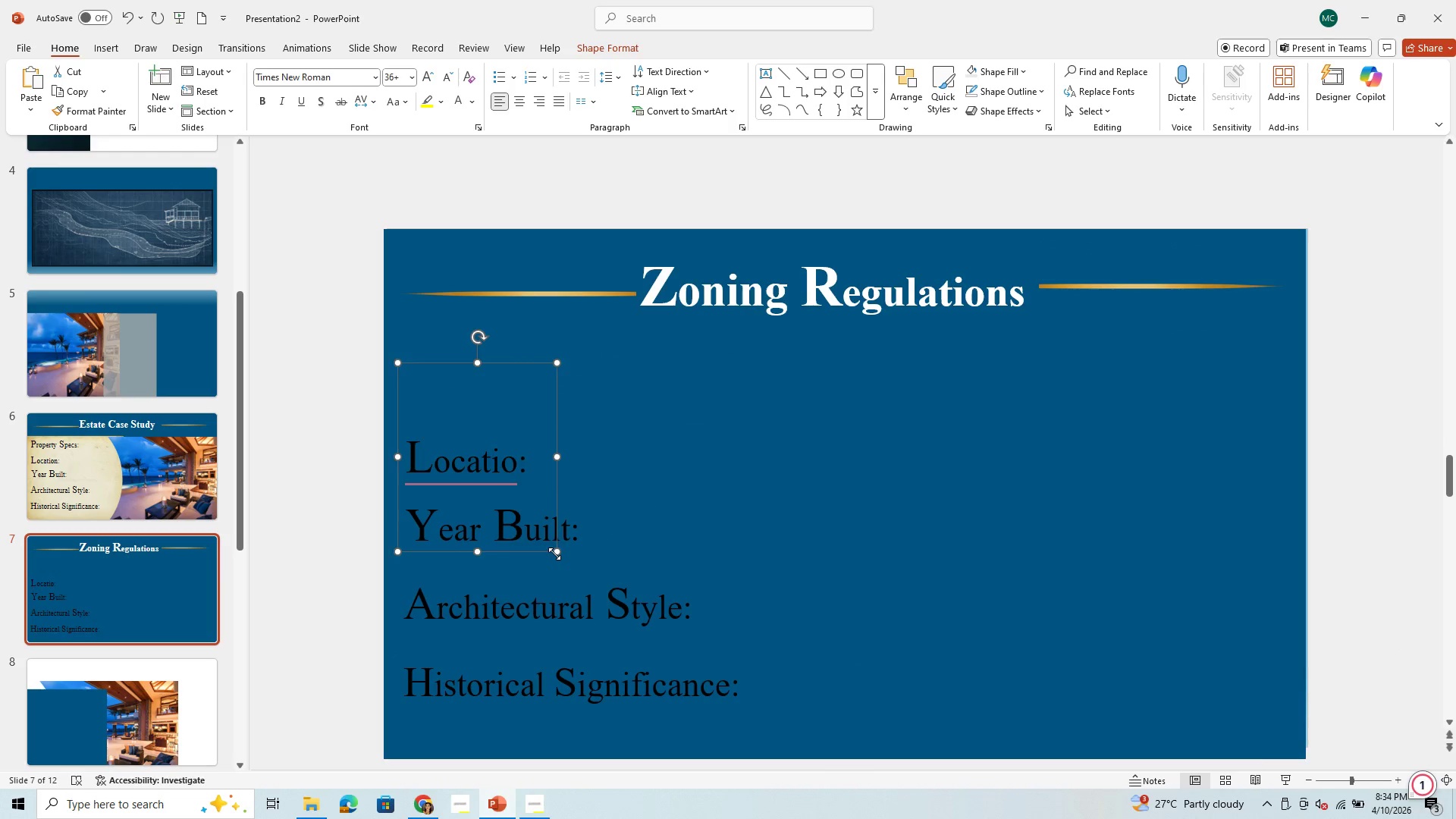 
key(Backspace)
 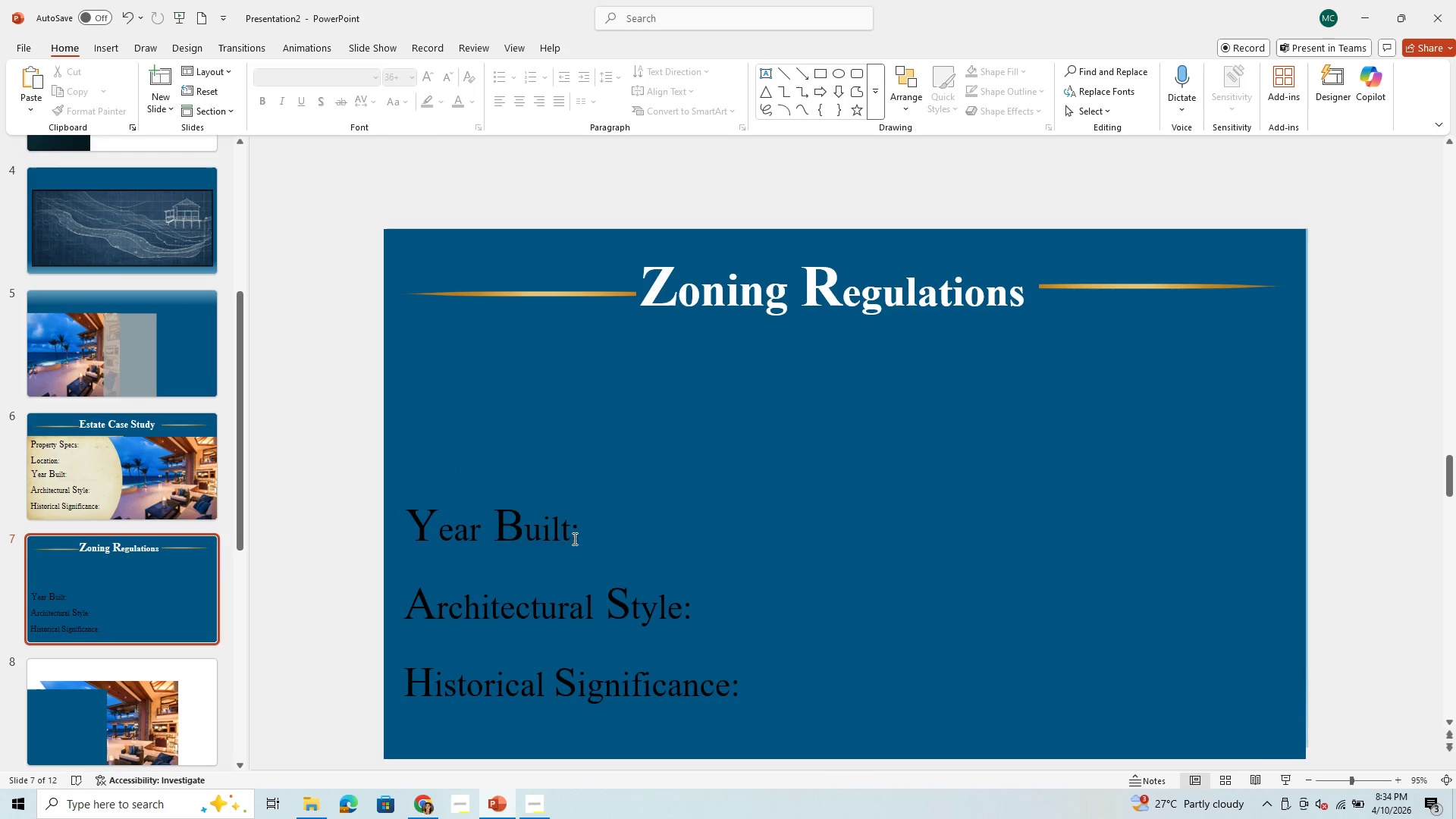 
left_click([573, 536])
 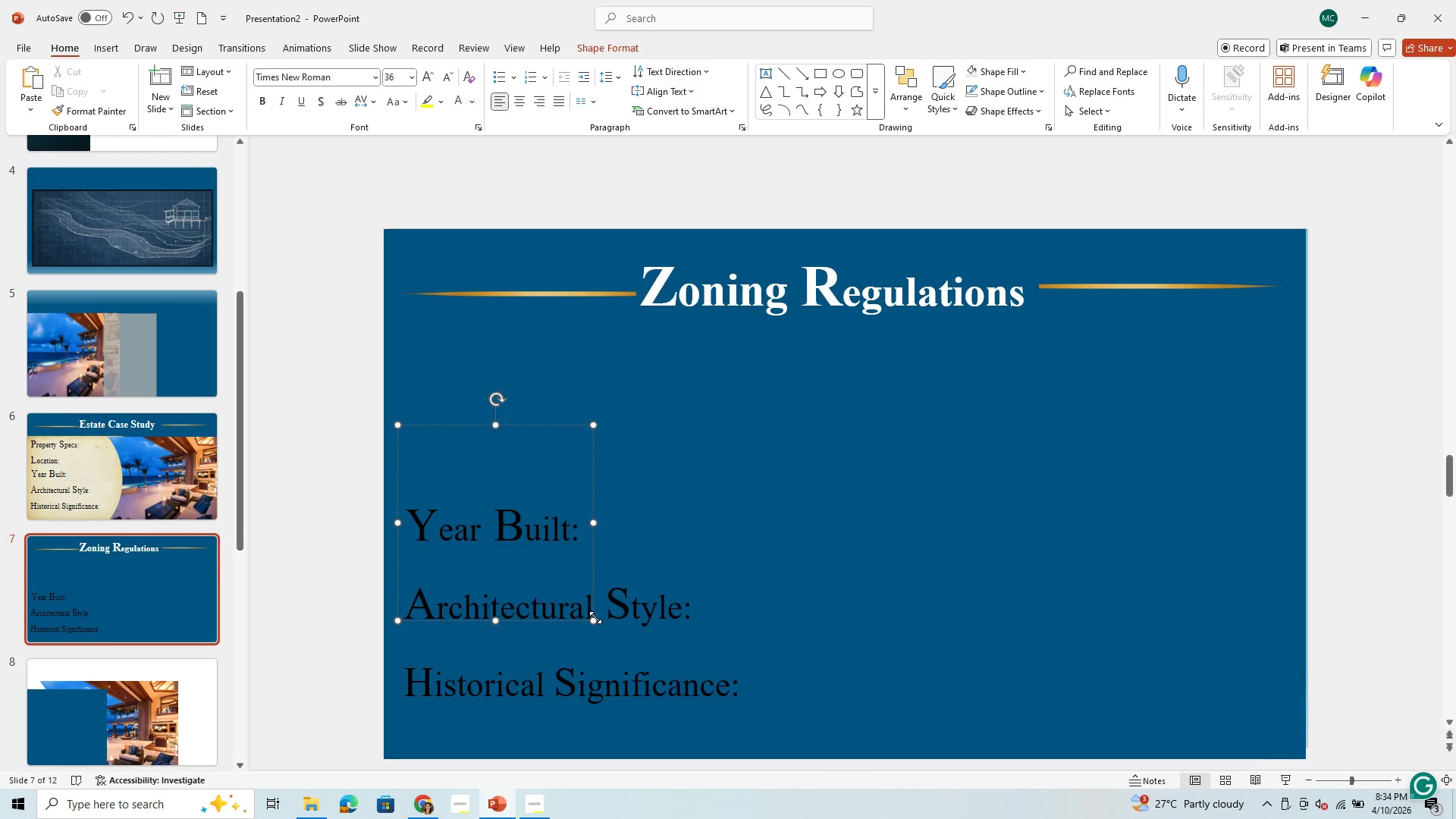 
left_click([595, 617])
 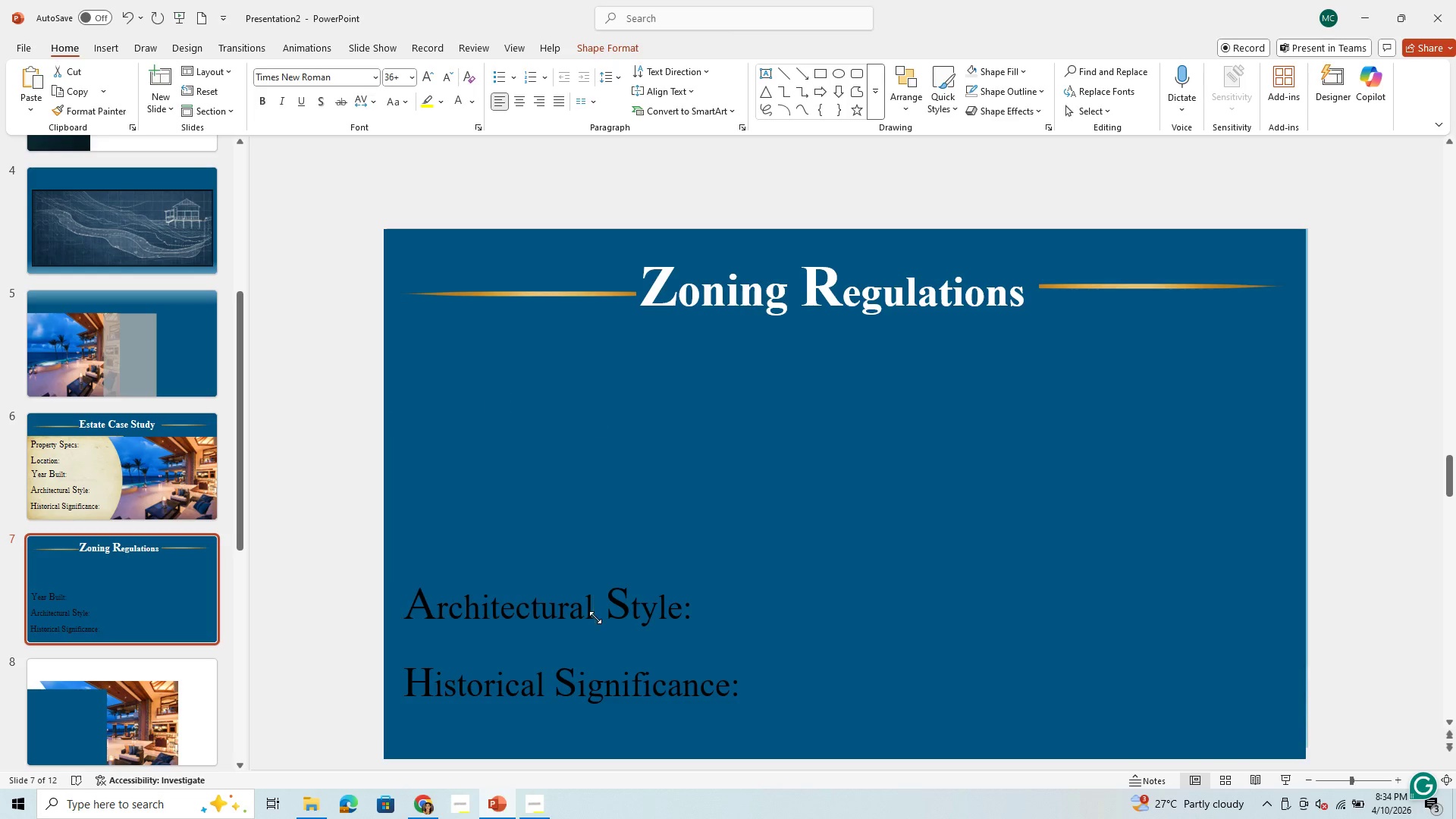 
key(Backspace)
 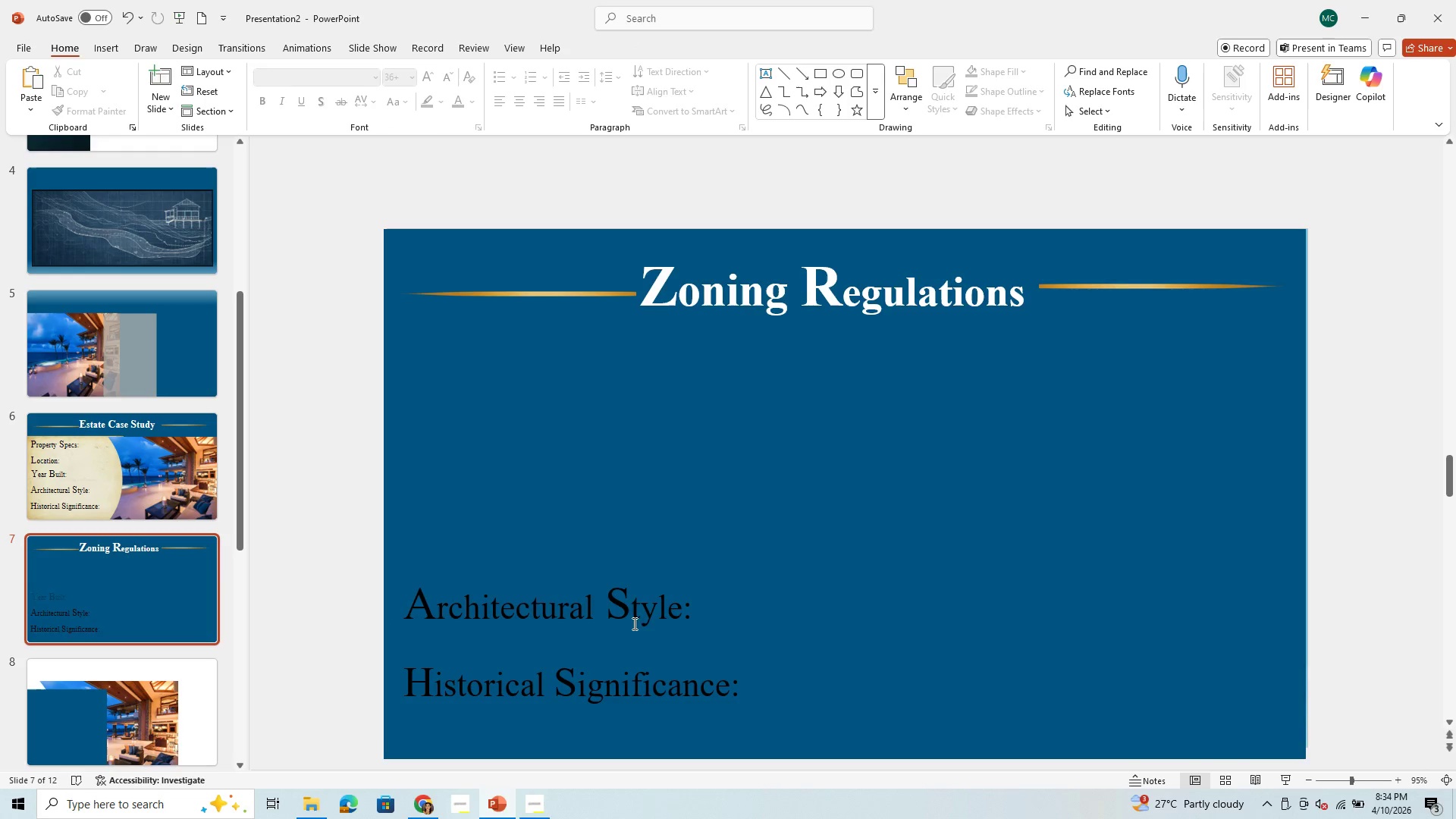 
left_click([634, 623])
 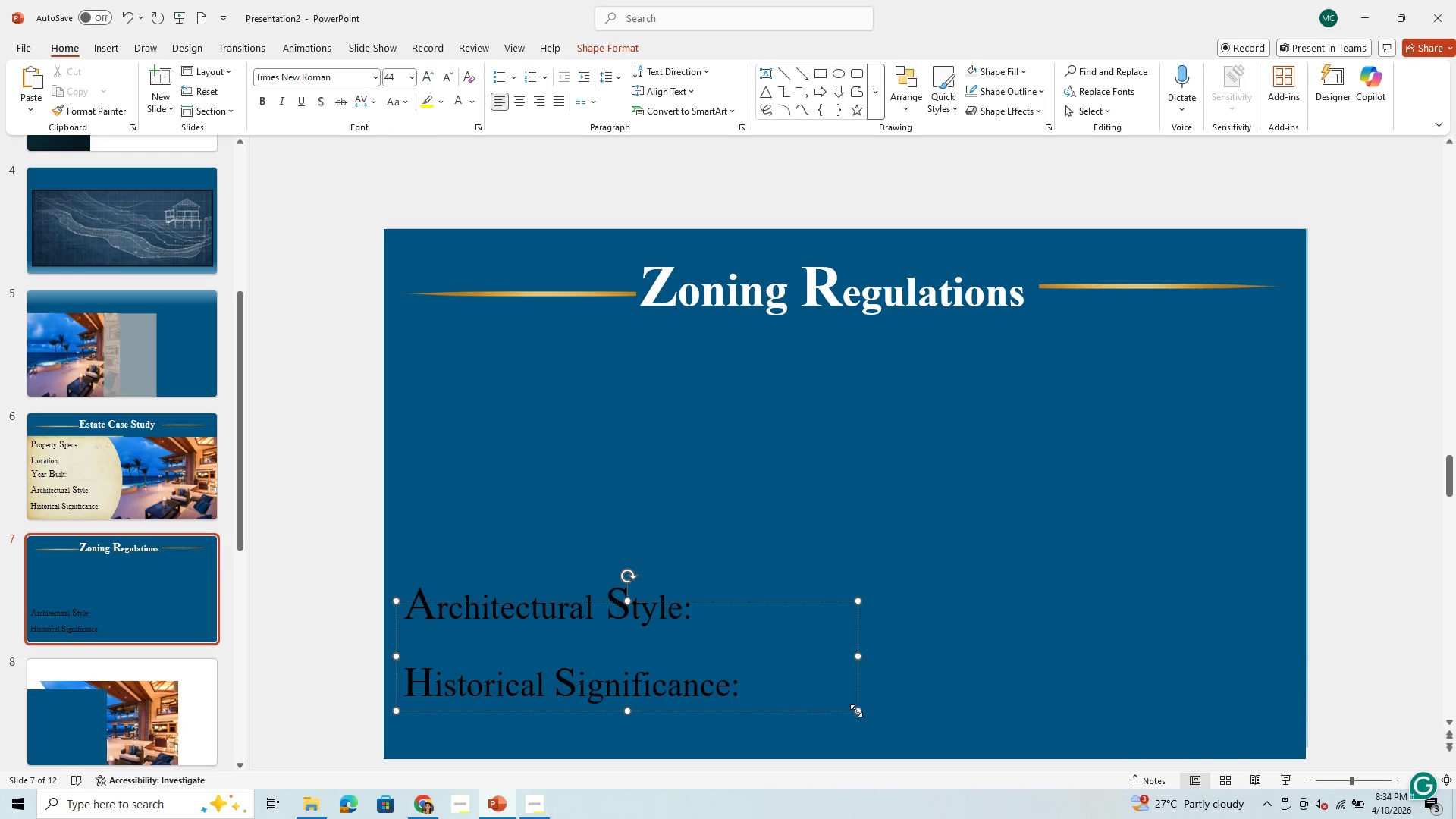 
left_click([855, 714])
 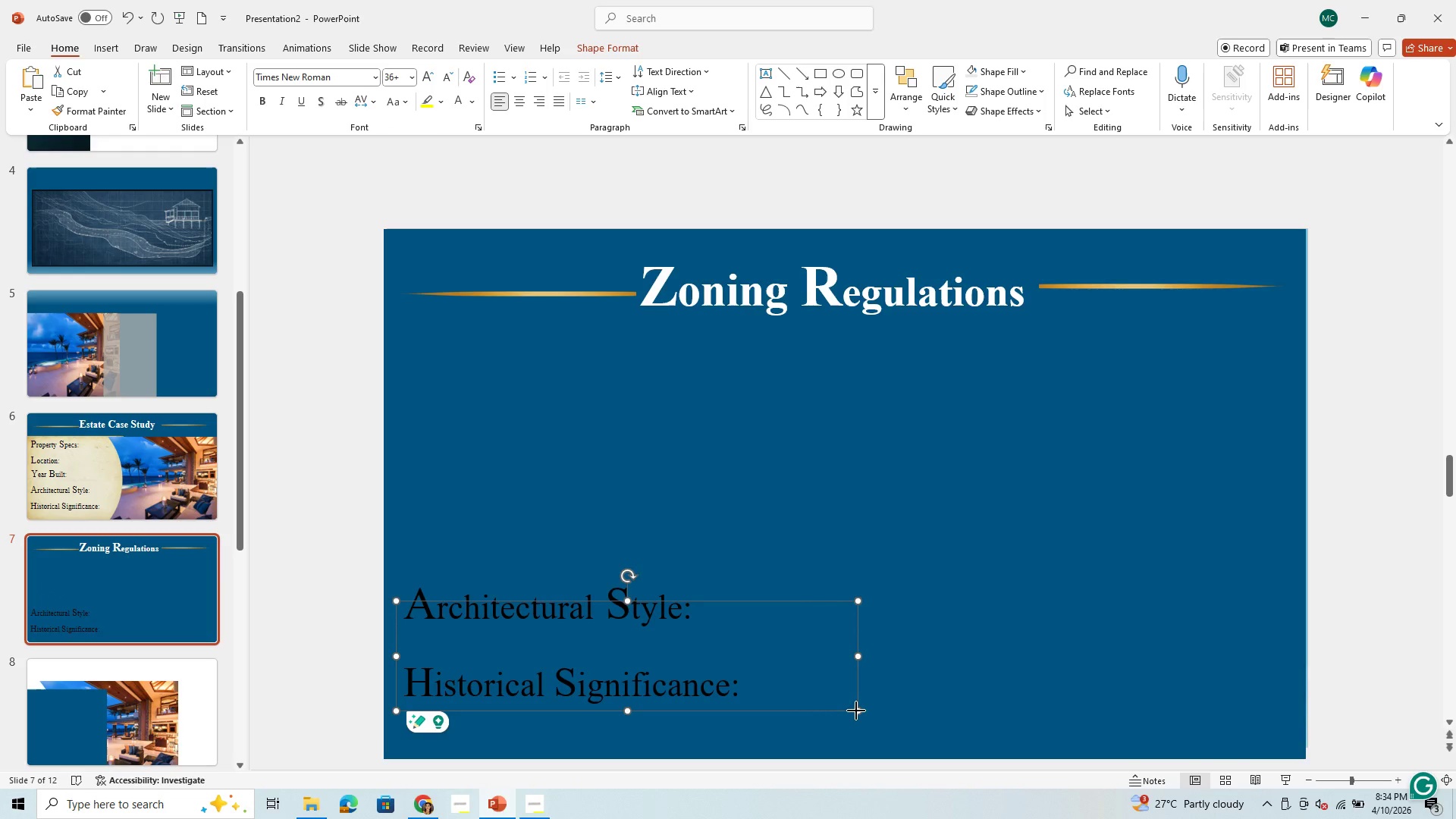 
left_click([856, 711])
 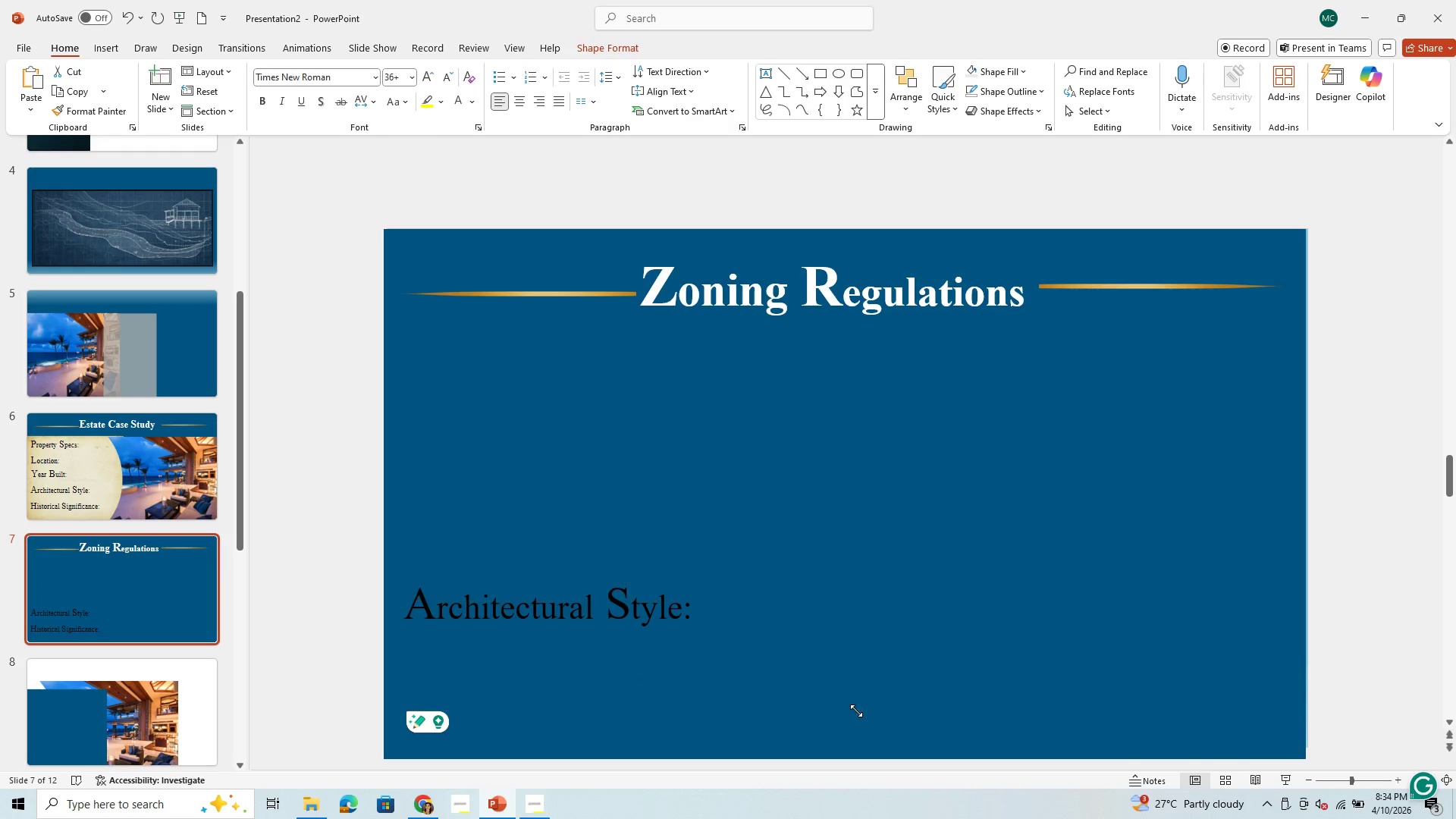 
key(Backspace)
 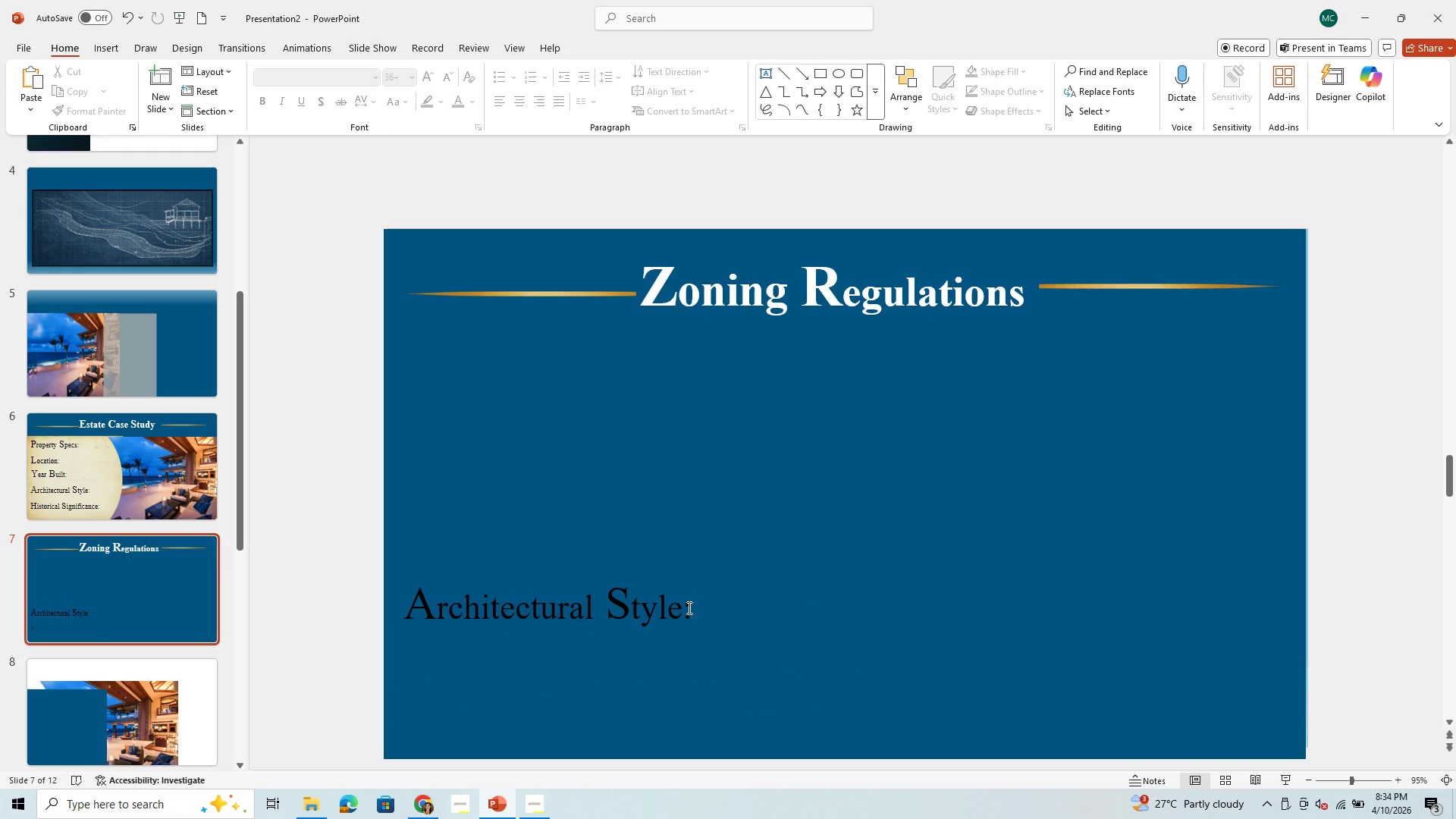 
left_click([688, 607])
 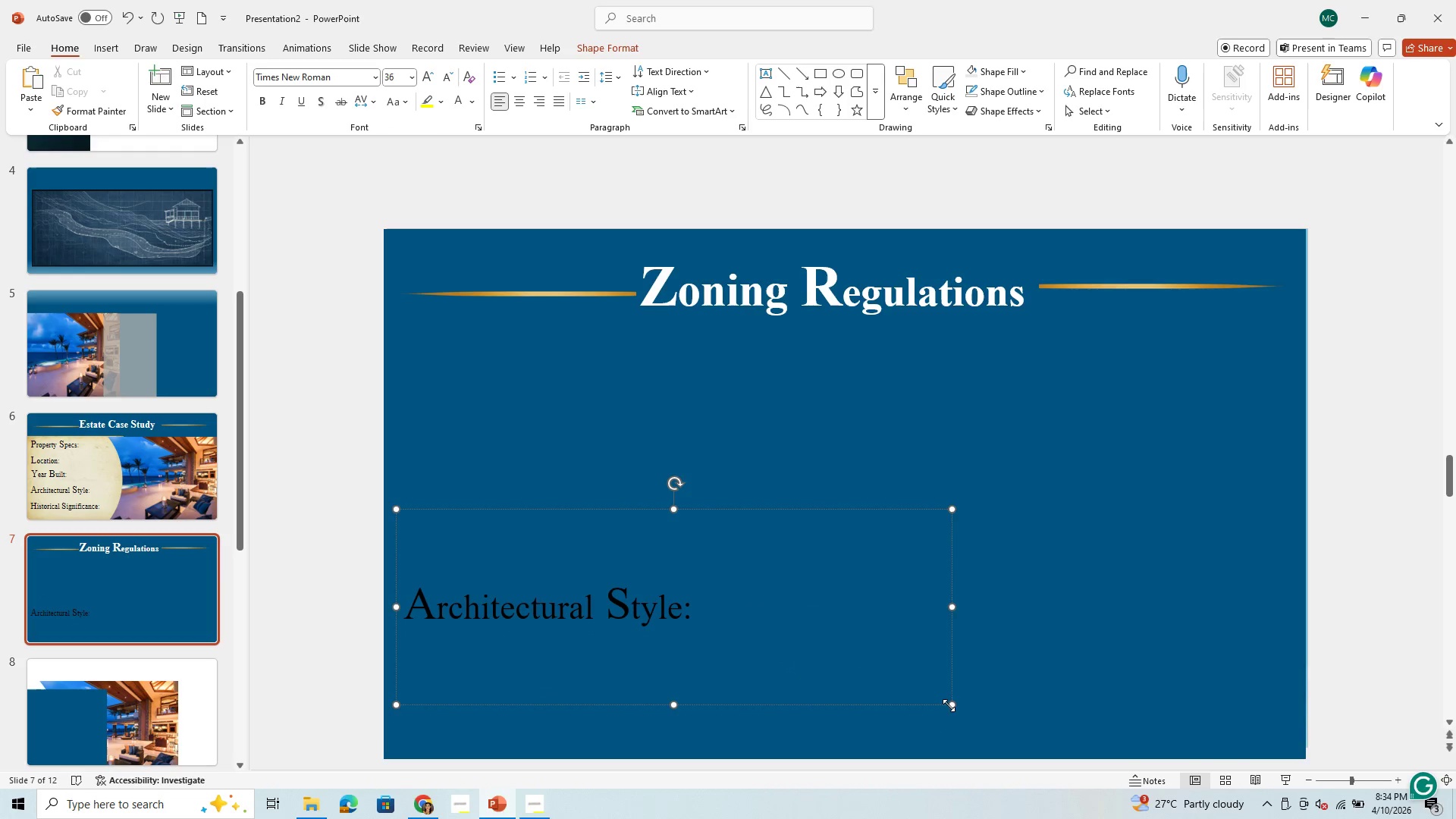 
left_click([949, 705])
 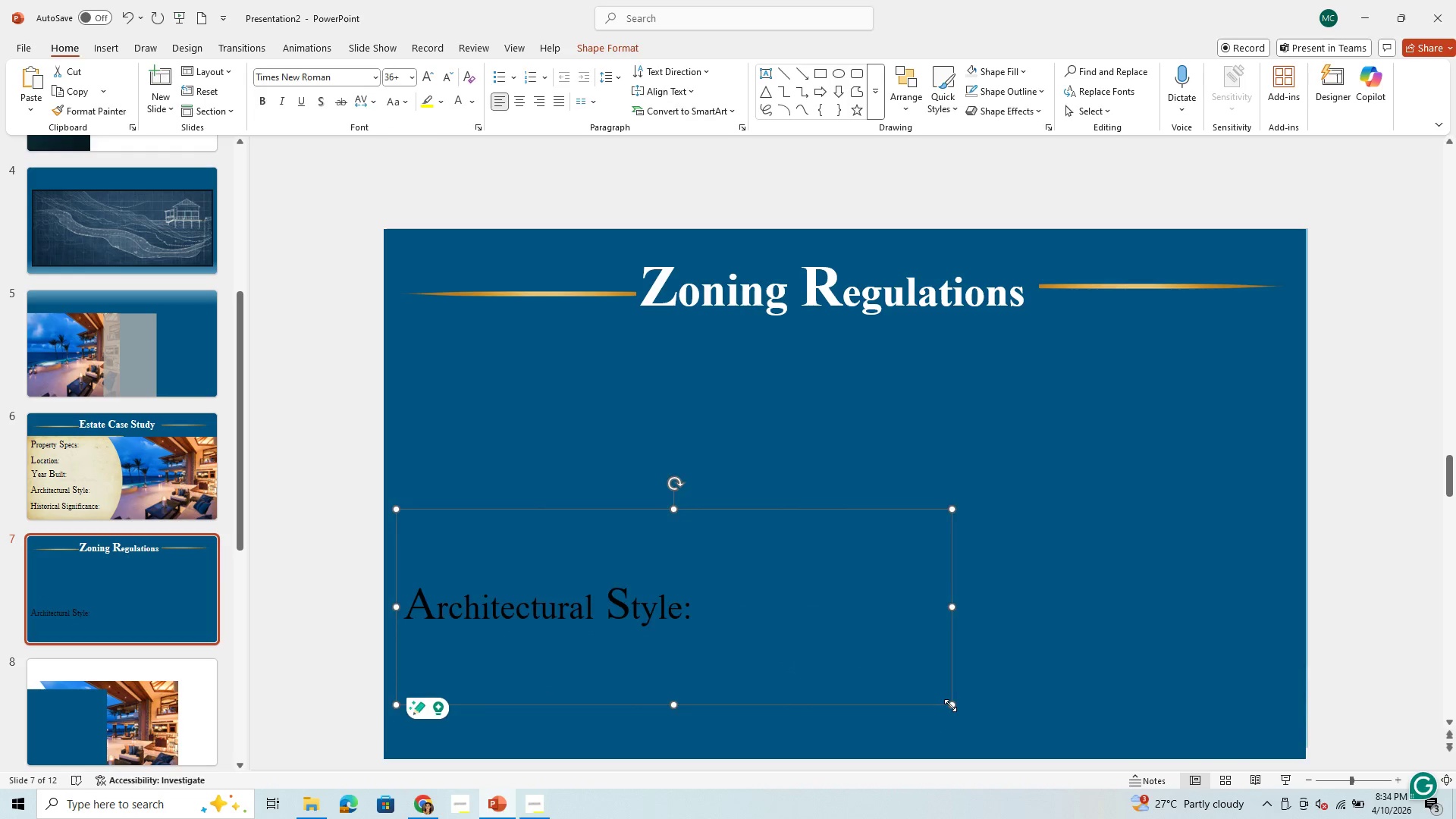 
key(Backspace)
 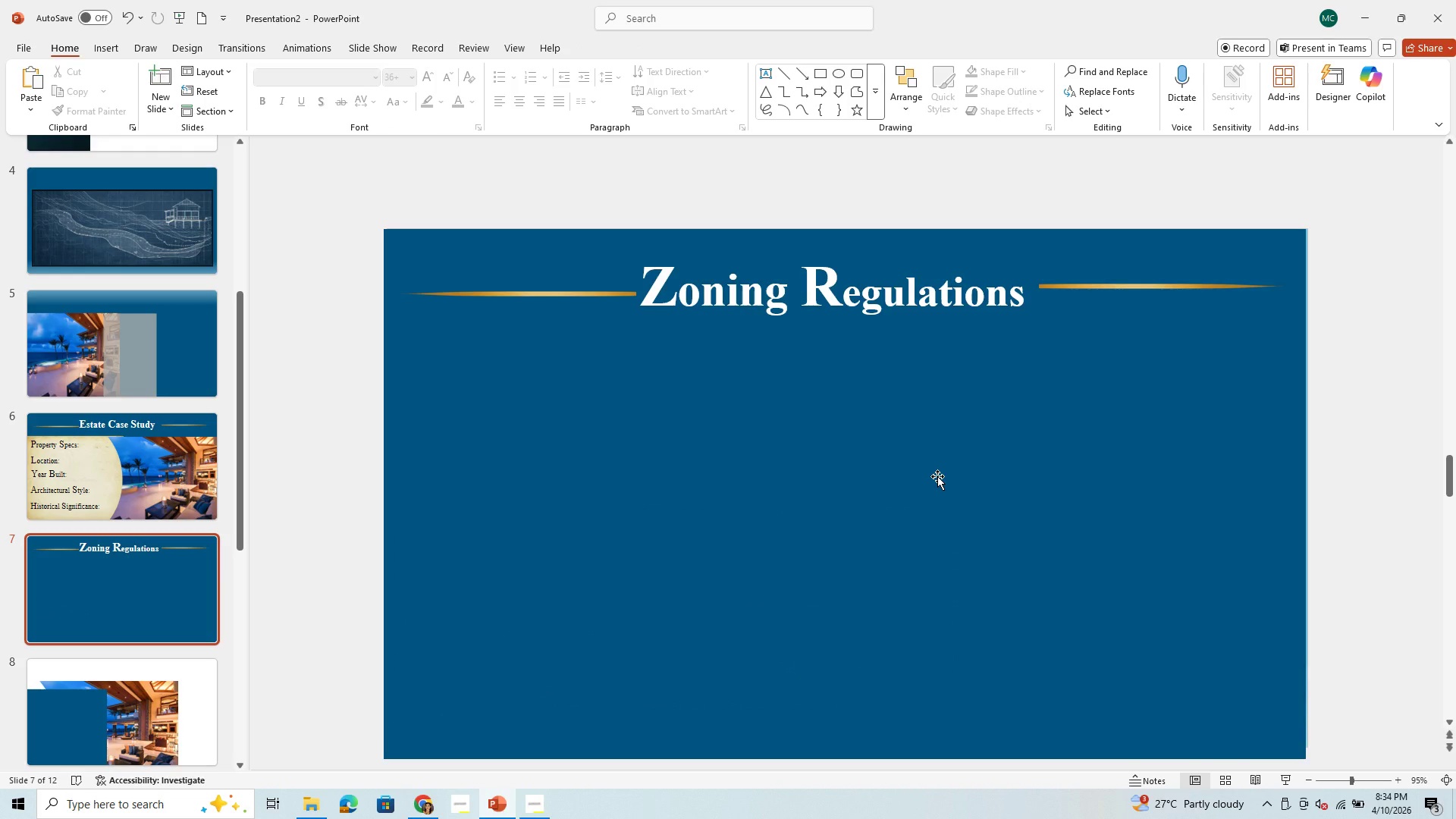 
wait(8.53)
 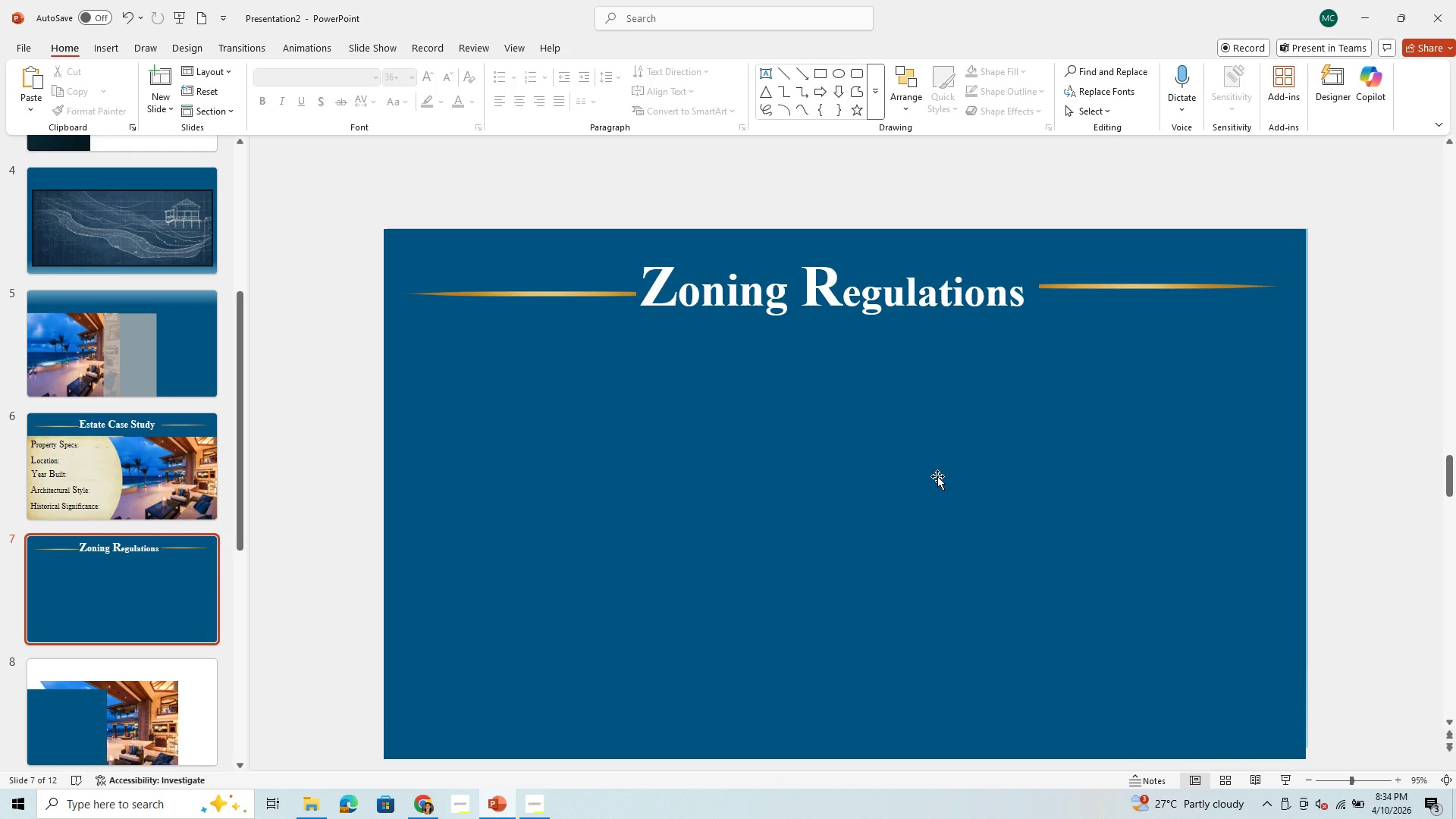 
left_click([105, 54])
 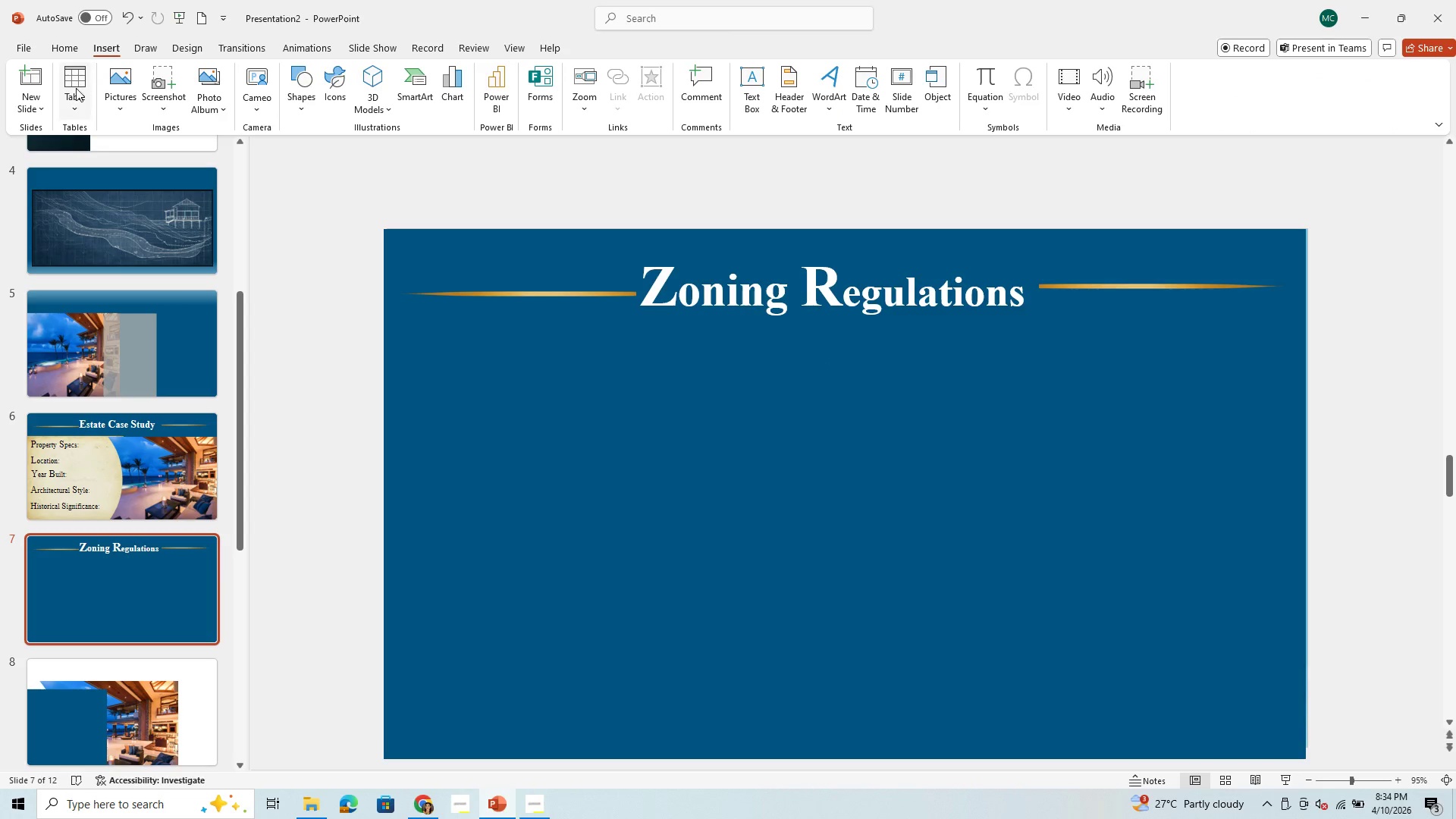 
left_click([76, 88])
 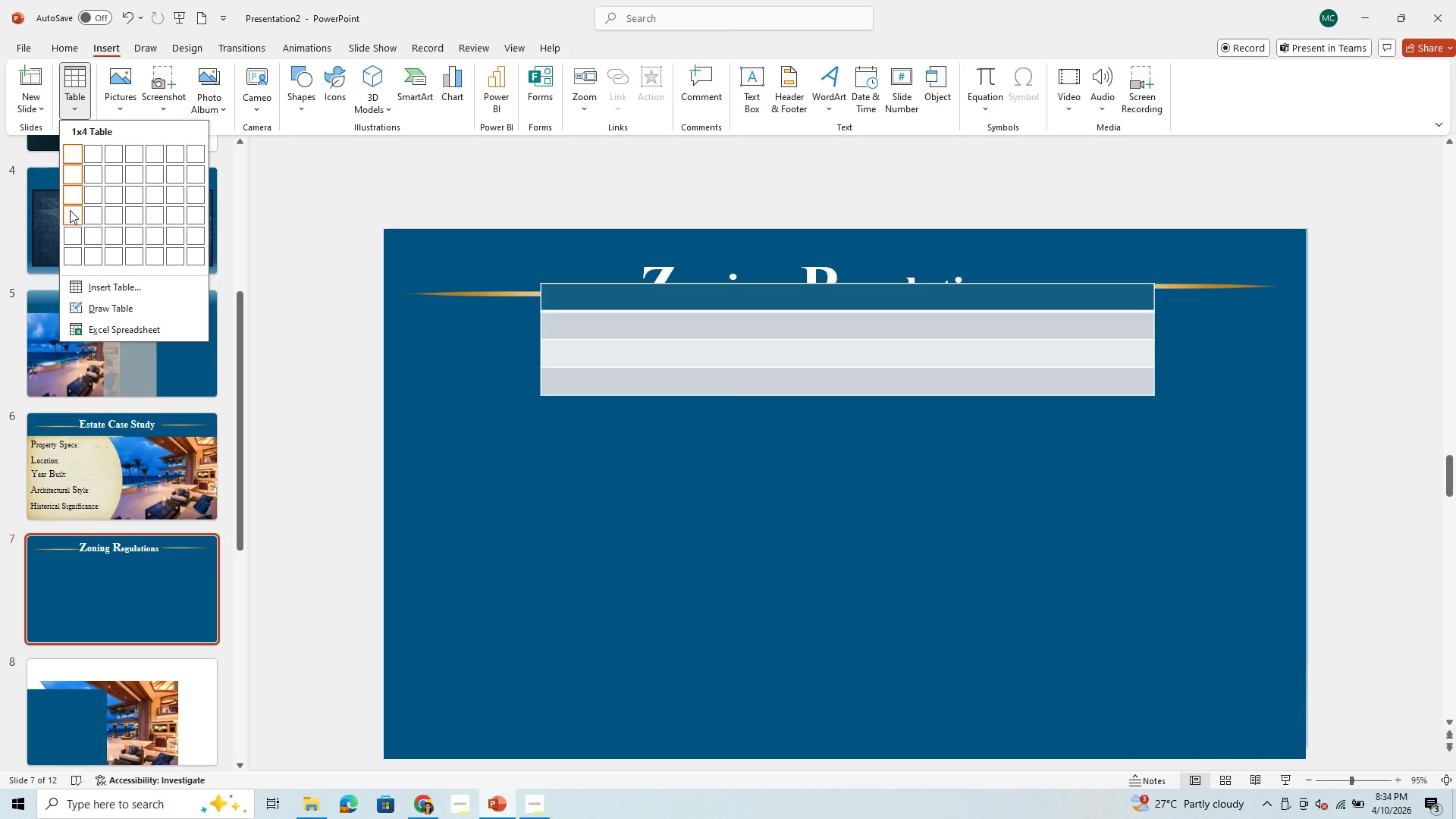 
wait(13.17)
 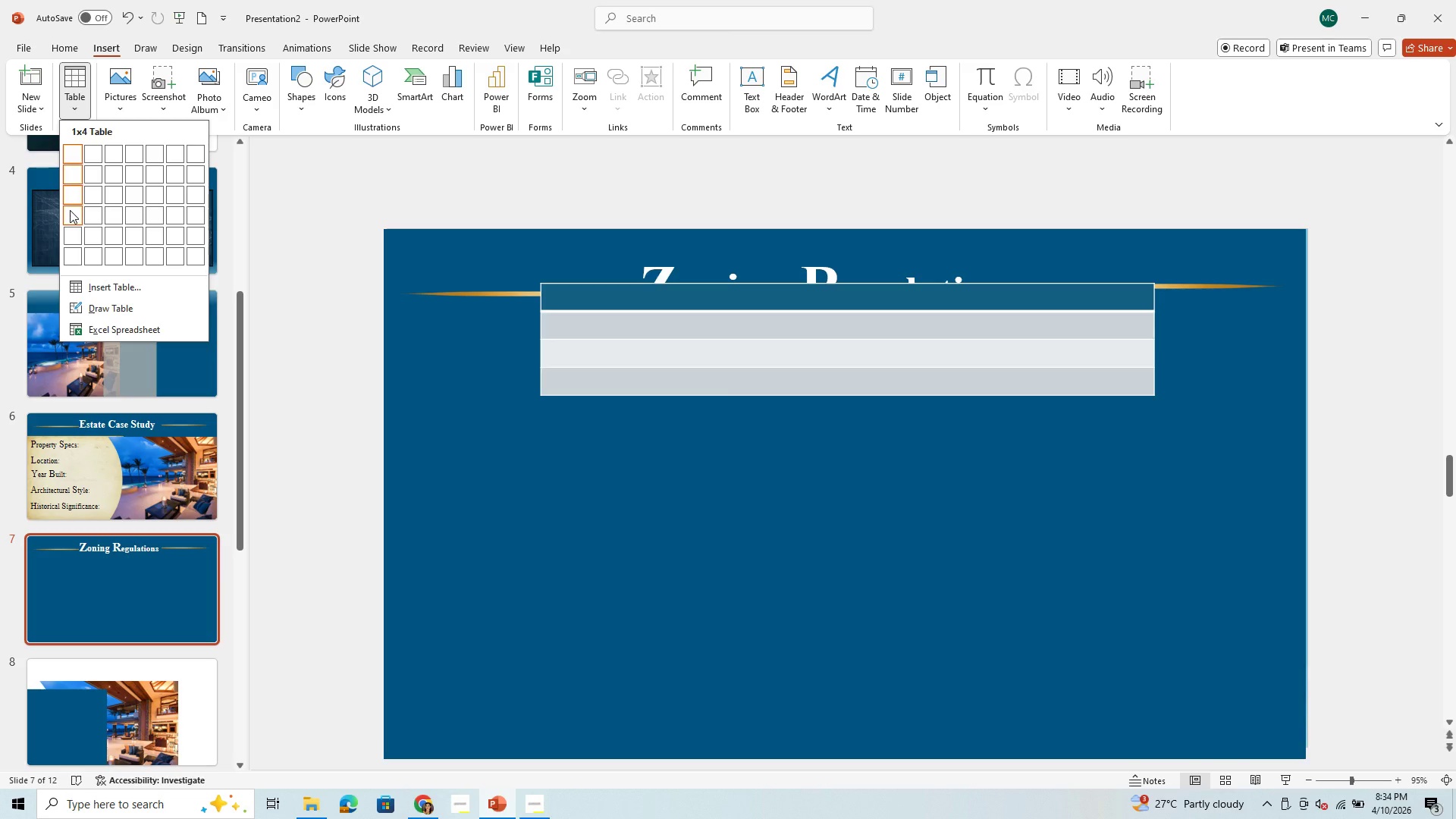 
left_click([134, 223])
 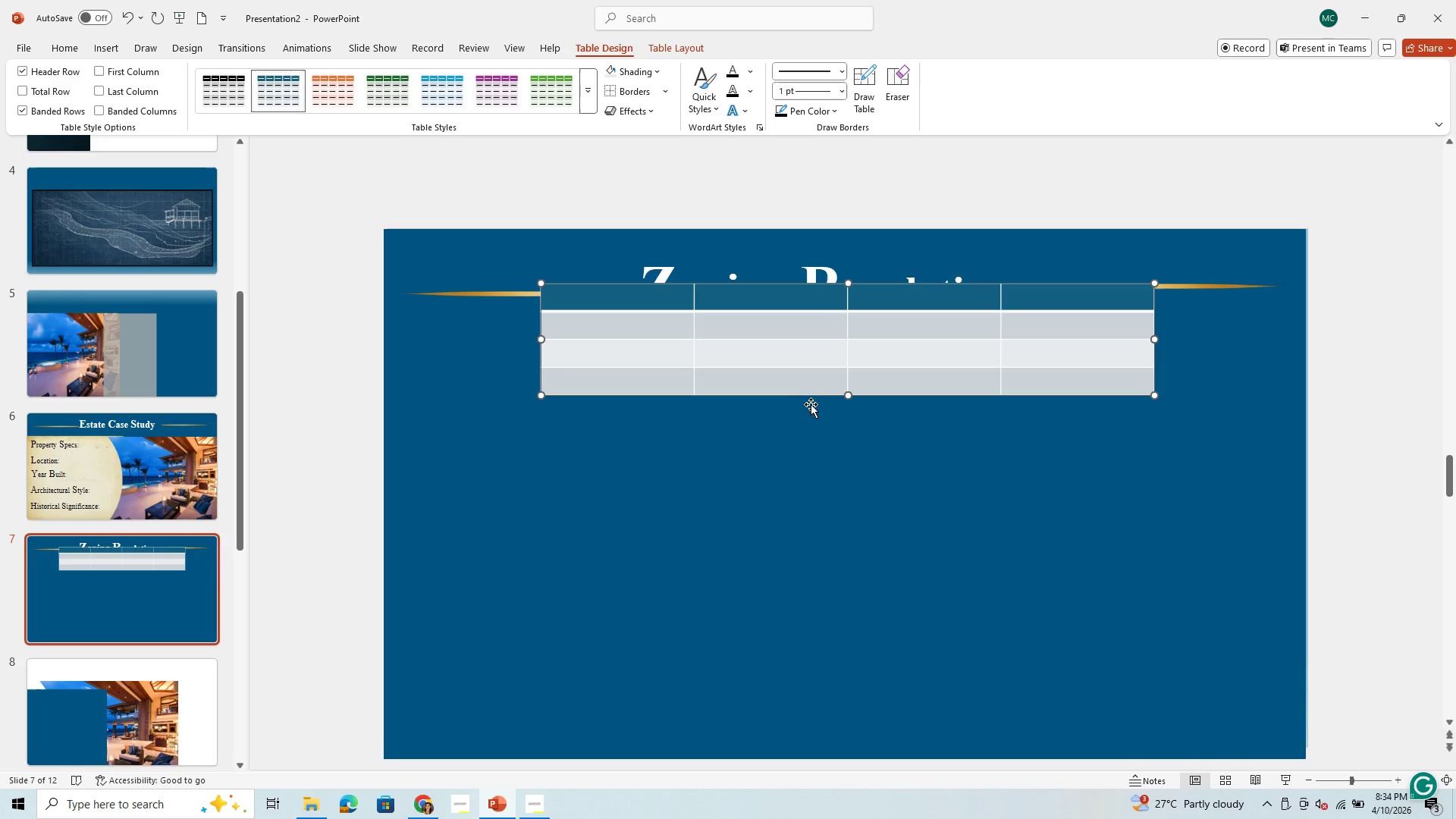 
left_click_drag(start_coordinate=[814, 397], to_coordinate=[750, 551])
 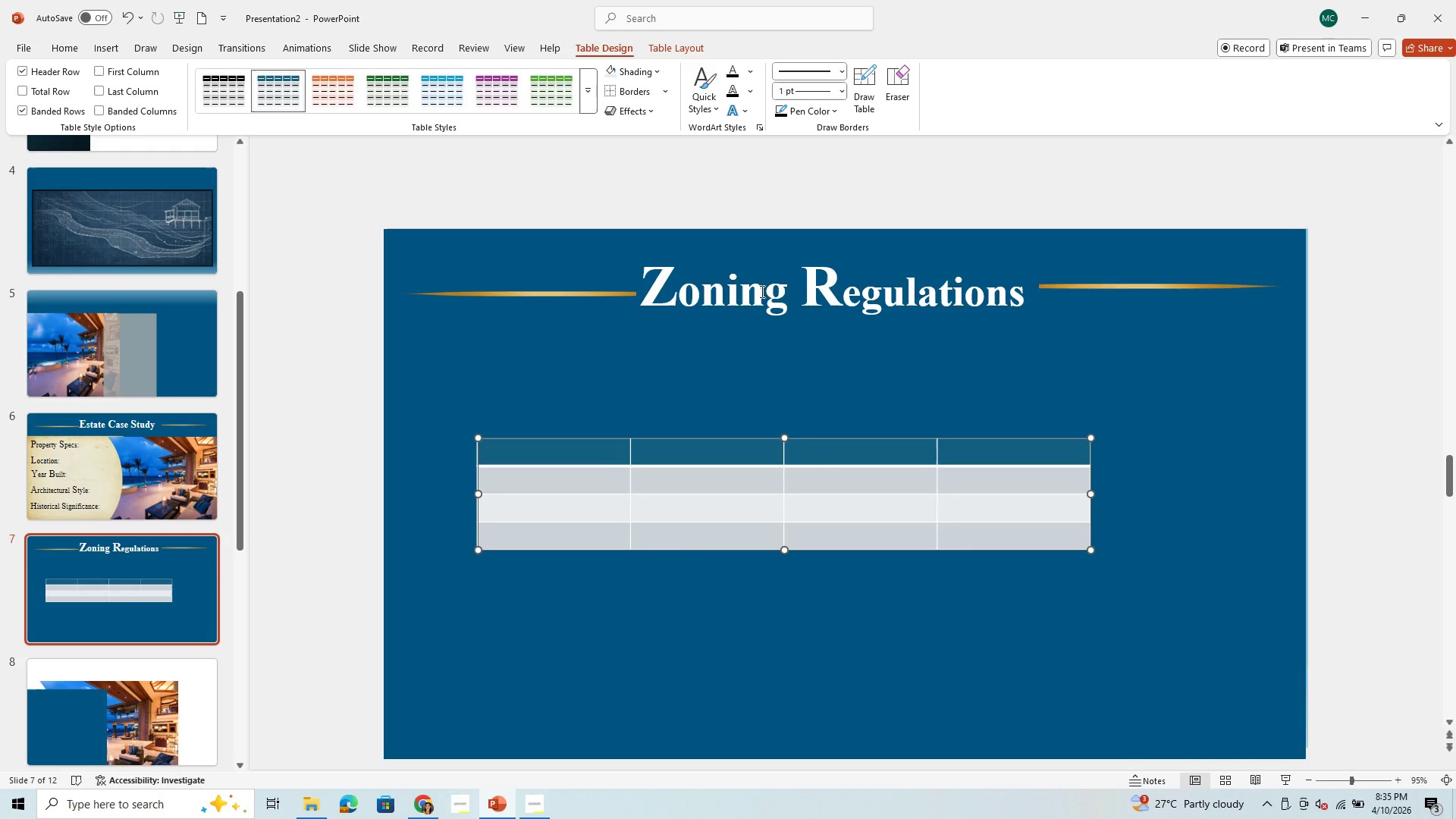 
wait(27.95)
 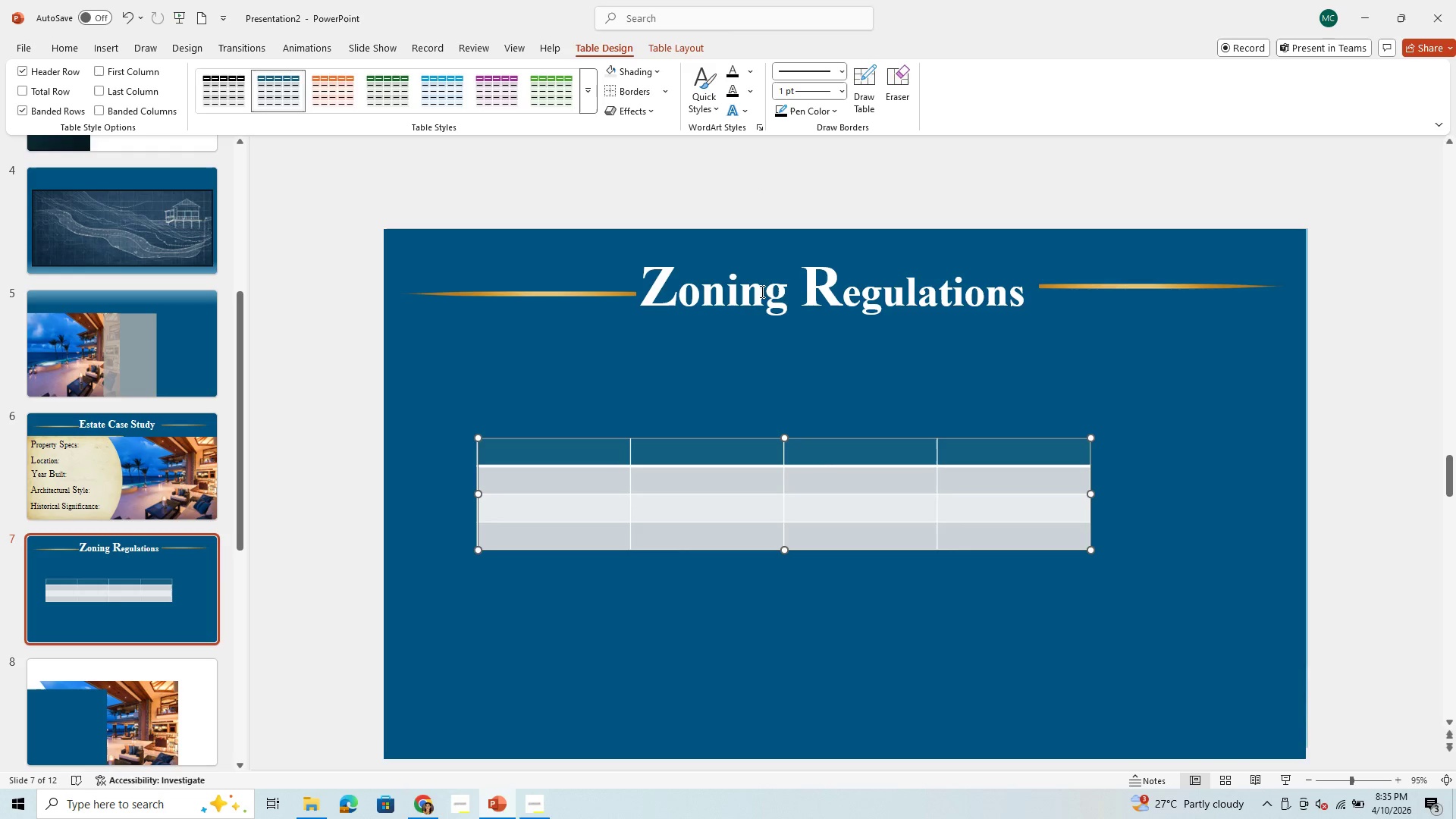 
left_click([695, 457])
 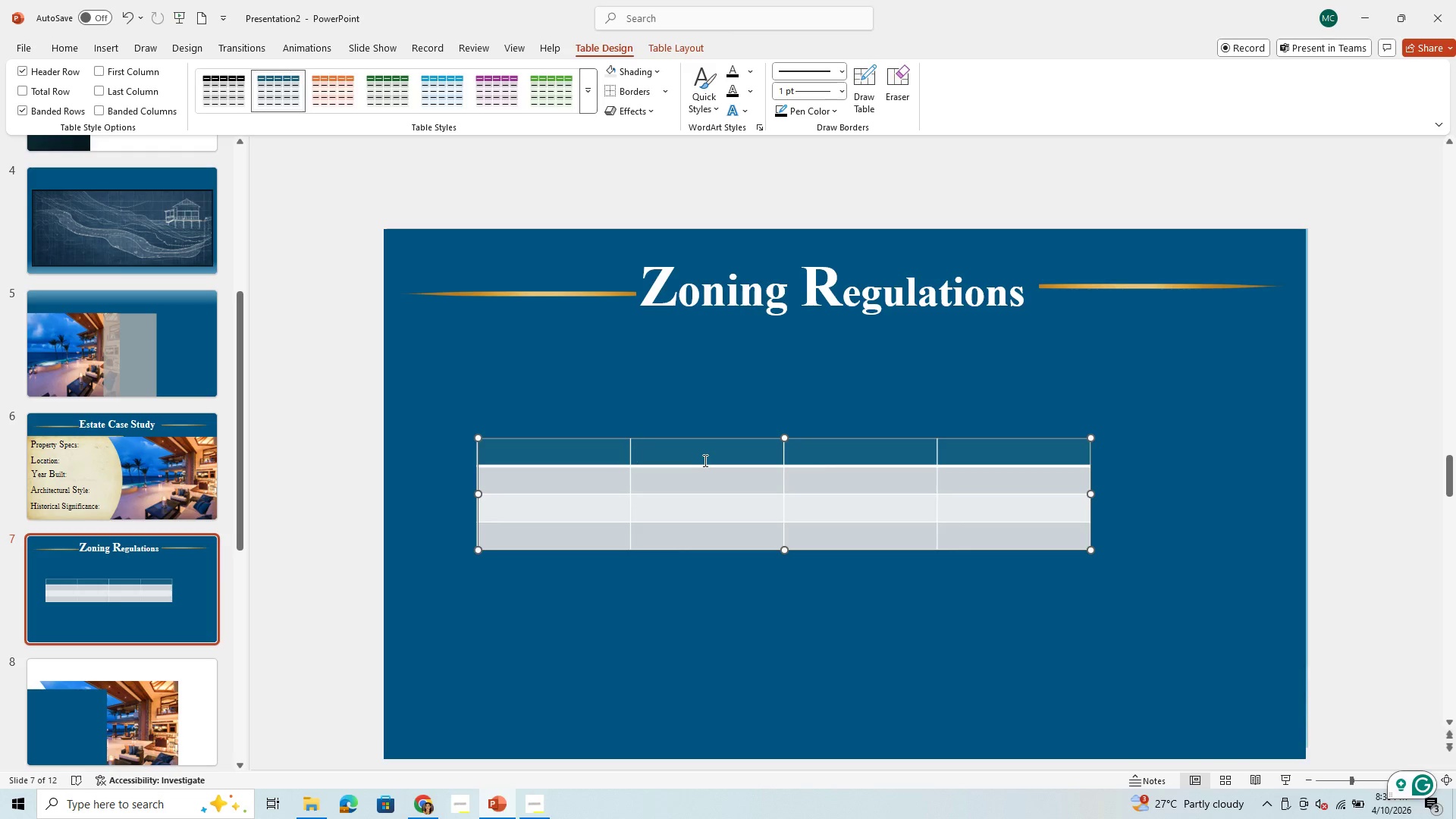 
type(Residential Zone)
 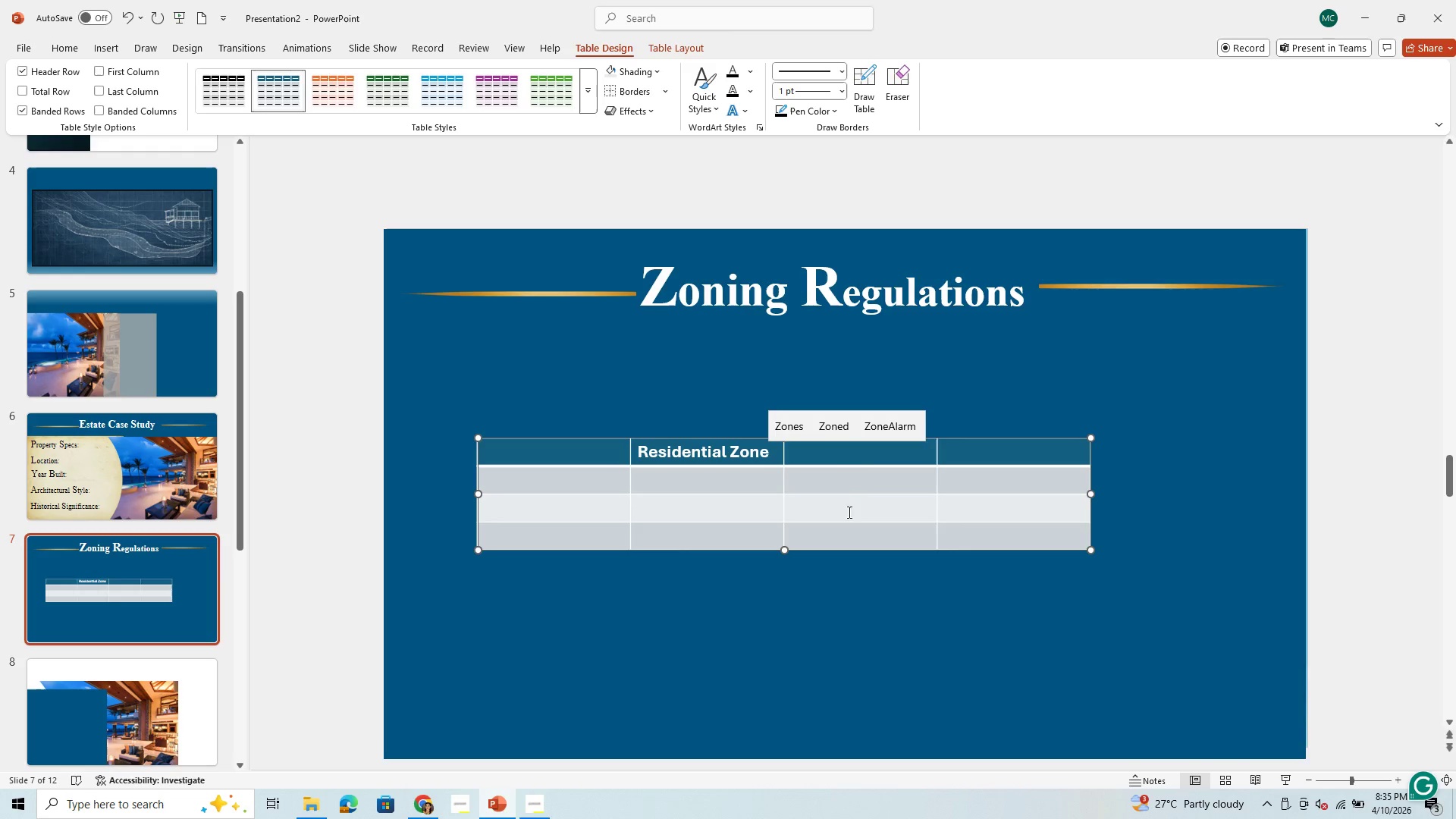 
left_click([863, 453])
 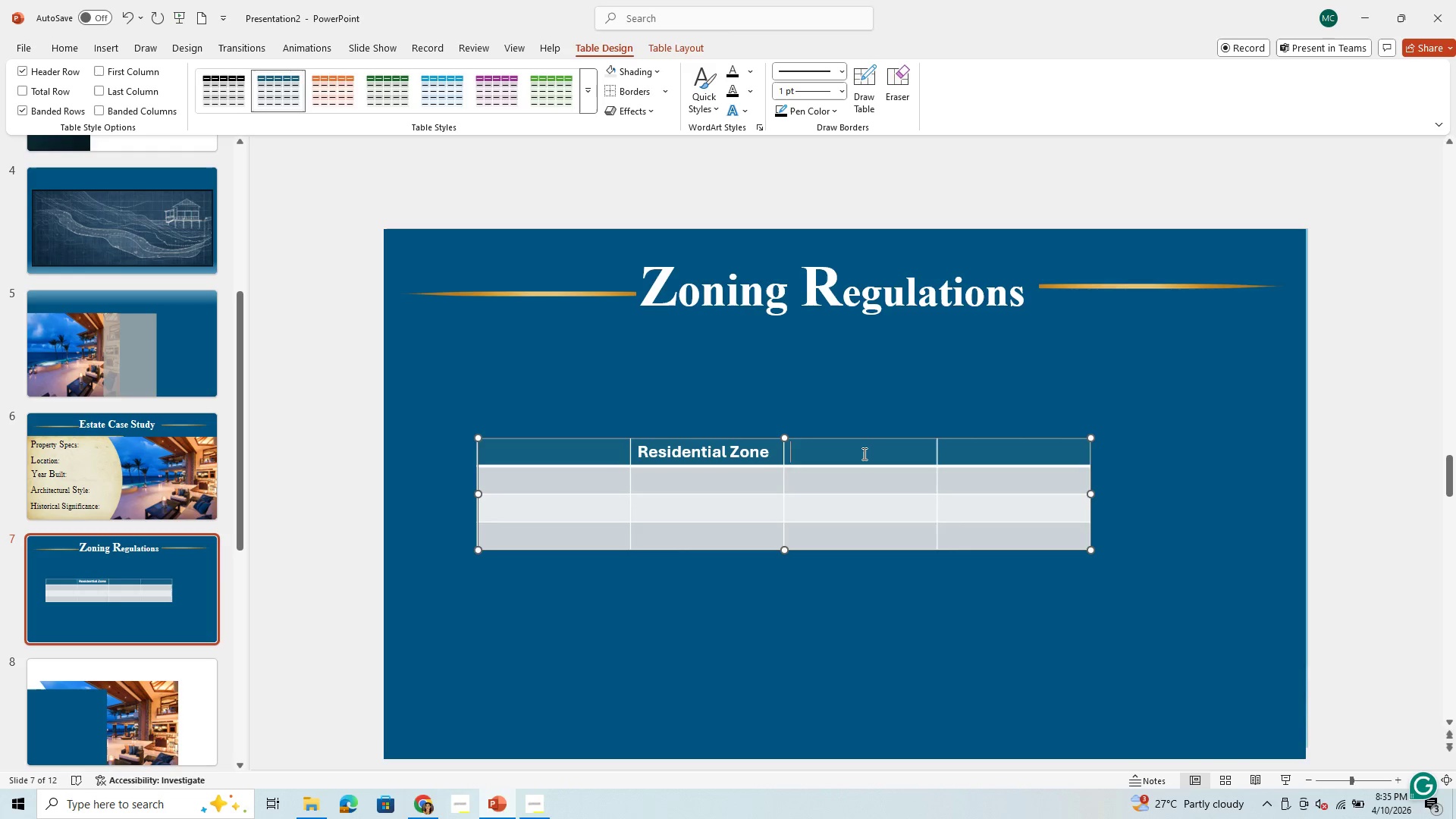 
type(Coastal ZZ)
key(Backspace)
type(one )
 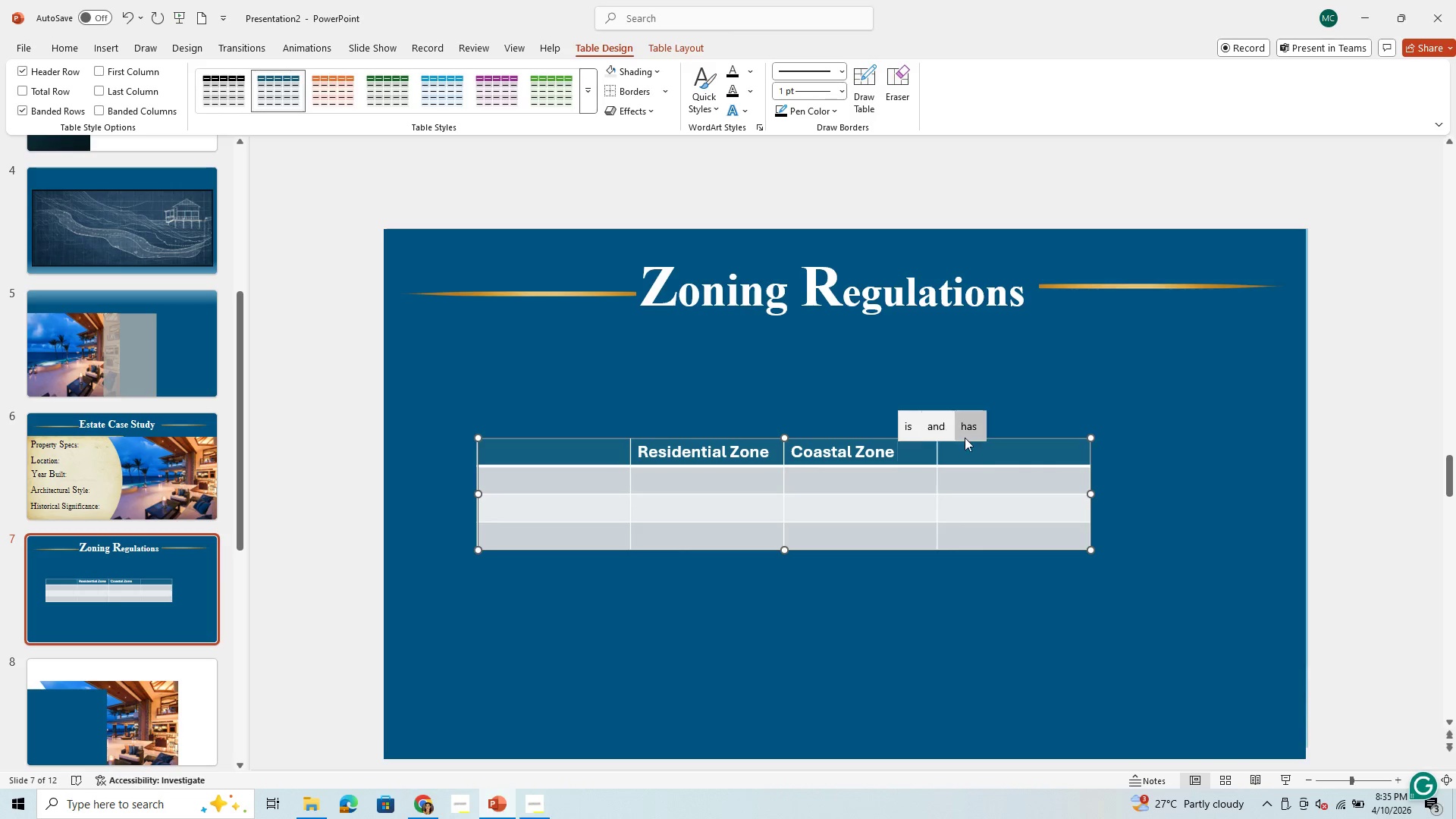 
left_click([981, 460])
 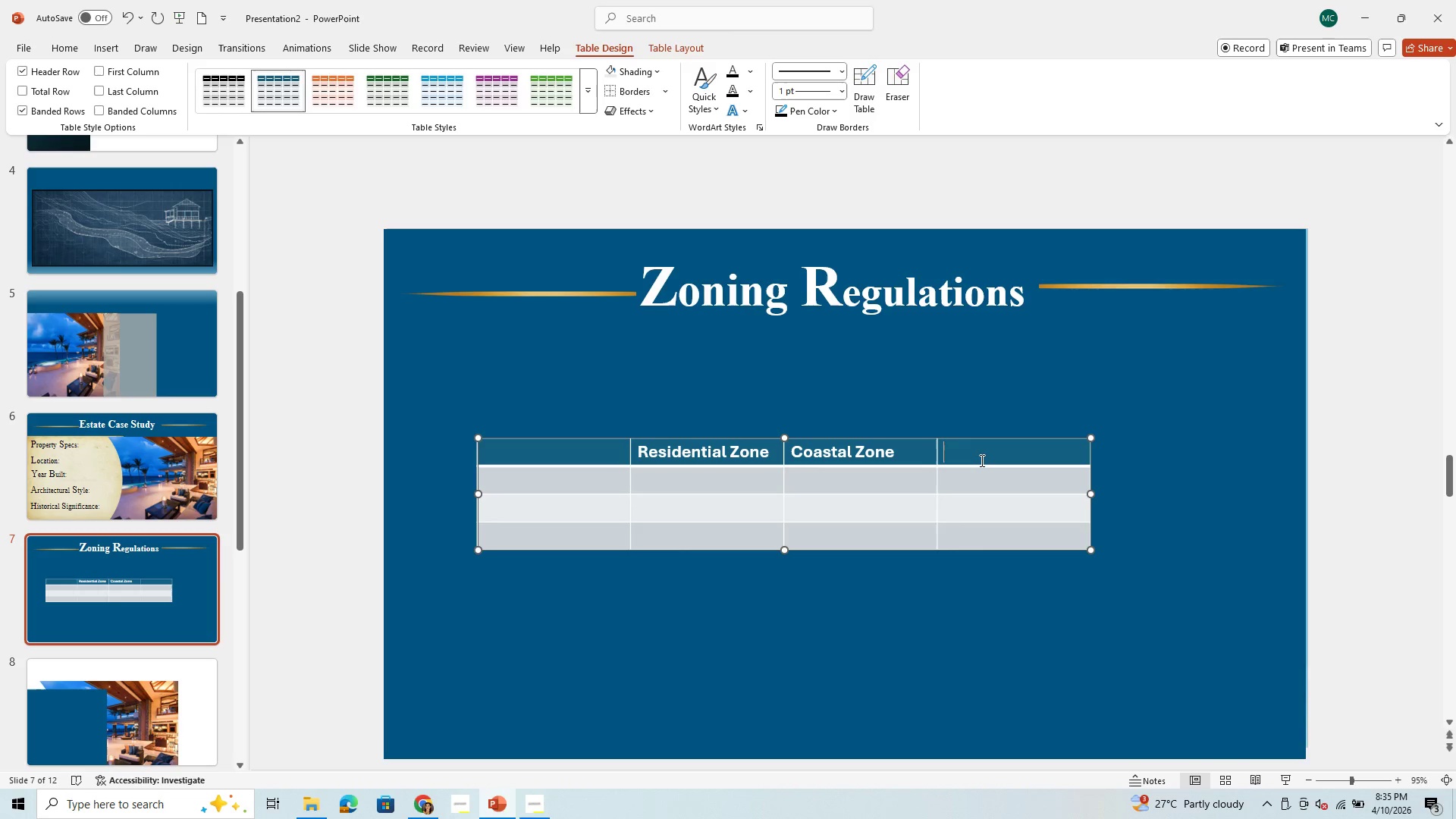 
type(Historic Zone)
 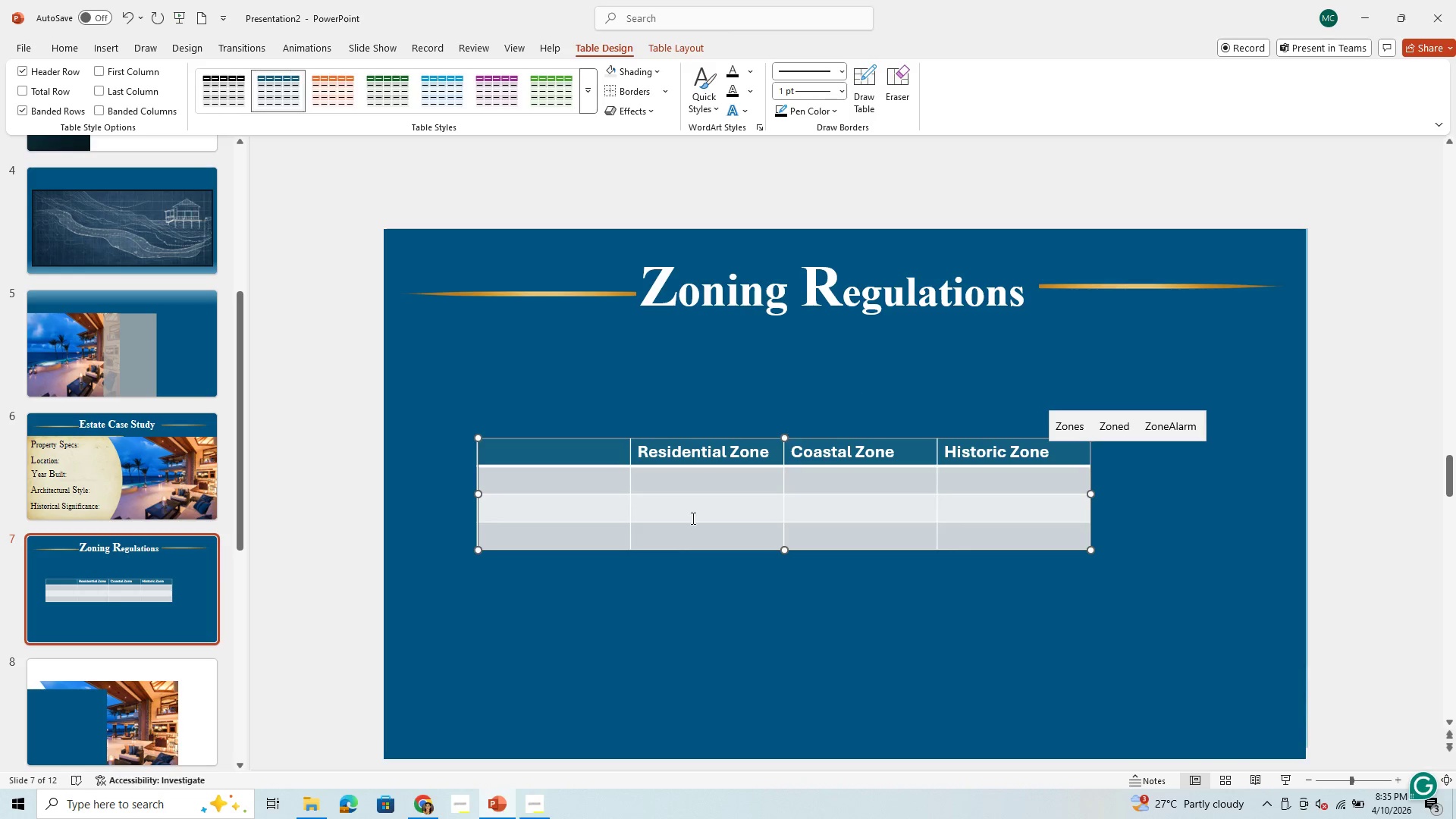 
left_click([577, 476])
 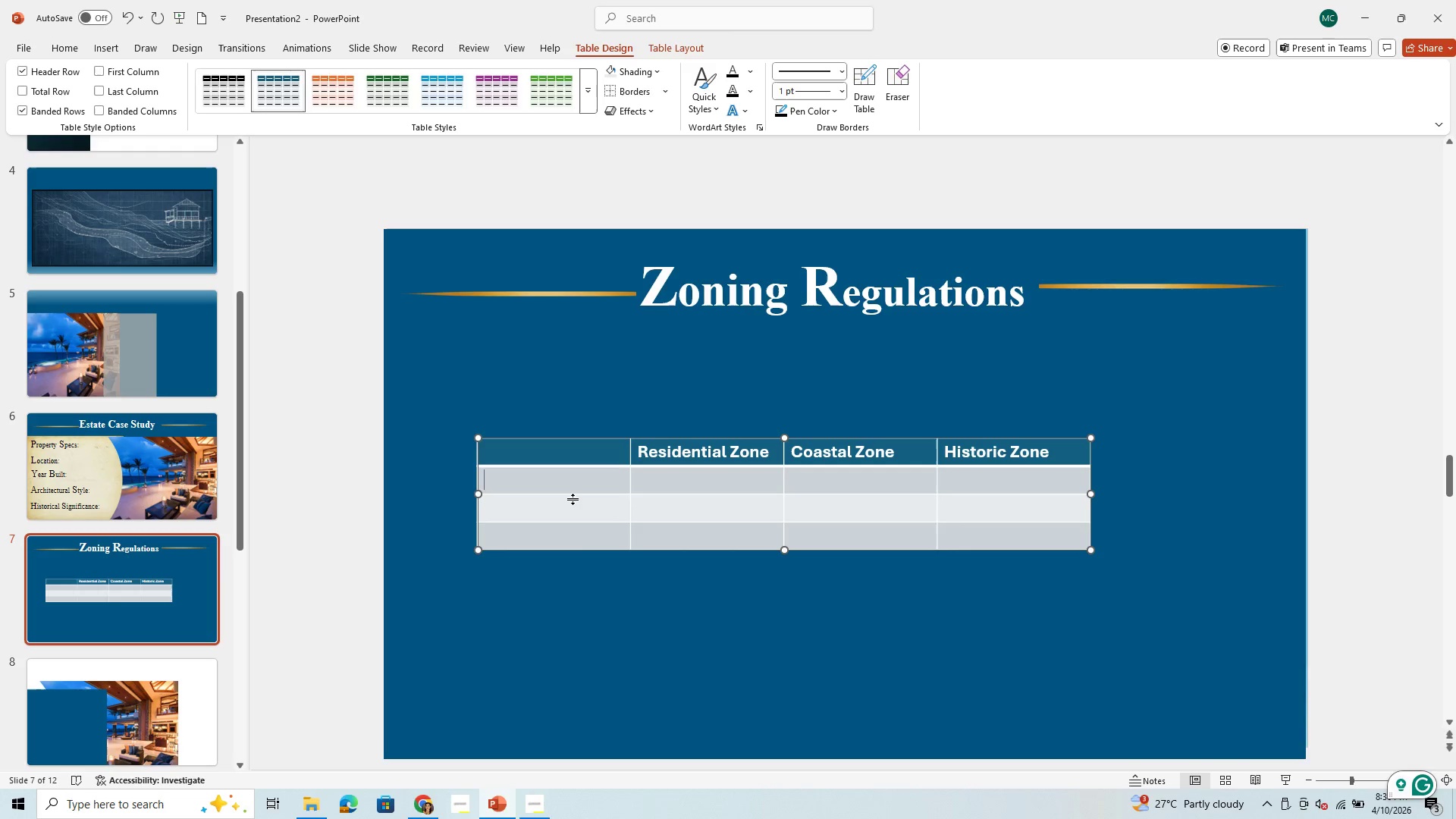 
wait(7.36)
 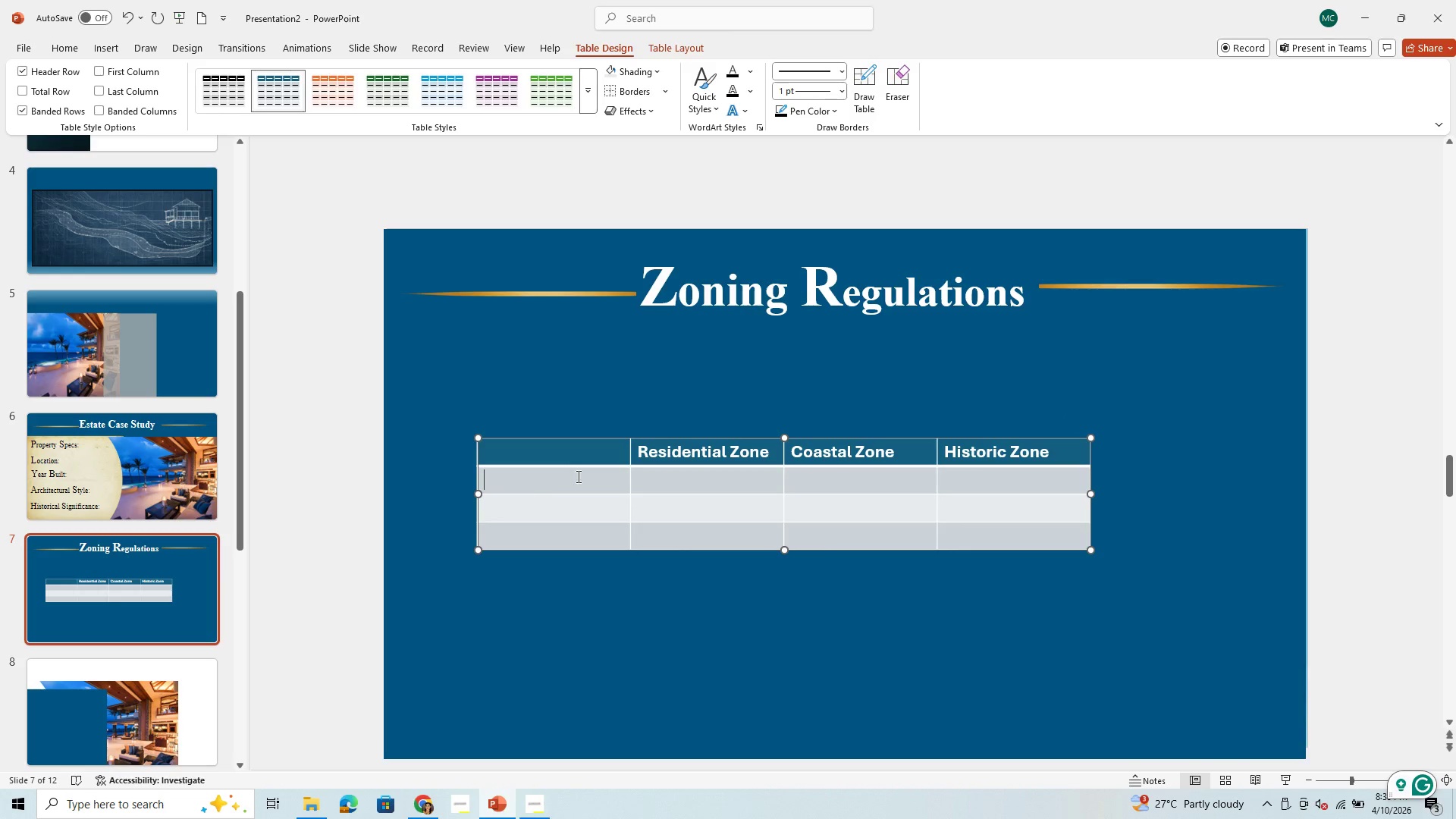 
type(Building Hight)
 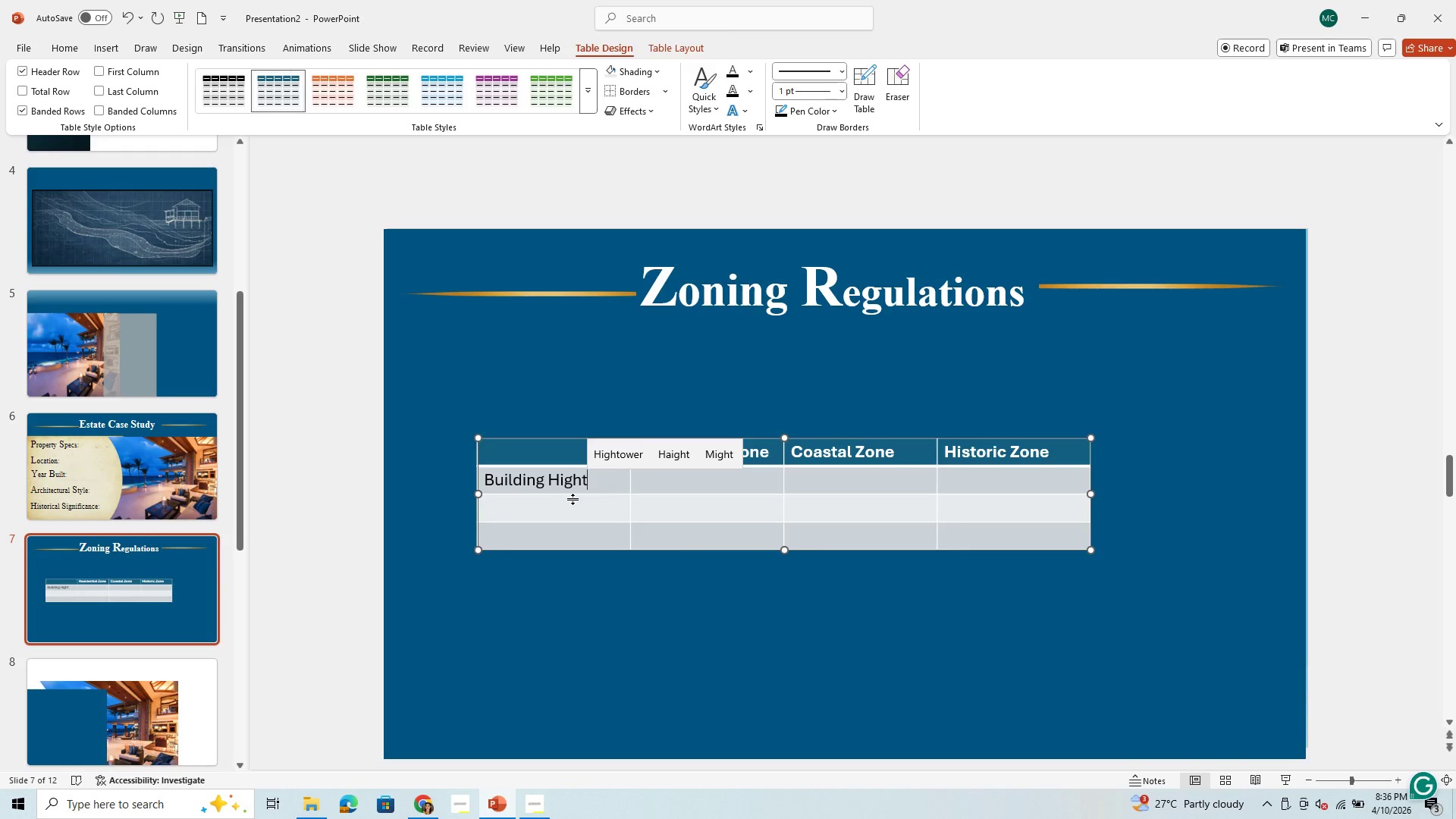 
key(Enter)
 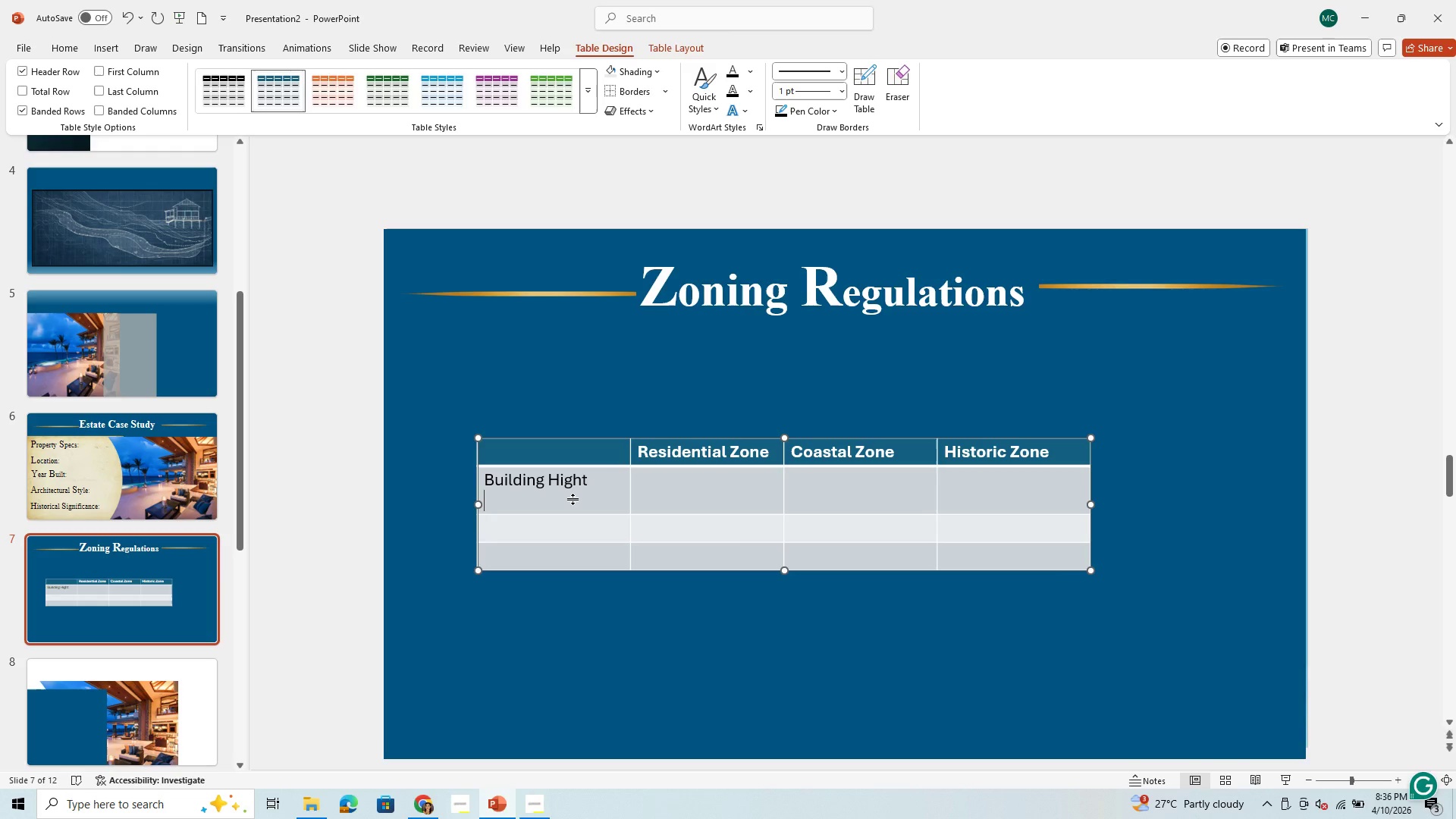 
key(Backspace)
 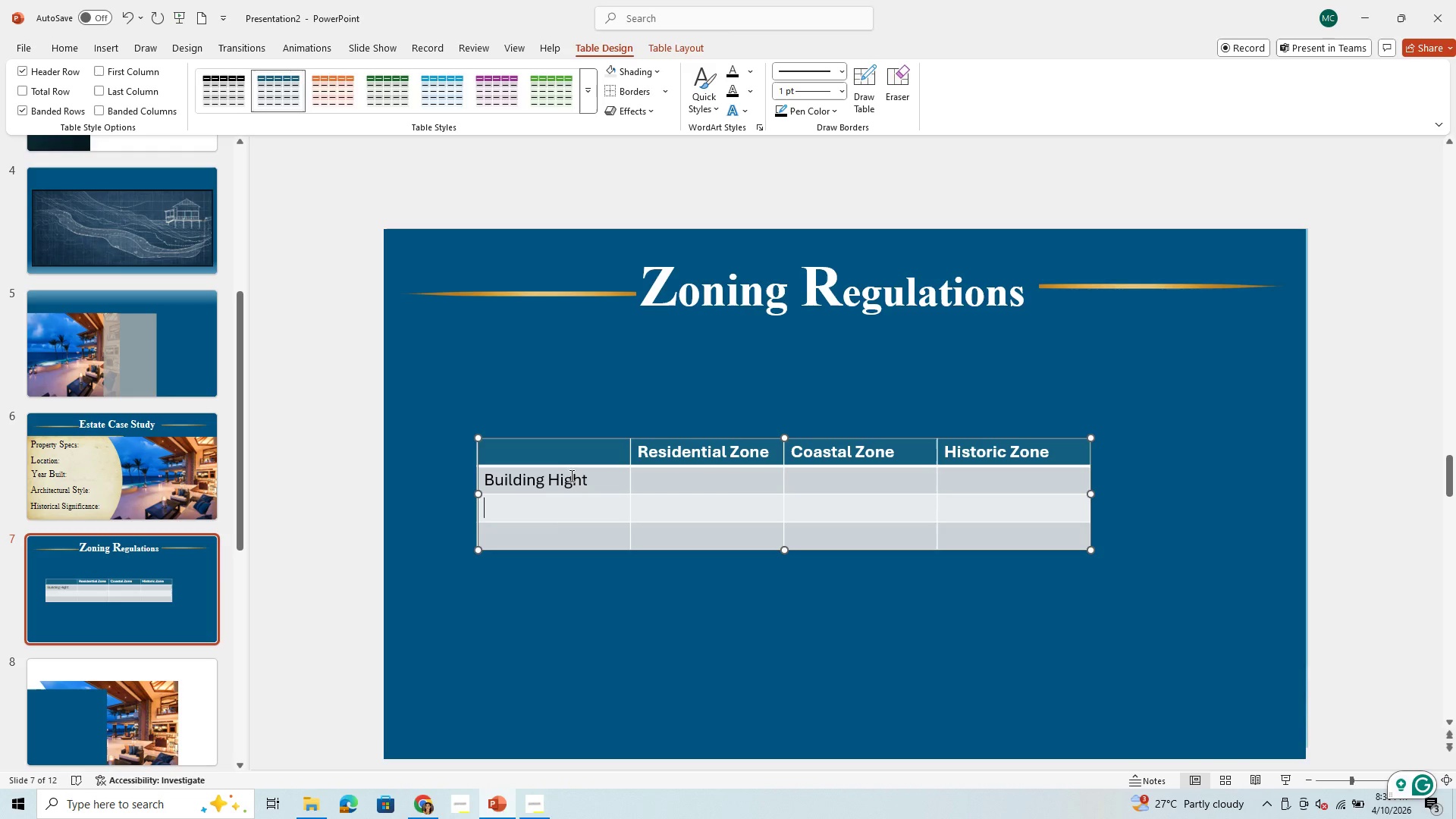 
wait(7.86)
 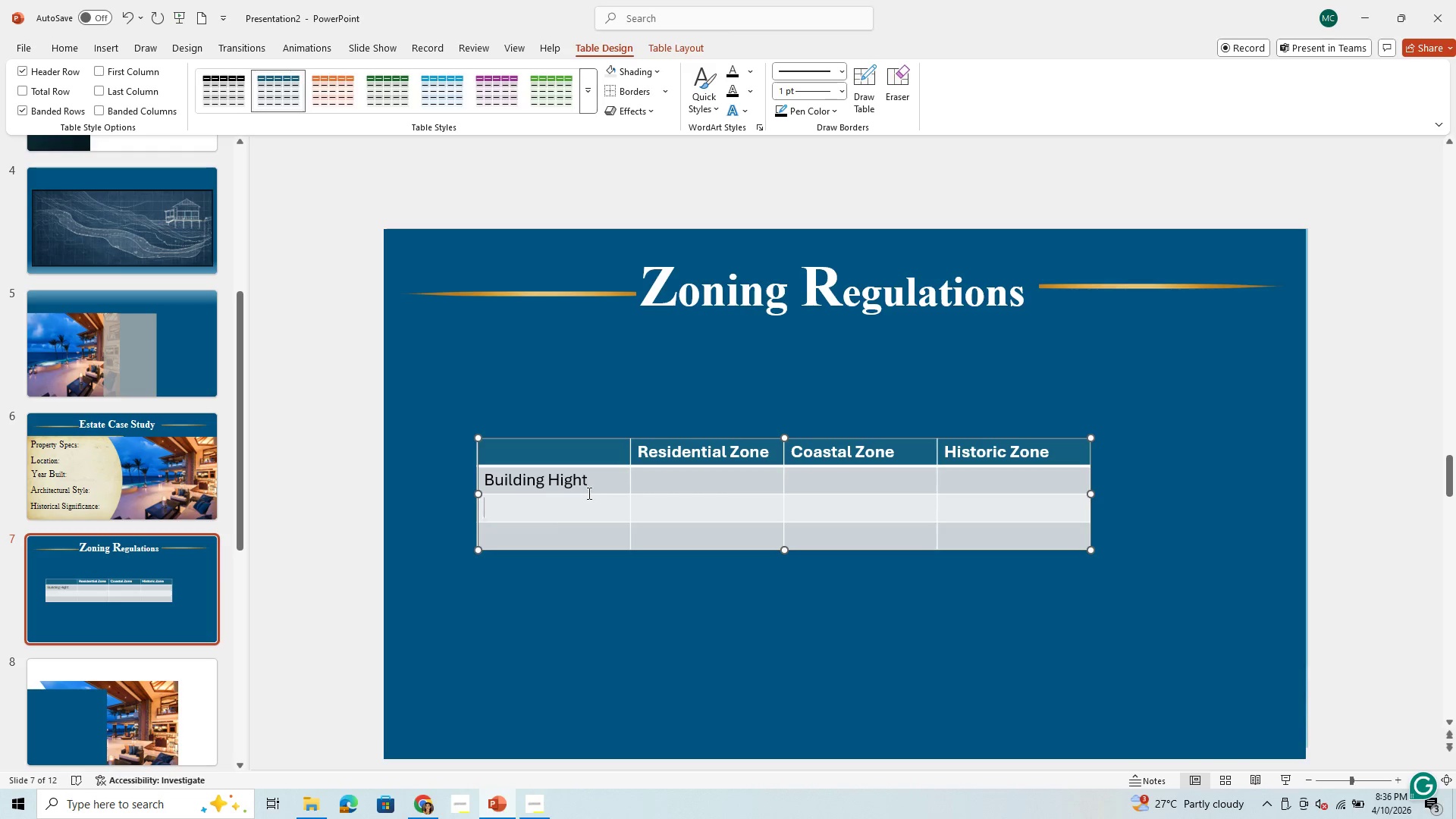 
left_click([566, 487])
 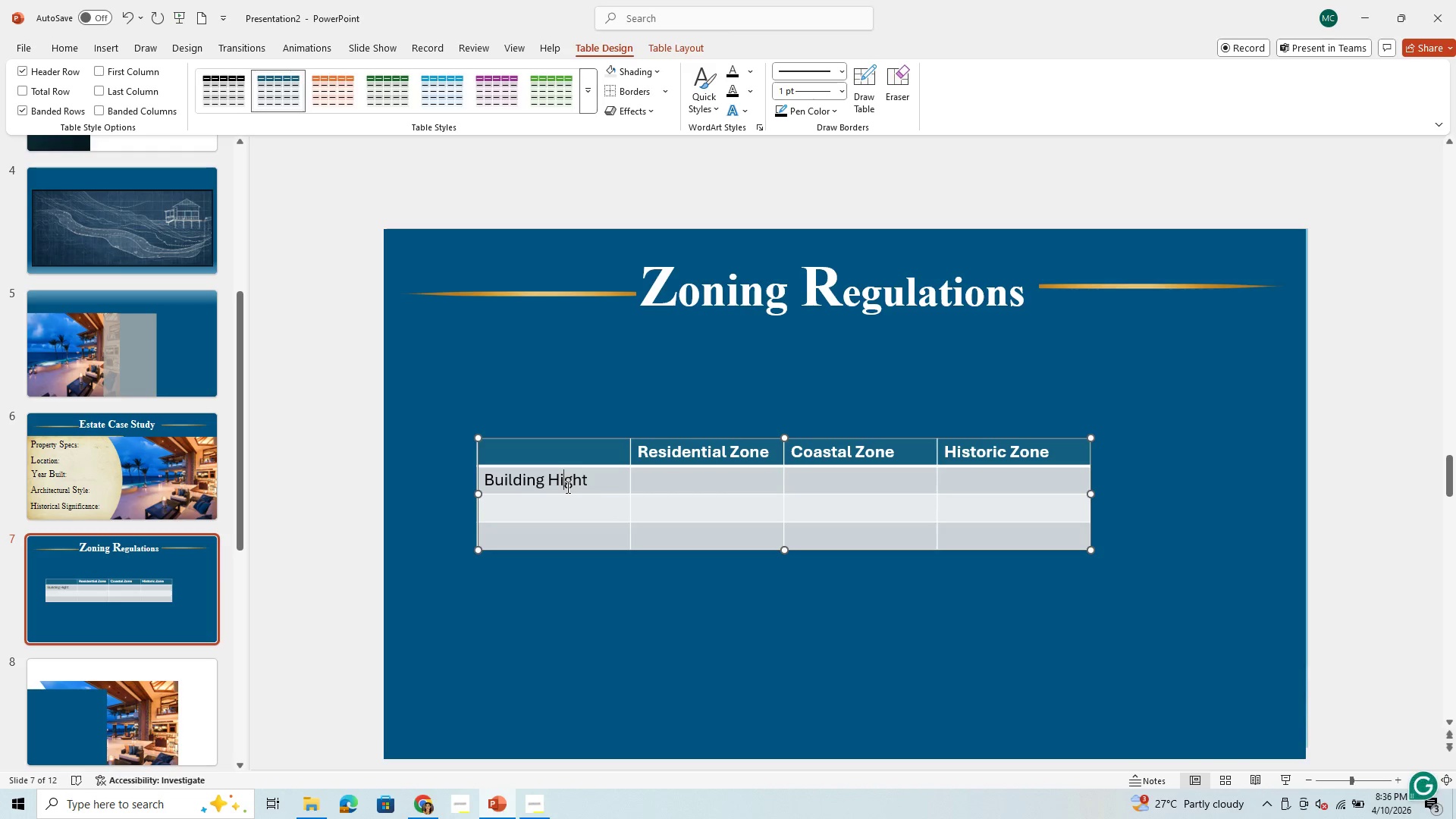 
key(ArrowLeft)
 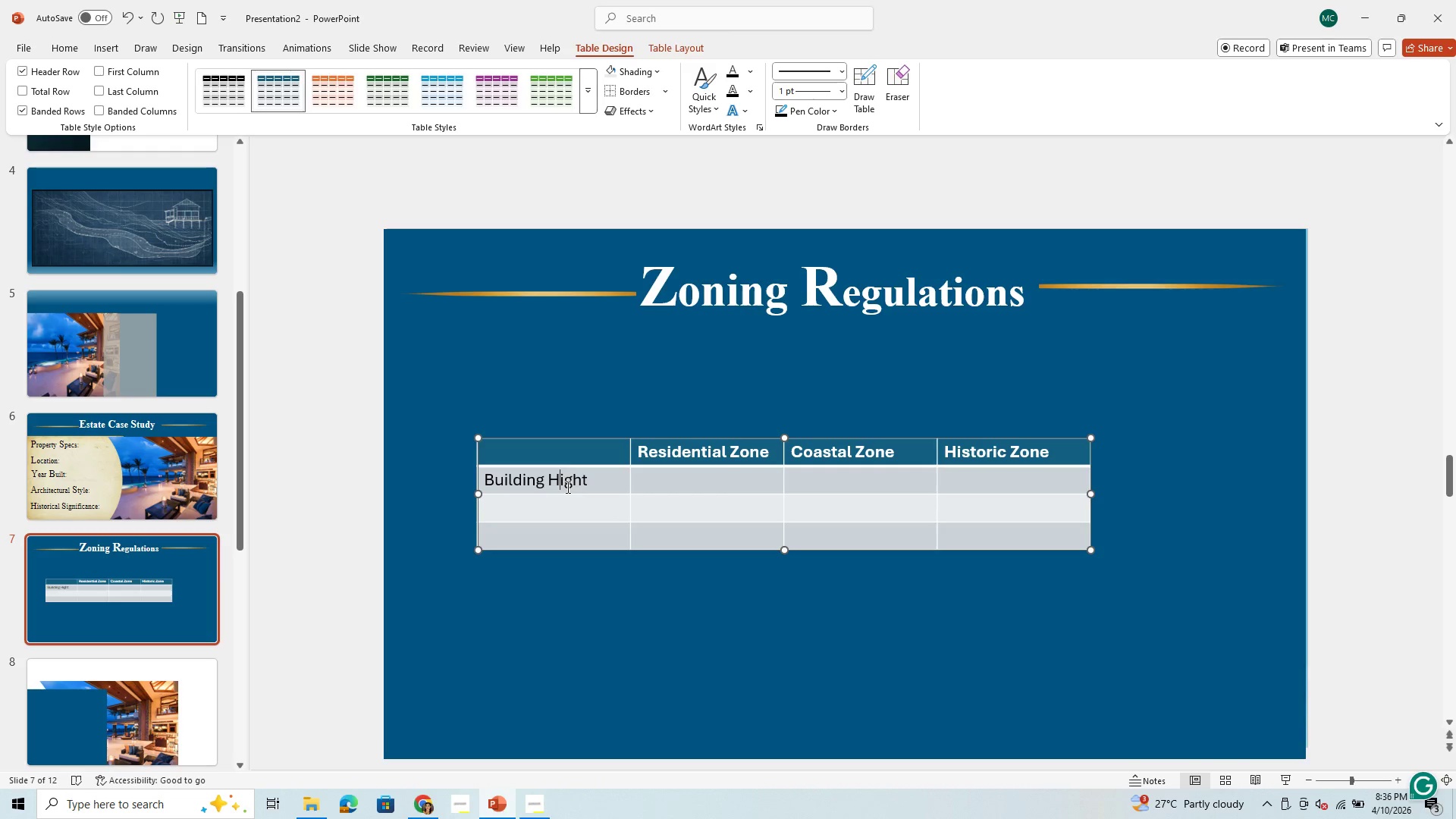 
key(E)
 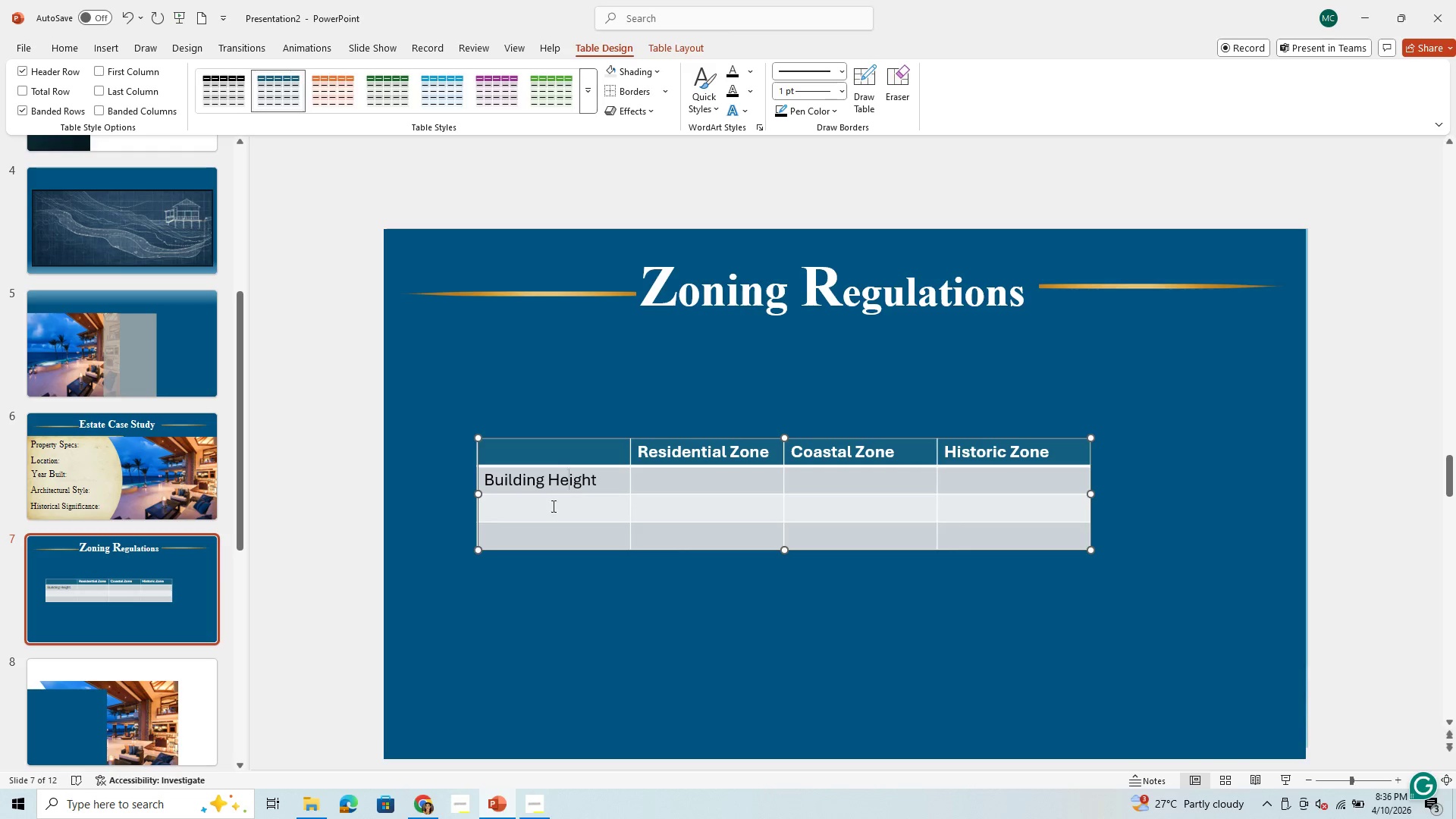 
left_click([551, 511])
 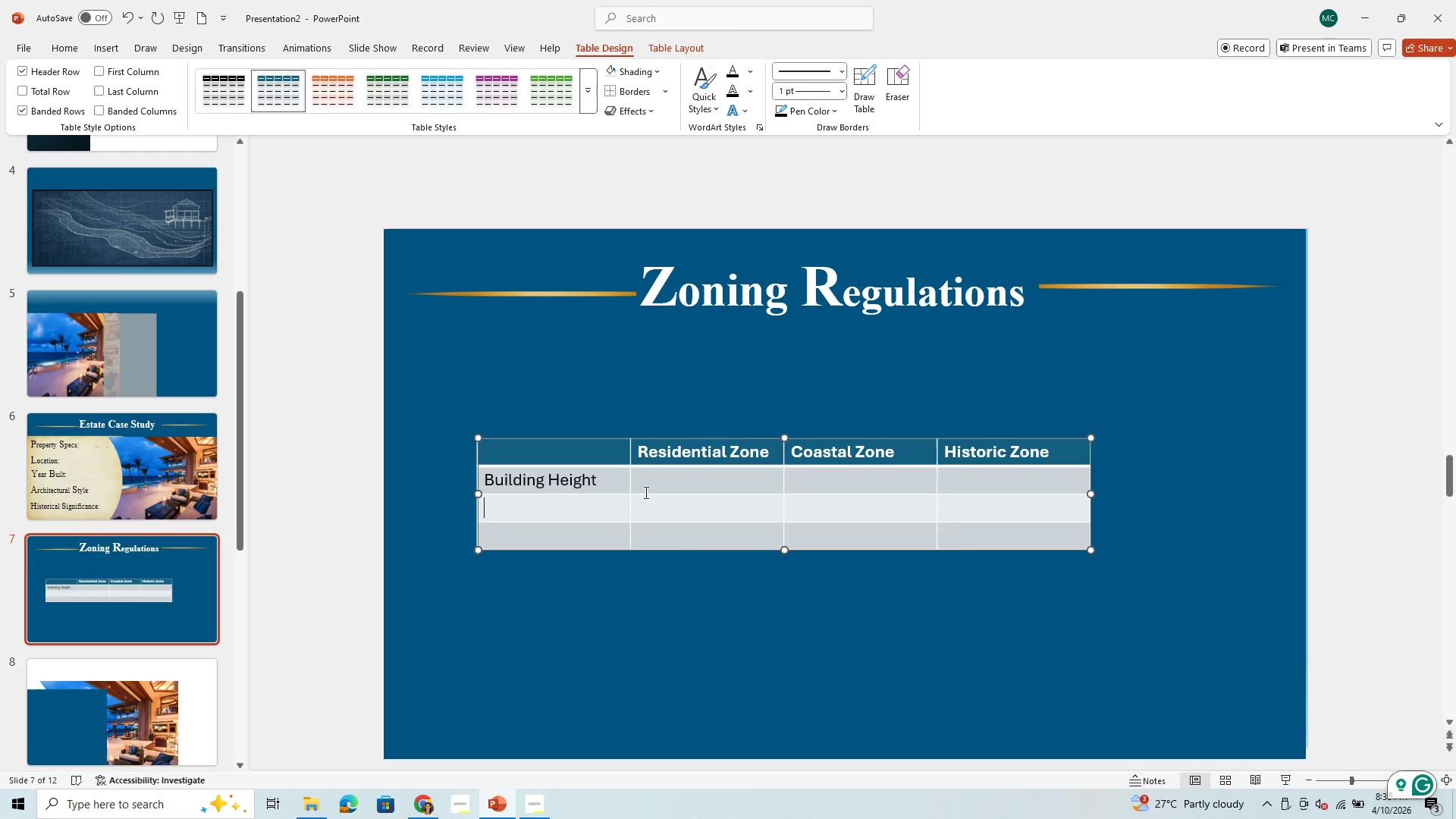 
type(Setback Rules)
 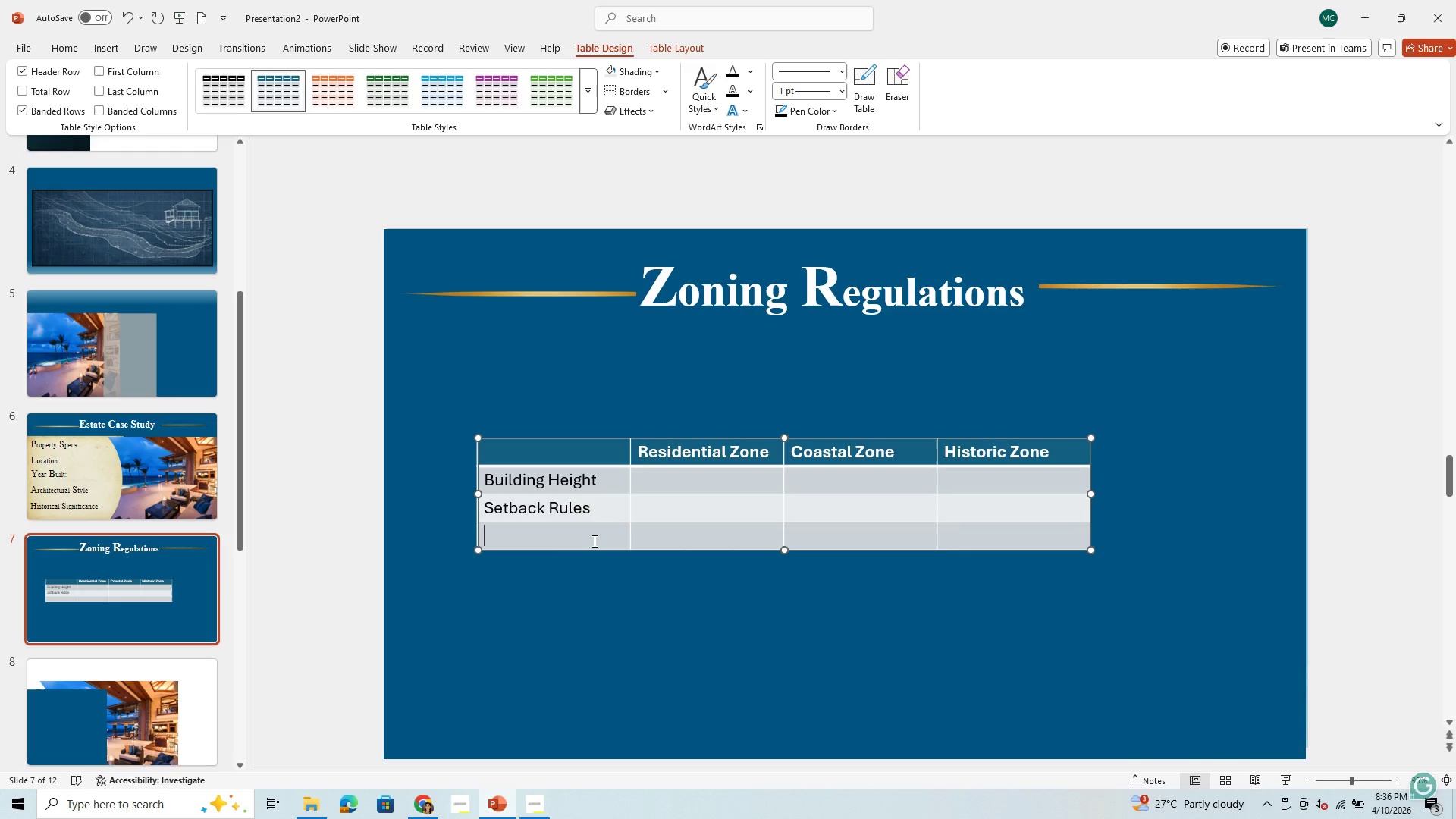 
type(R)
key(Backspace)
type(Permeting)
key(Backspace)
key(Backspace)
key(Backspace)
key(Backspace)
key(Backspace)
type(iting  Requirements)
 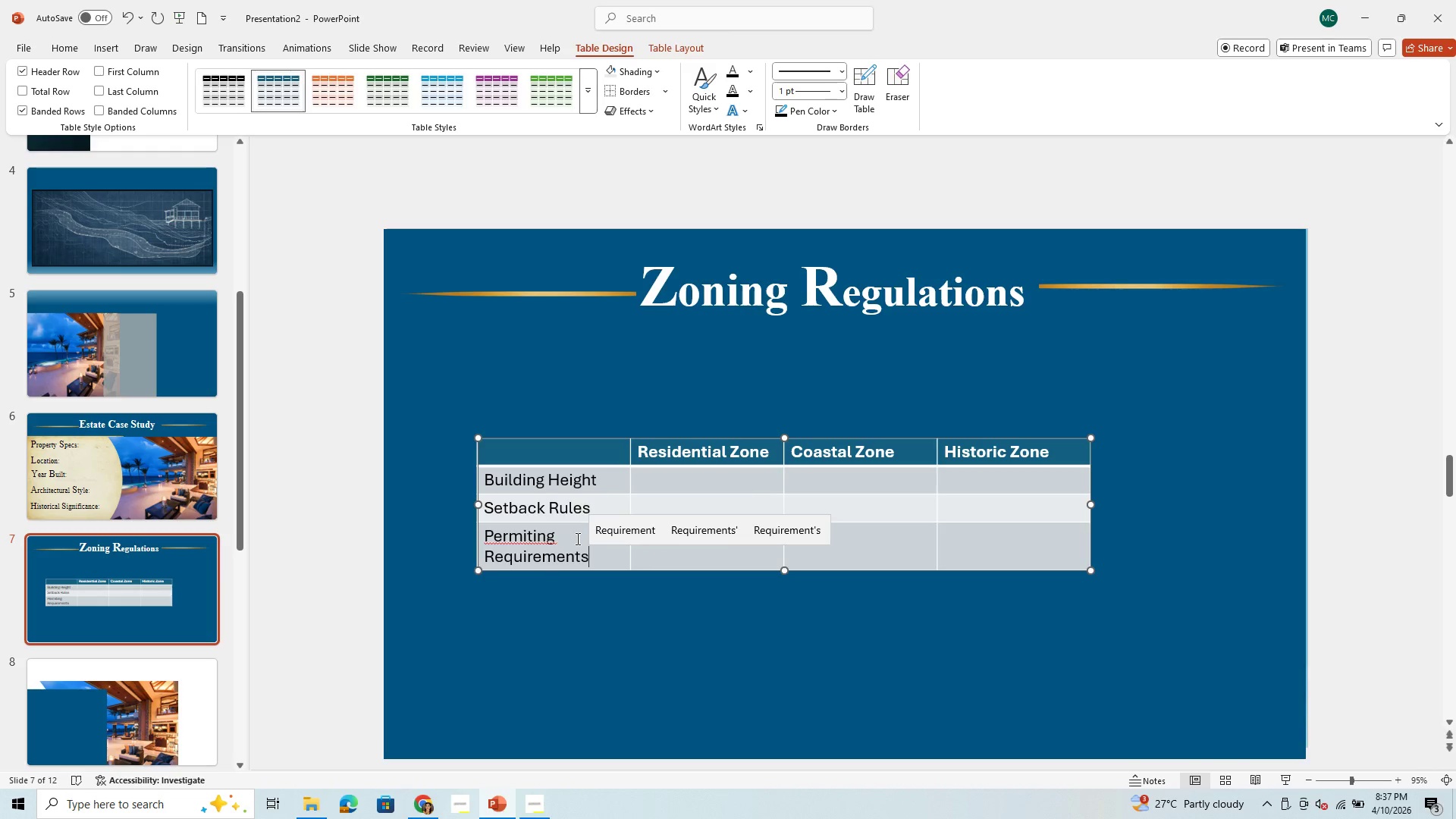 
left_click([554, 544])
 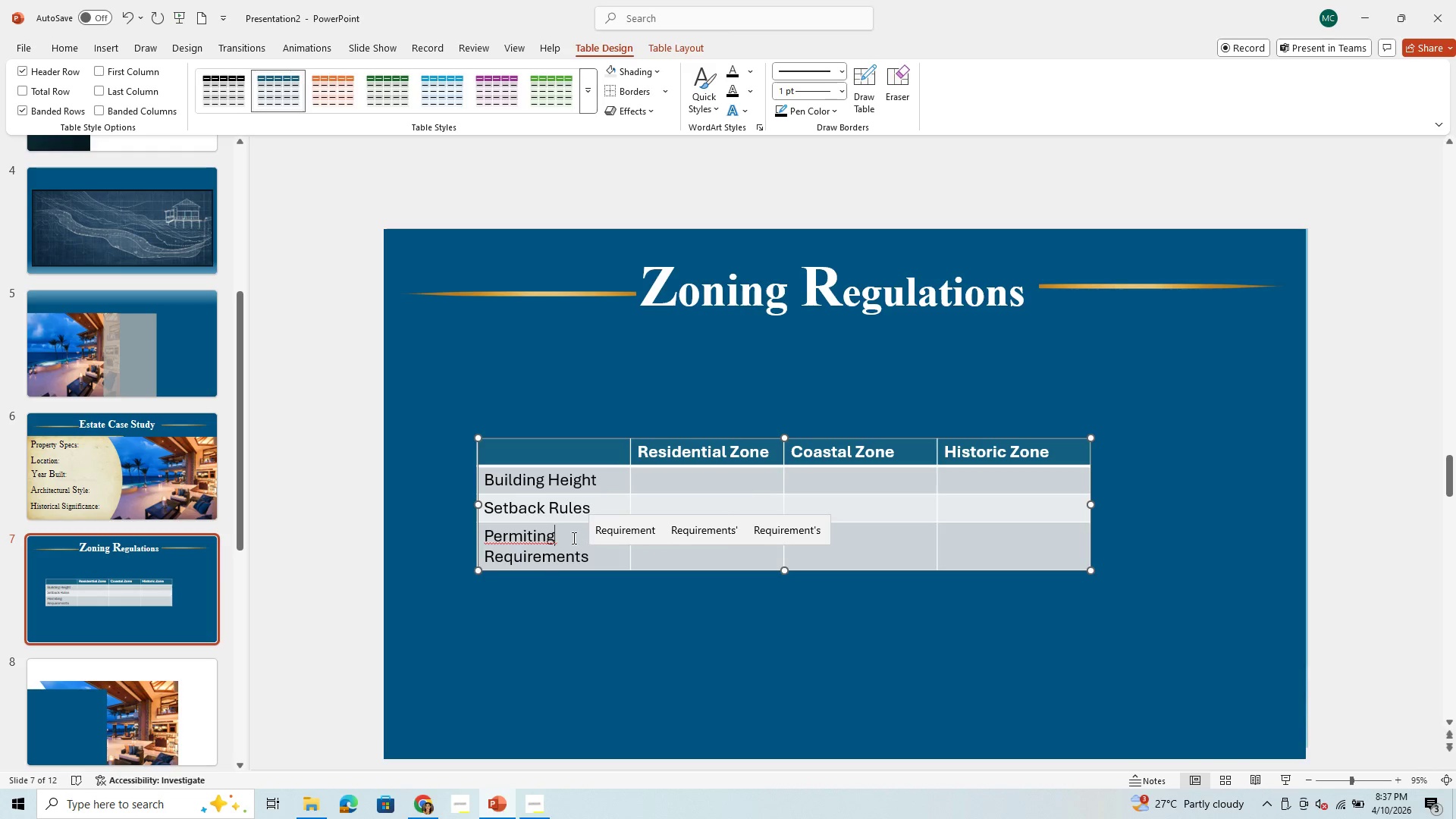 
left_click([532, 537])
 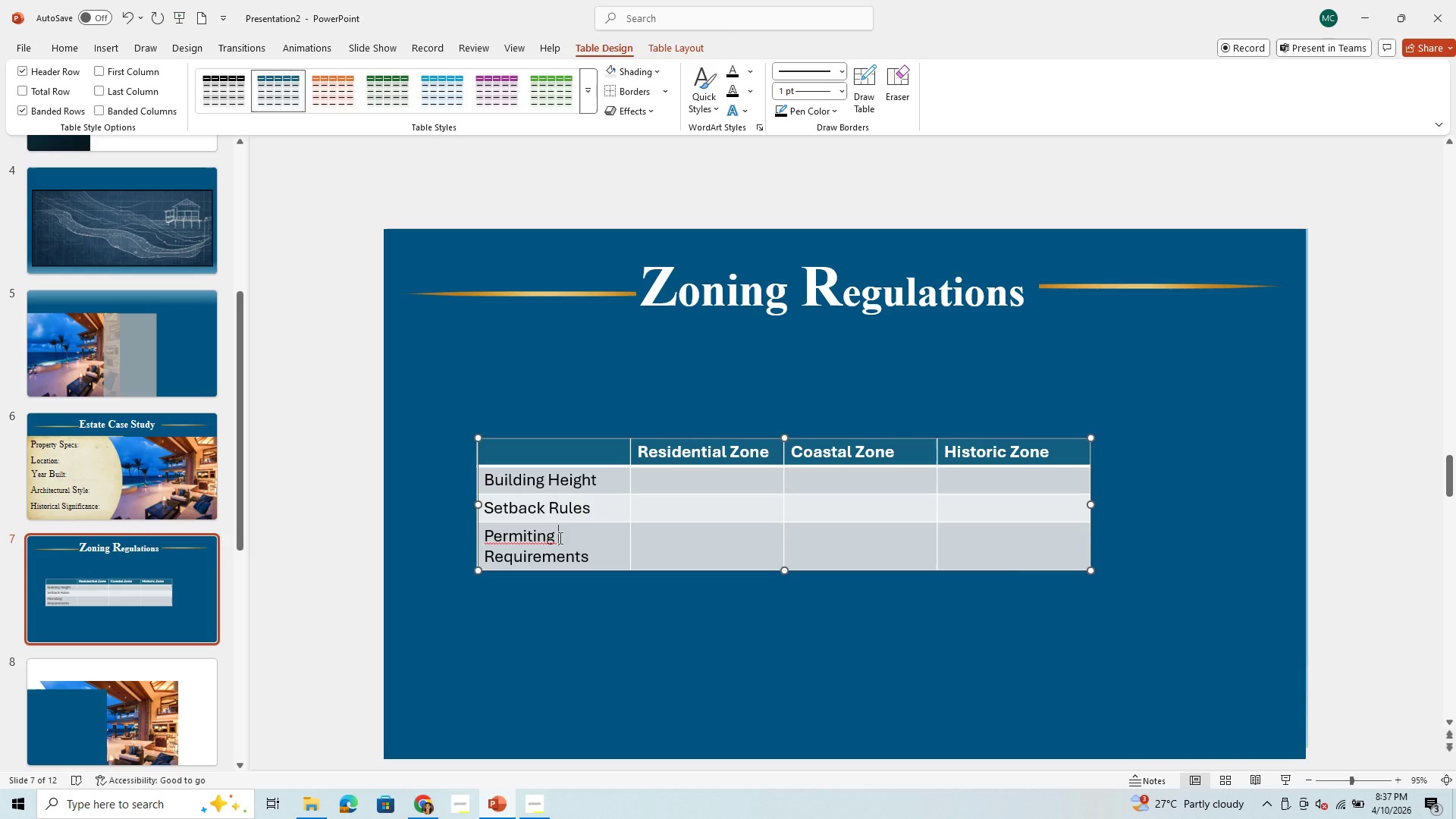 
left_click_drag(start_coordinate=[559, 538], to_coordinate=[469, 541])
 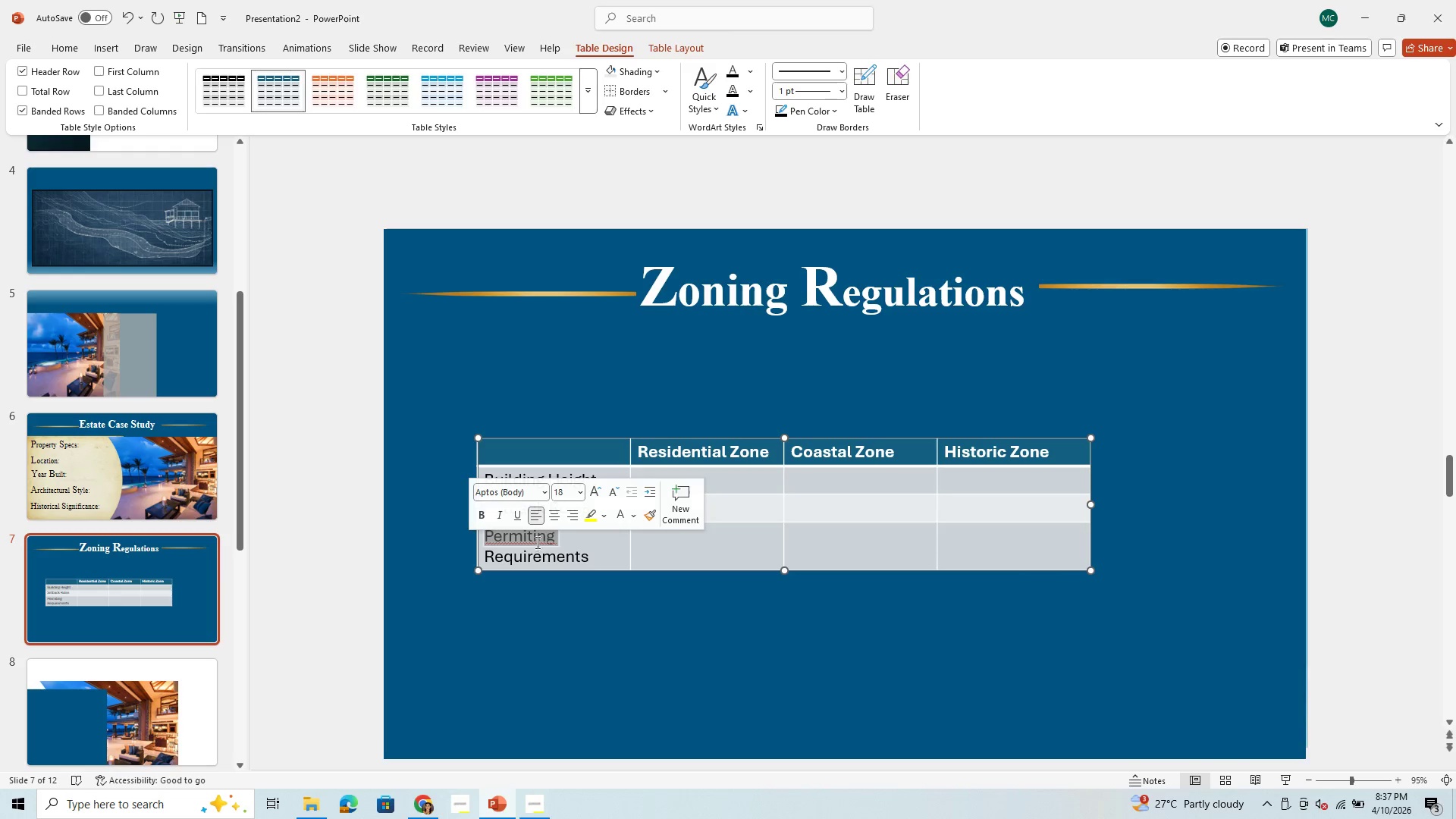 
right_click([536, 541])
 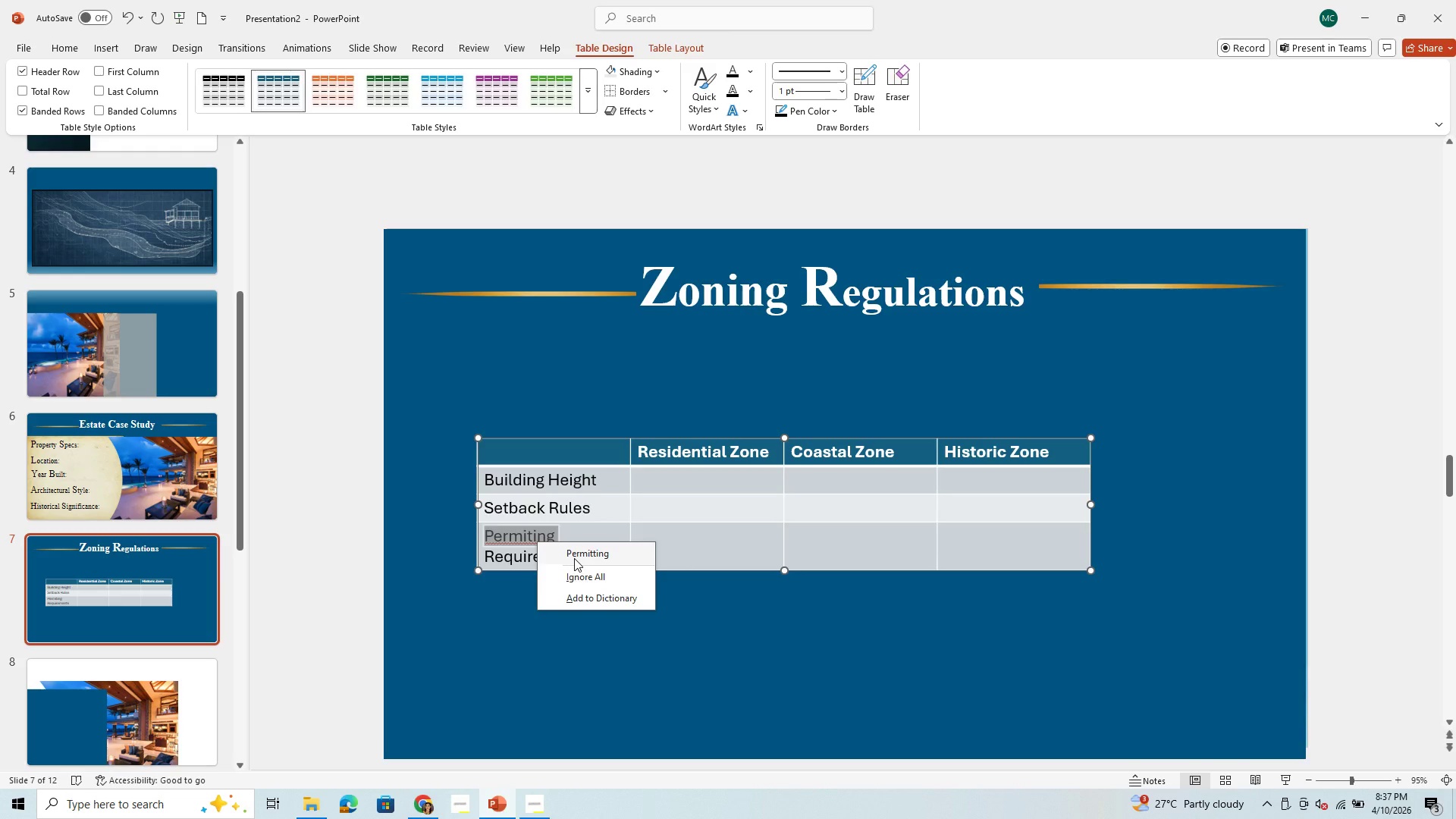 
left_click([574, 558])
 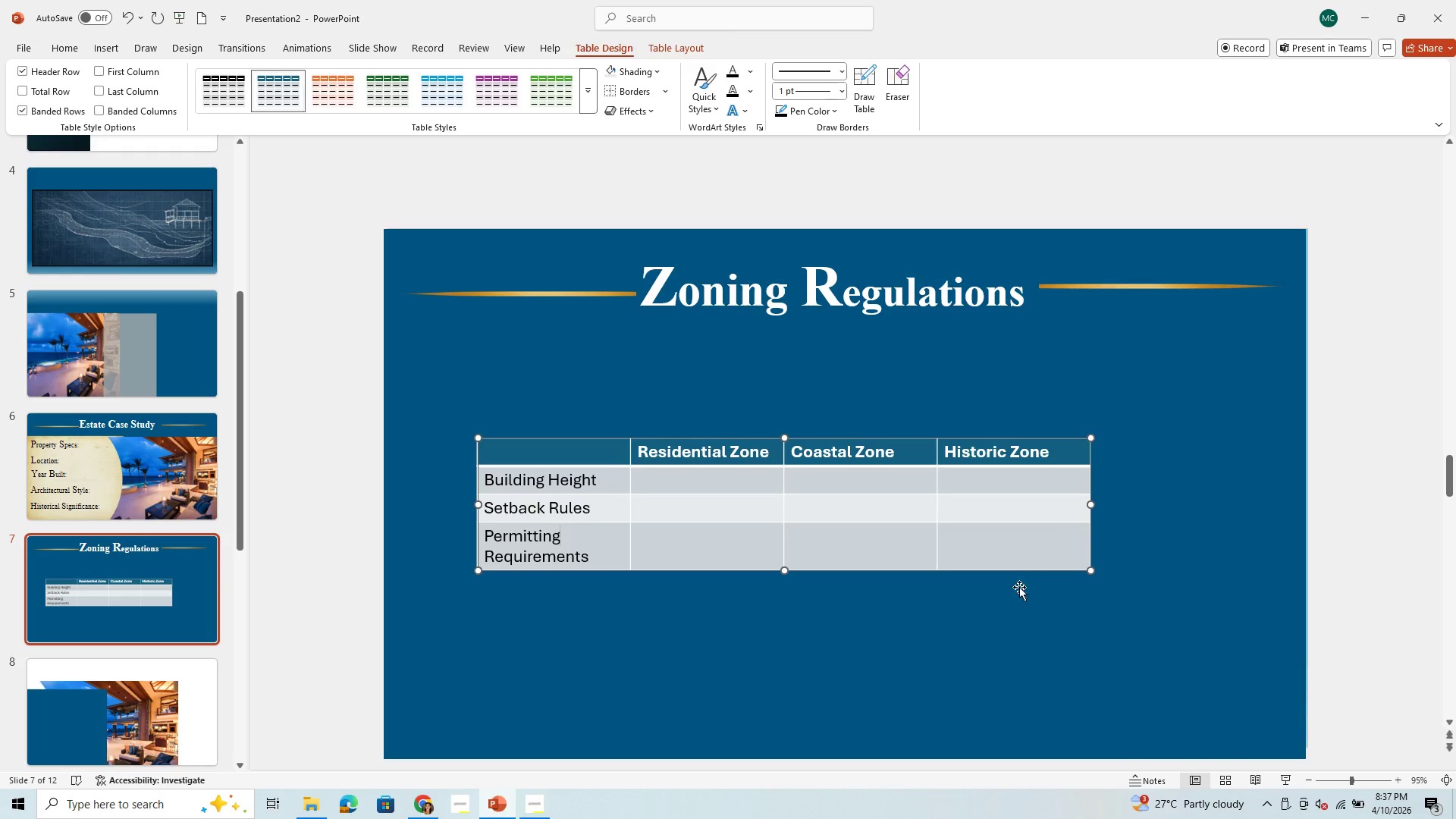 
wait(5.56)
 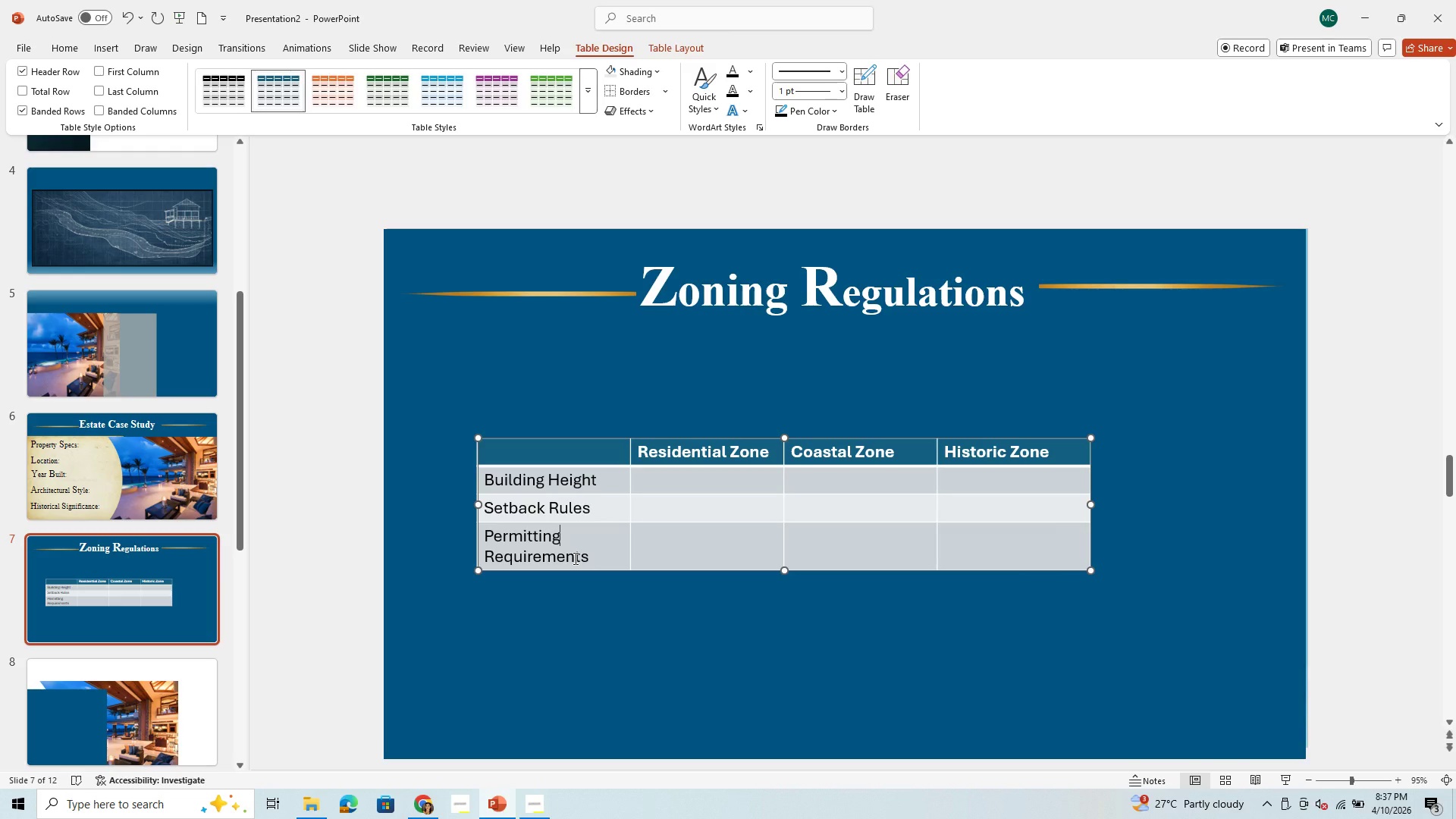 
left_click_drag(start_coordinate=[1094, 573], to_coordinate=[1195, 662])
 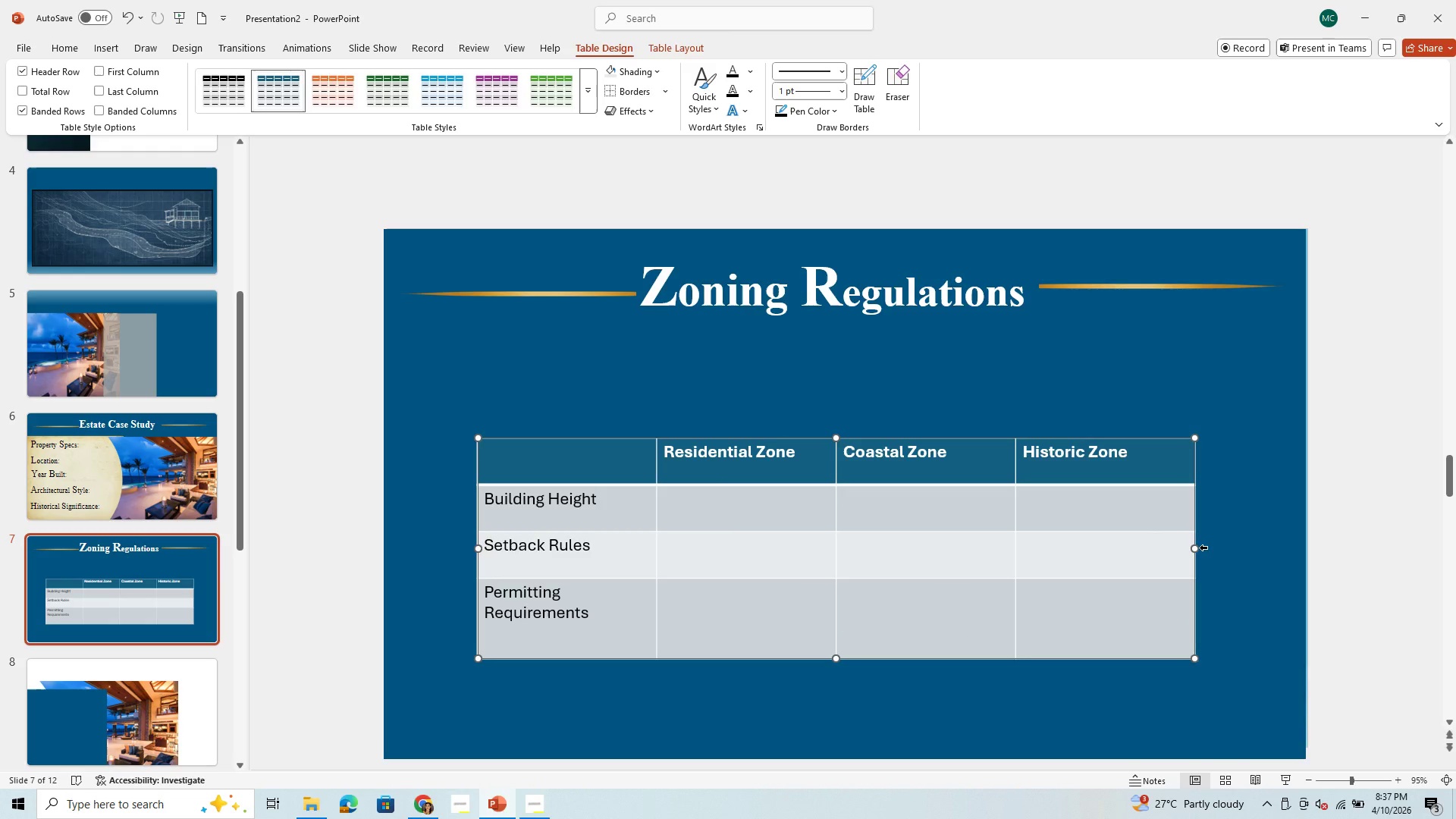 
wait(5.86)
 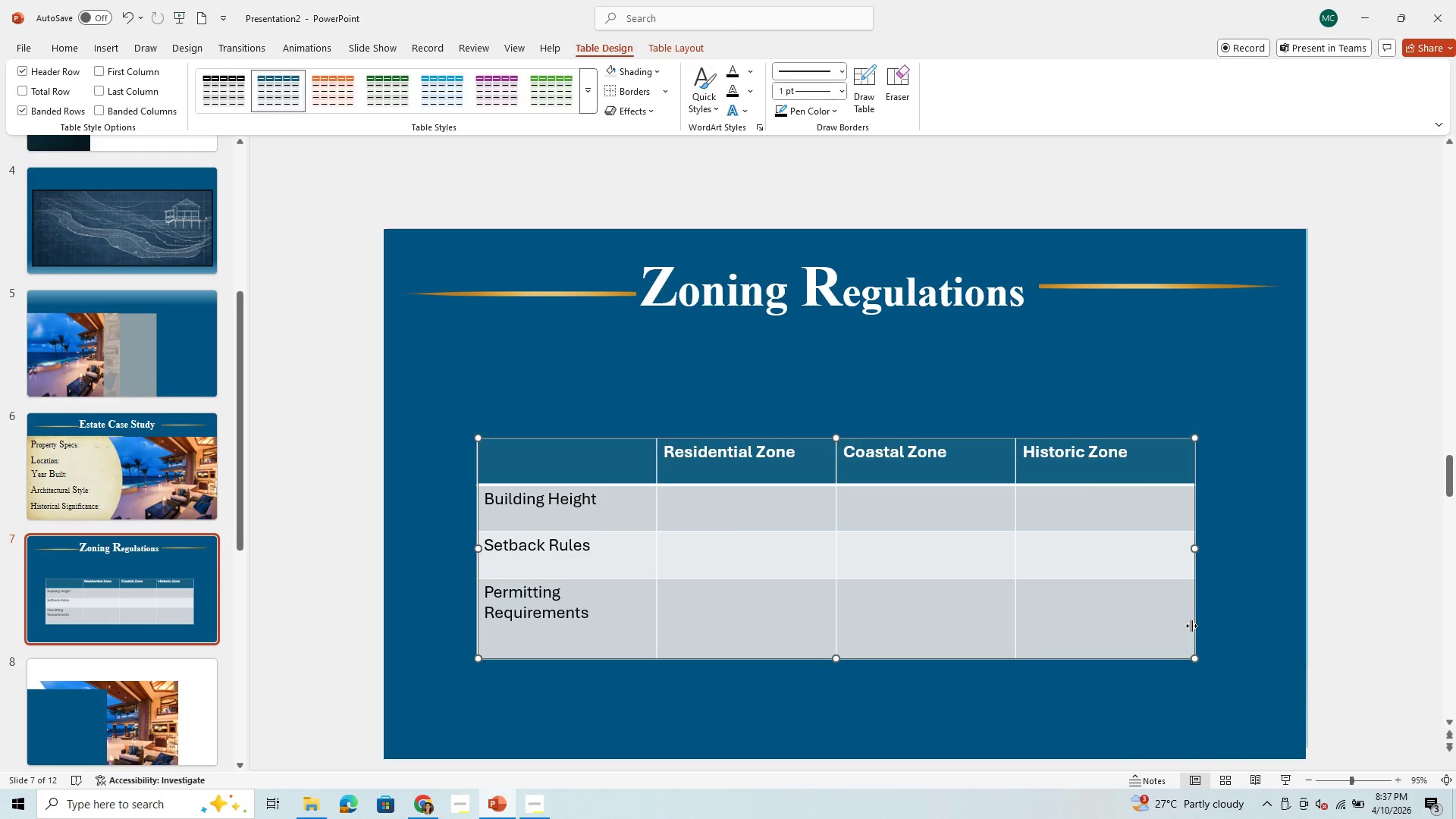 
left_click_drag(start_coordinate=[1199, 548], to_coordinate=[1257, 574])
 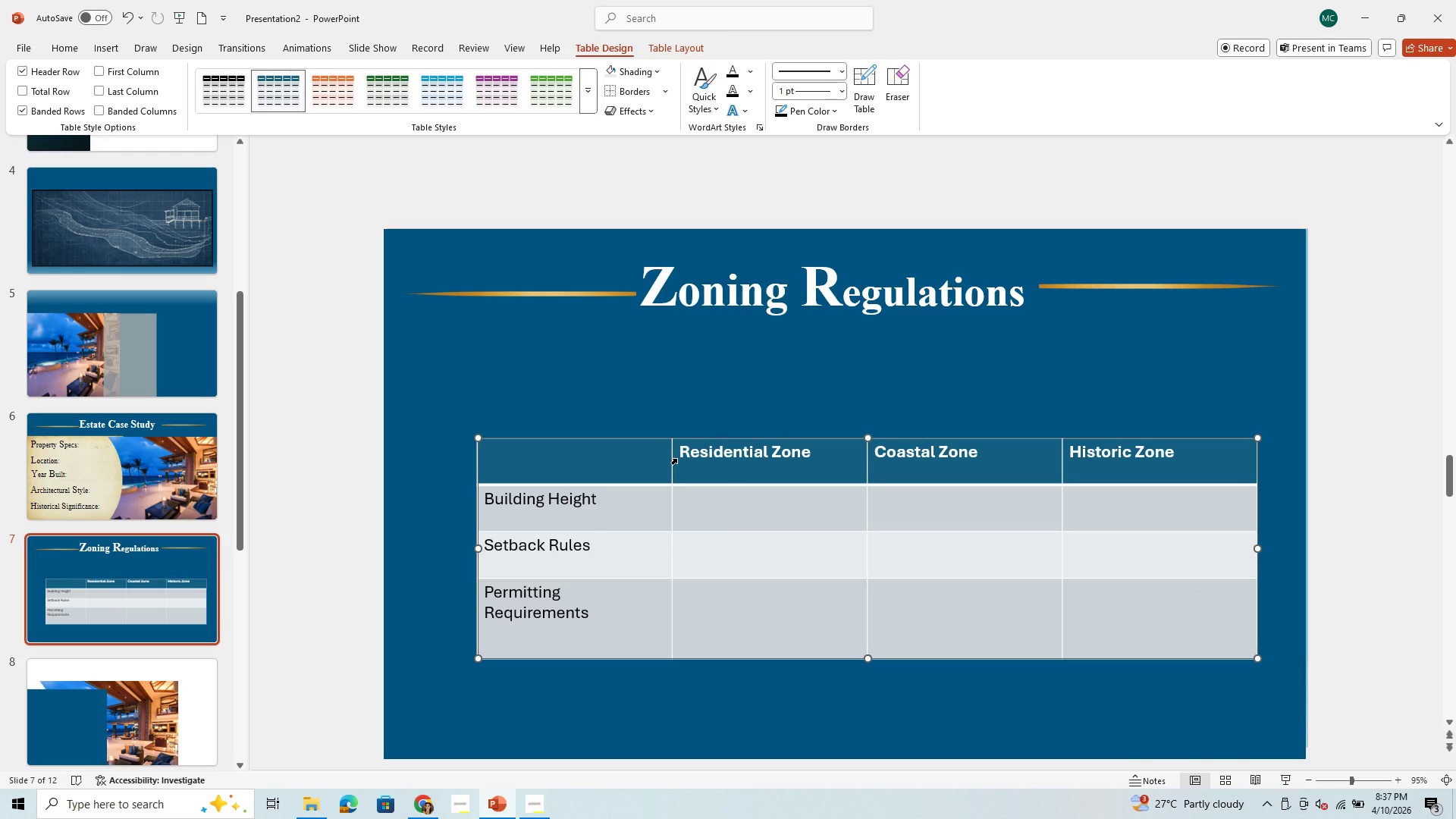 
left_click([673, 468])
 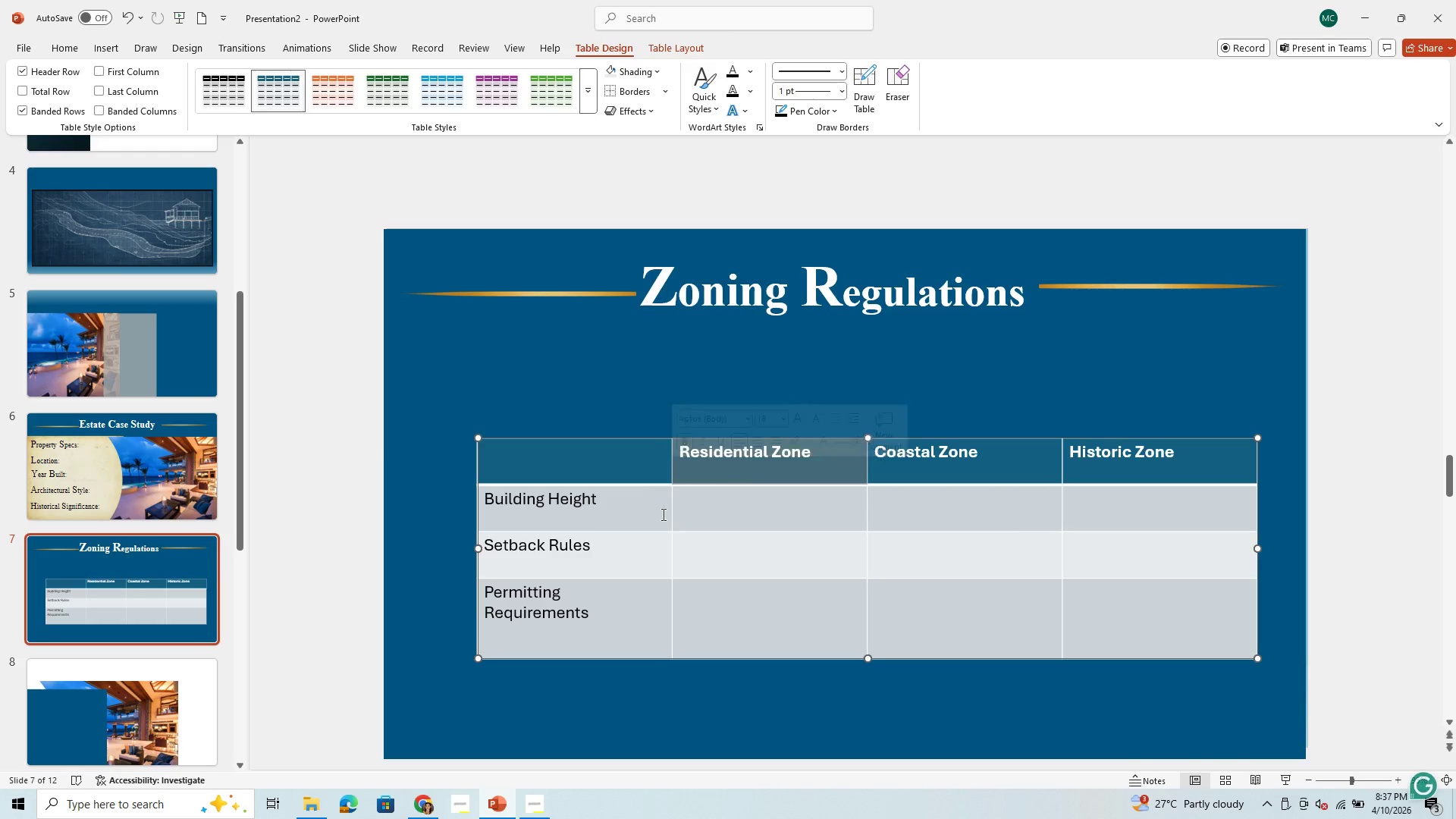 
left_click([662, 516])
 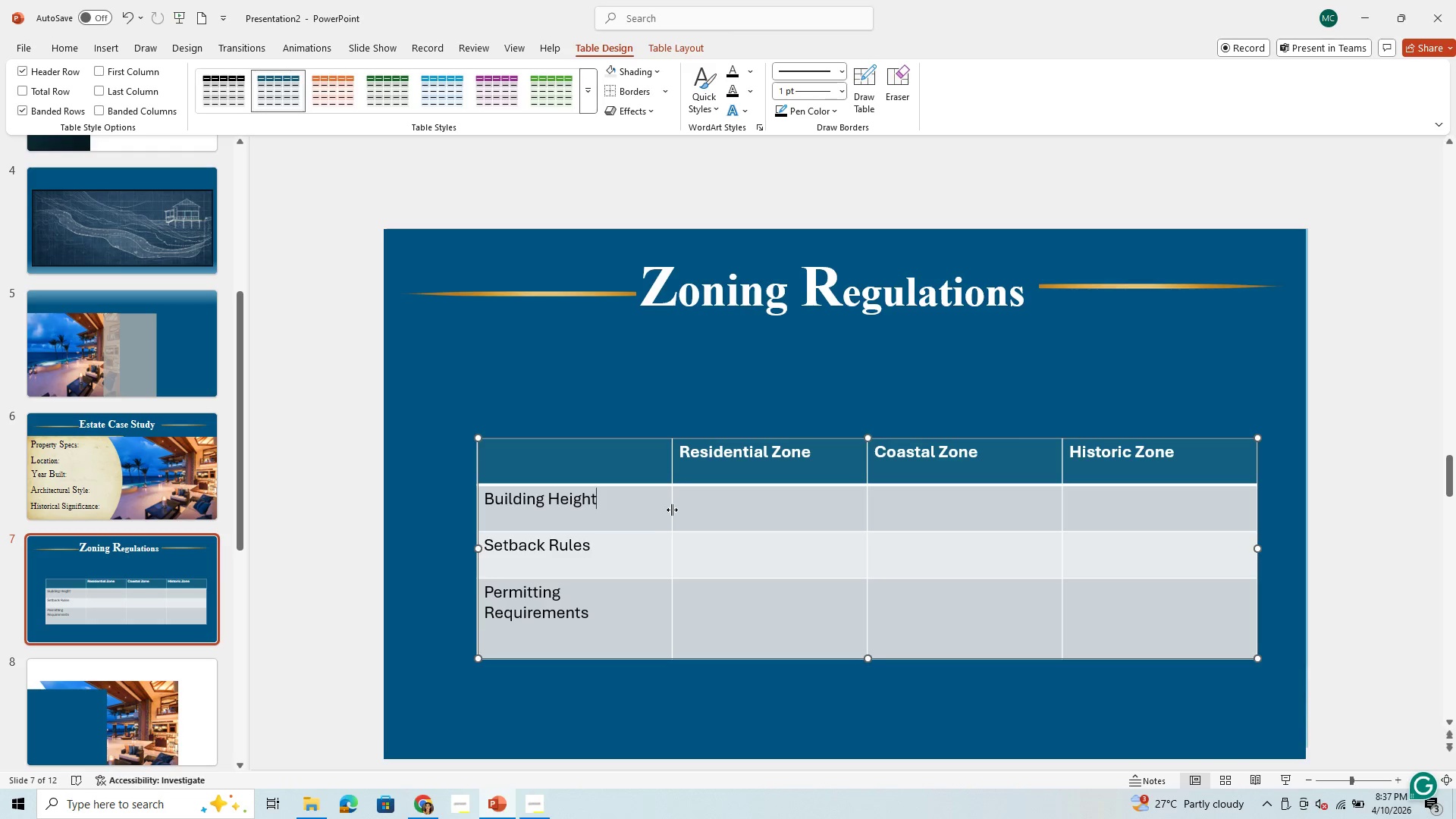 
left_click_drag(start_coordinate=[672, 510], to_coordinate=[696, 513])
 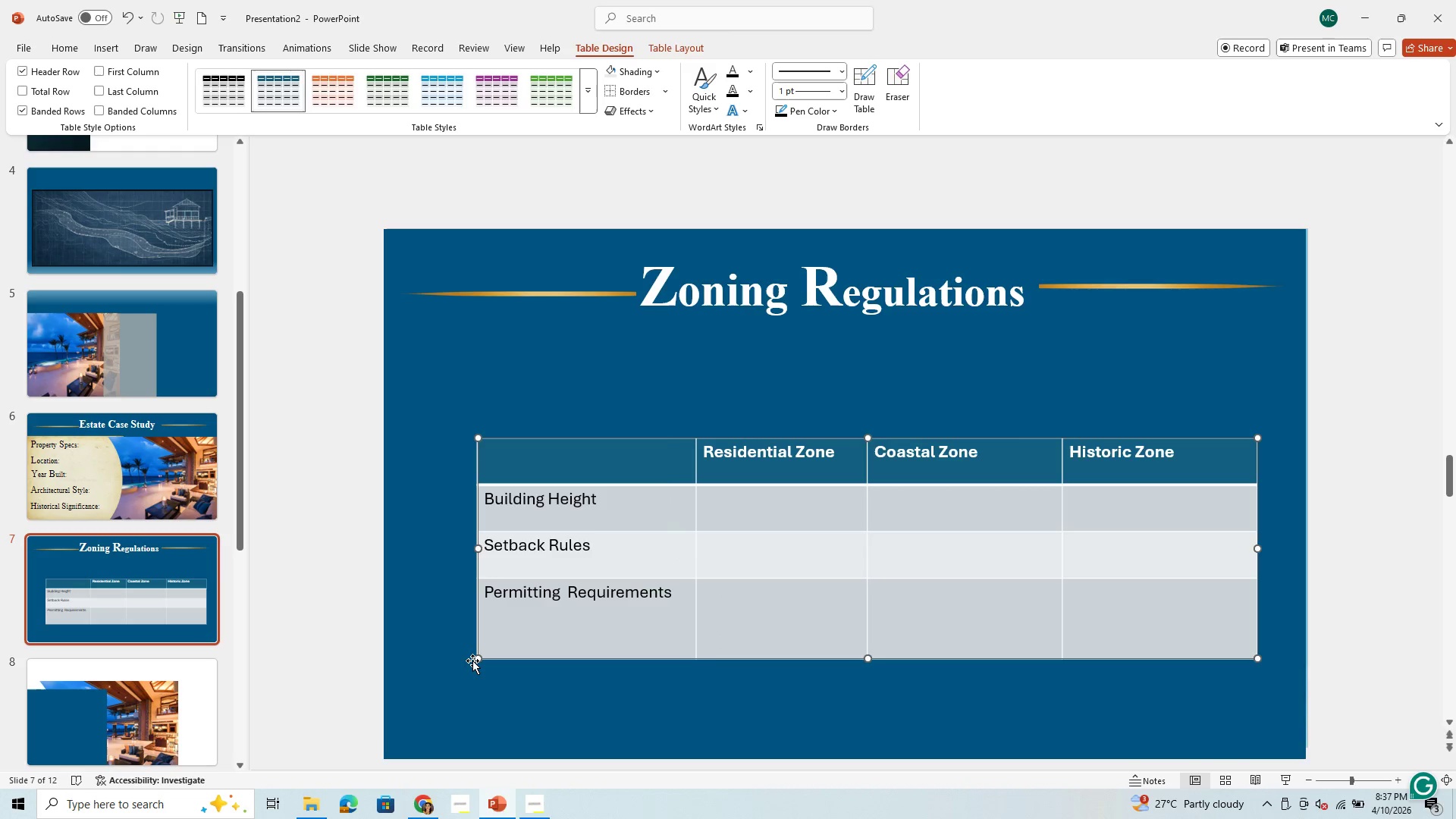 
left_click_drag(start_coordinate=[479, 658], to_coordinate=[441, 706])
 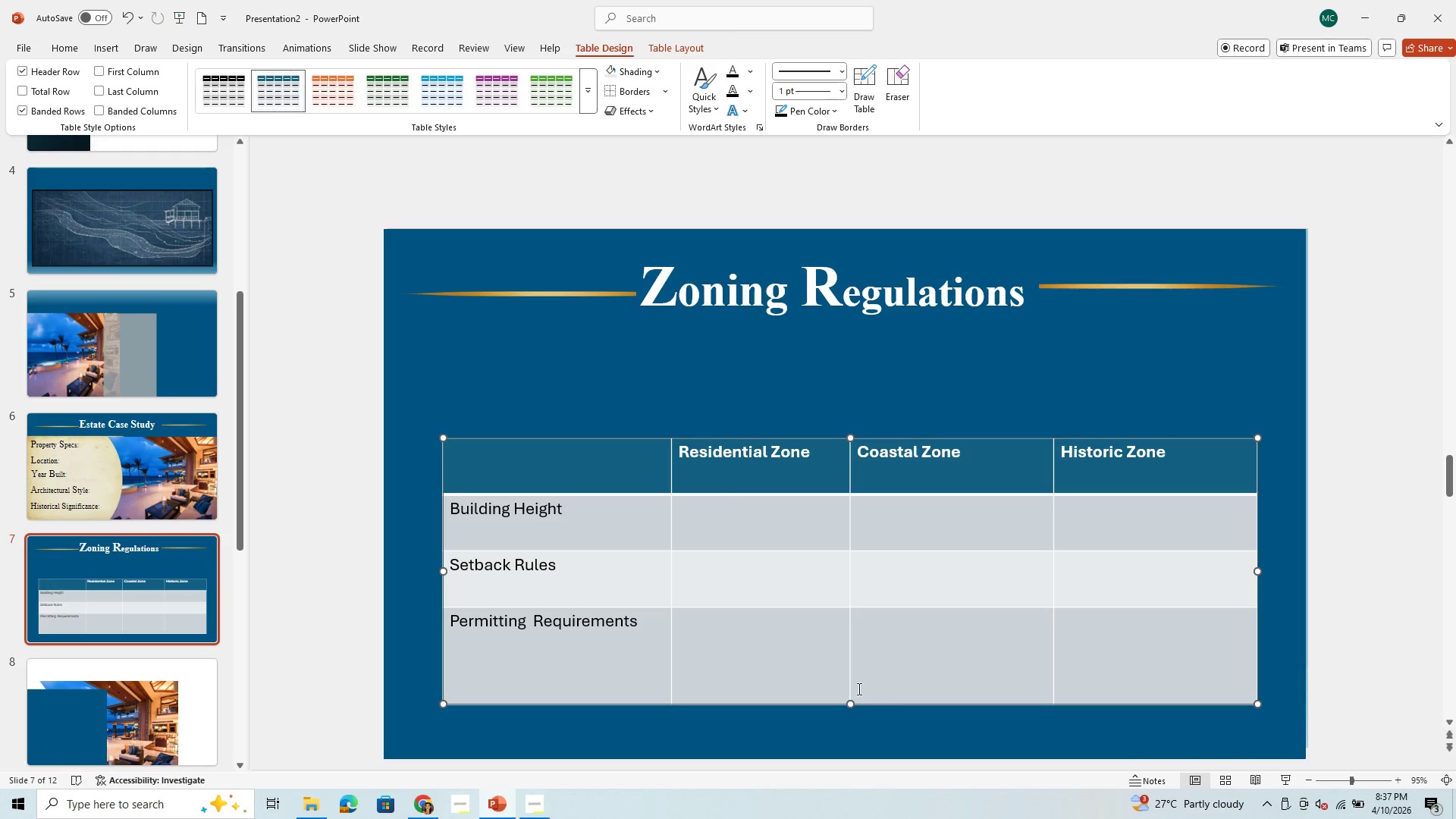 
wait(5.14)
 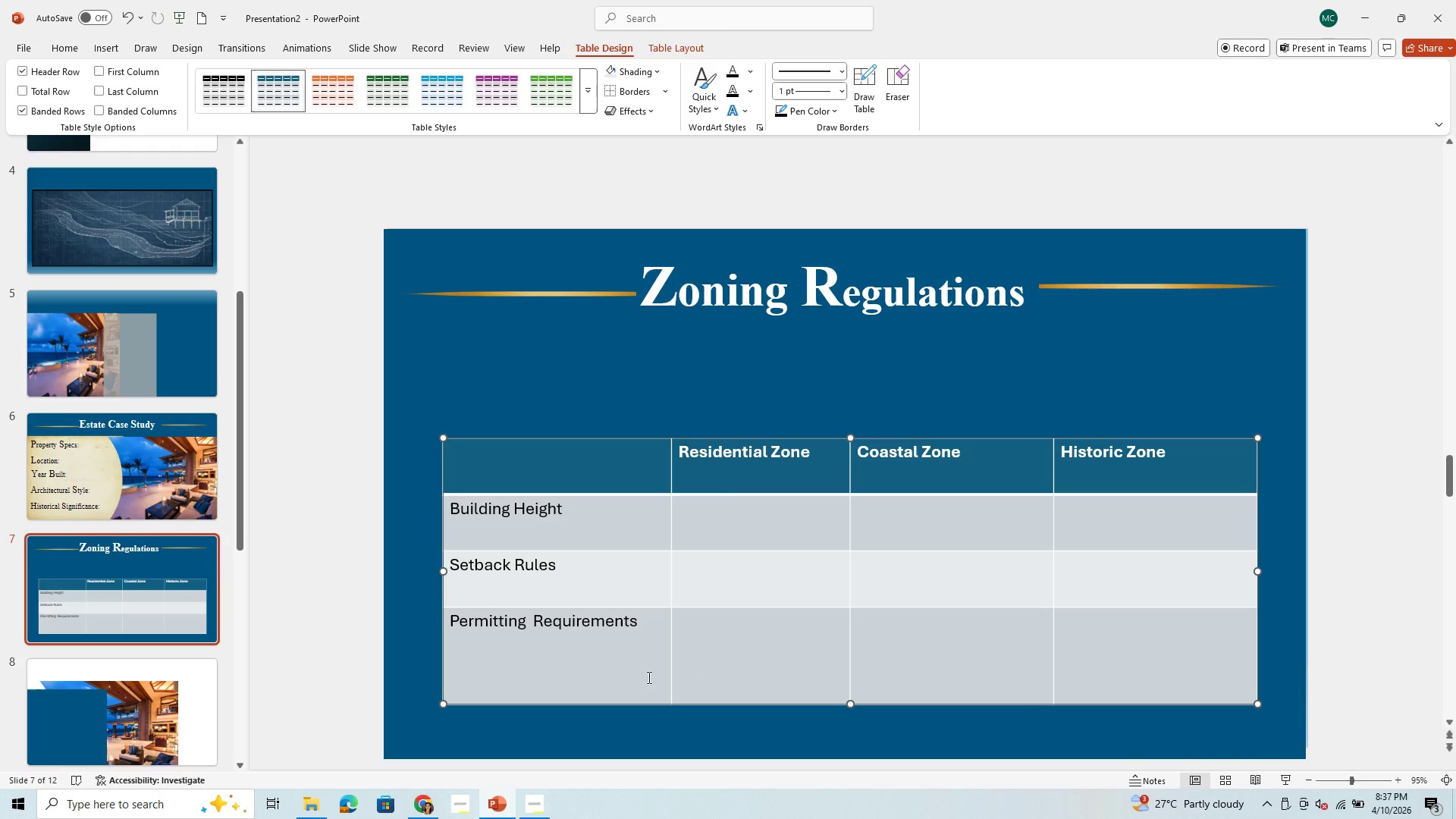 
left_click_drag(start_coordinate=[851, 704], to_coordinate=[849, 671])
 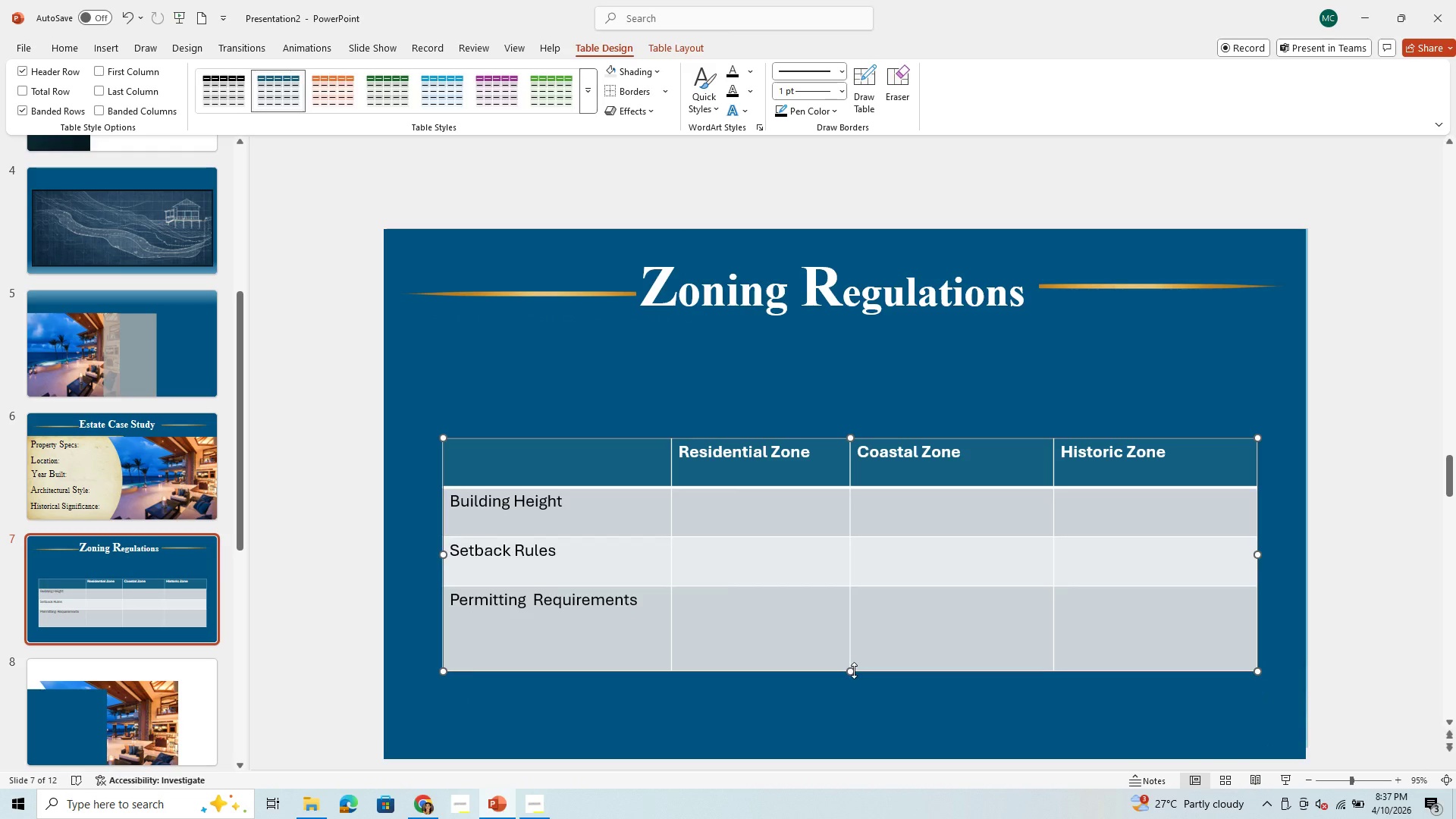 
left_click_drag(start_coordinate=[854, 670], to_coordinate=[850, 635])
 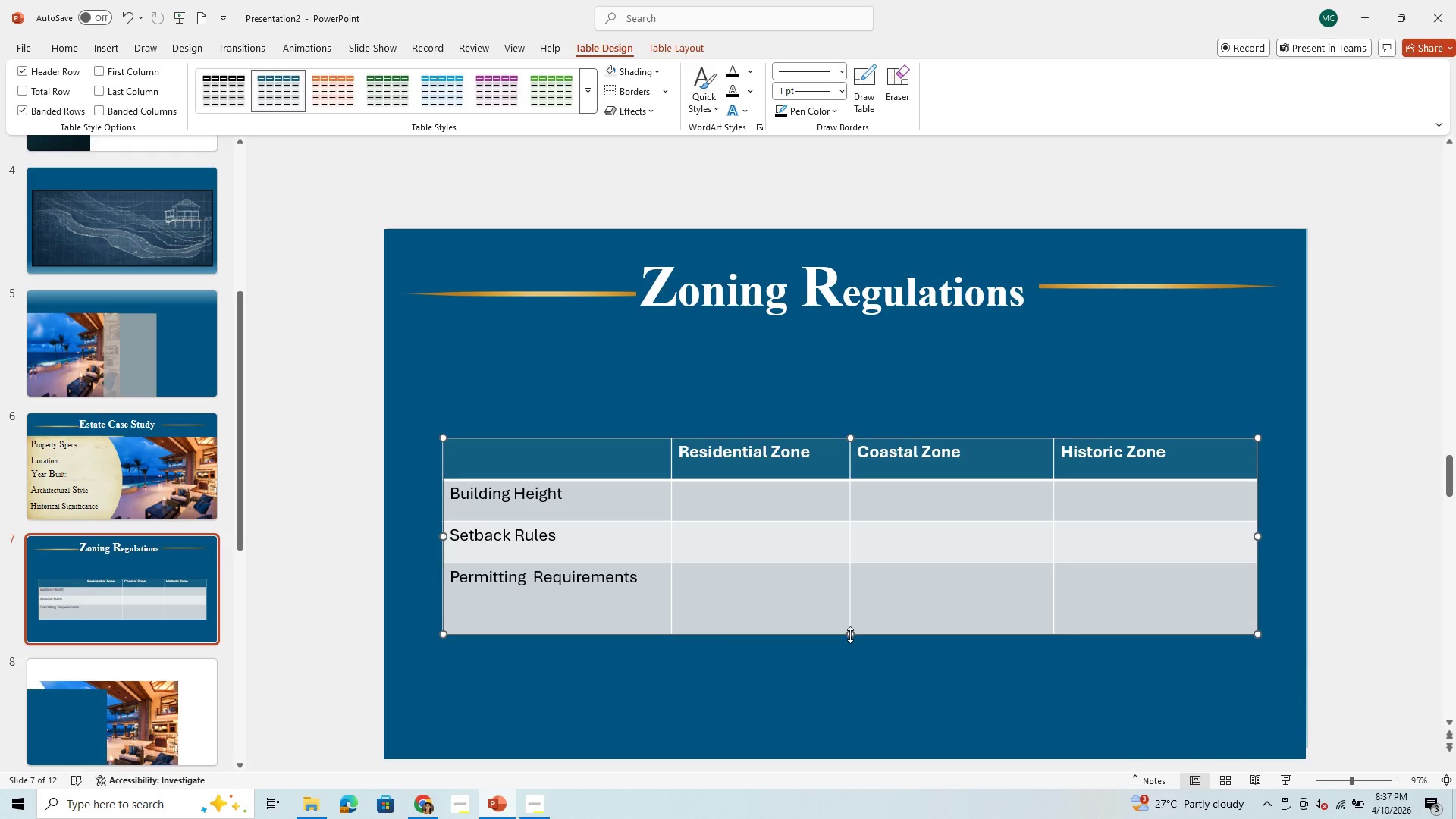 
left_click_drag(start_coordinate=[850, 635], to_coordinate=[845, 703])
 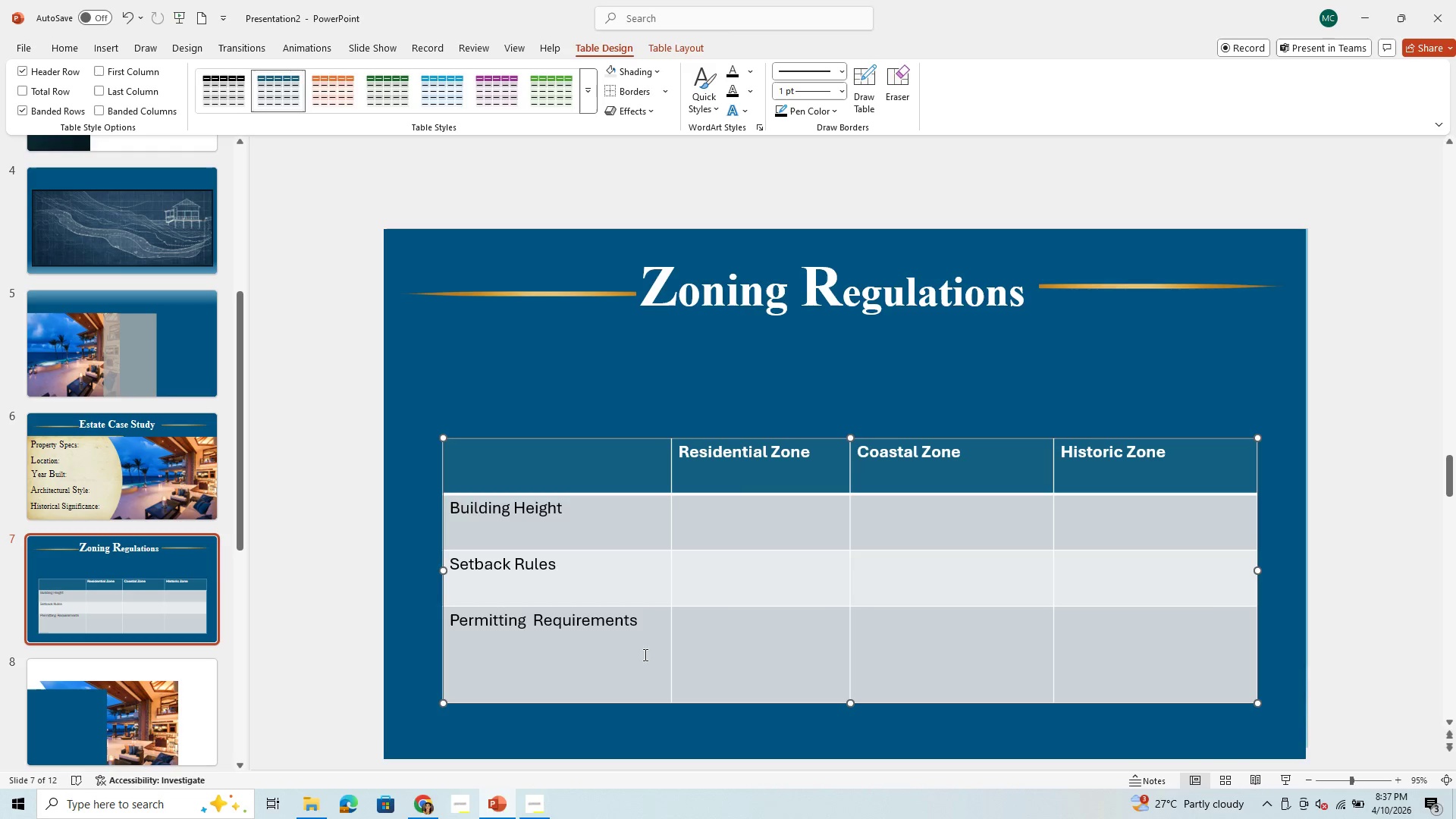 
left_click([580, 645])
 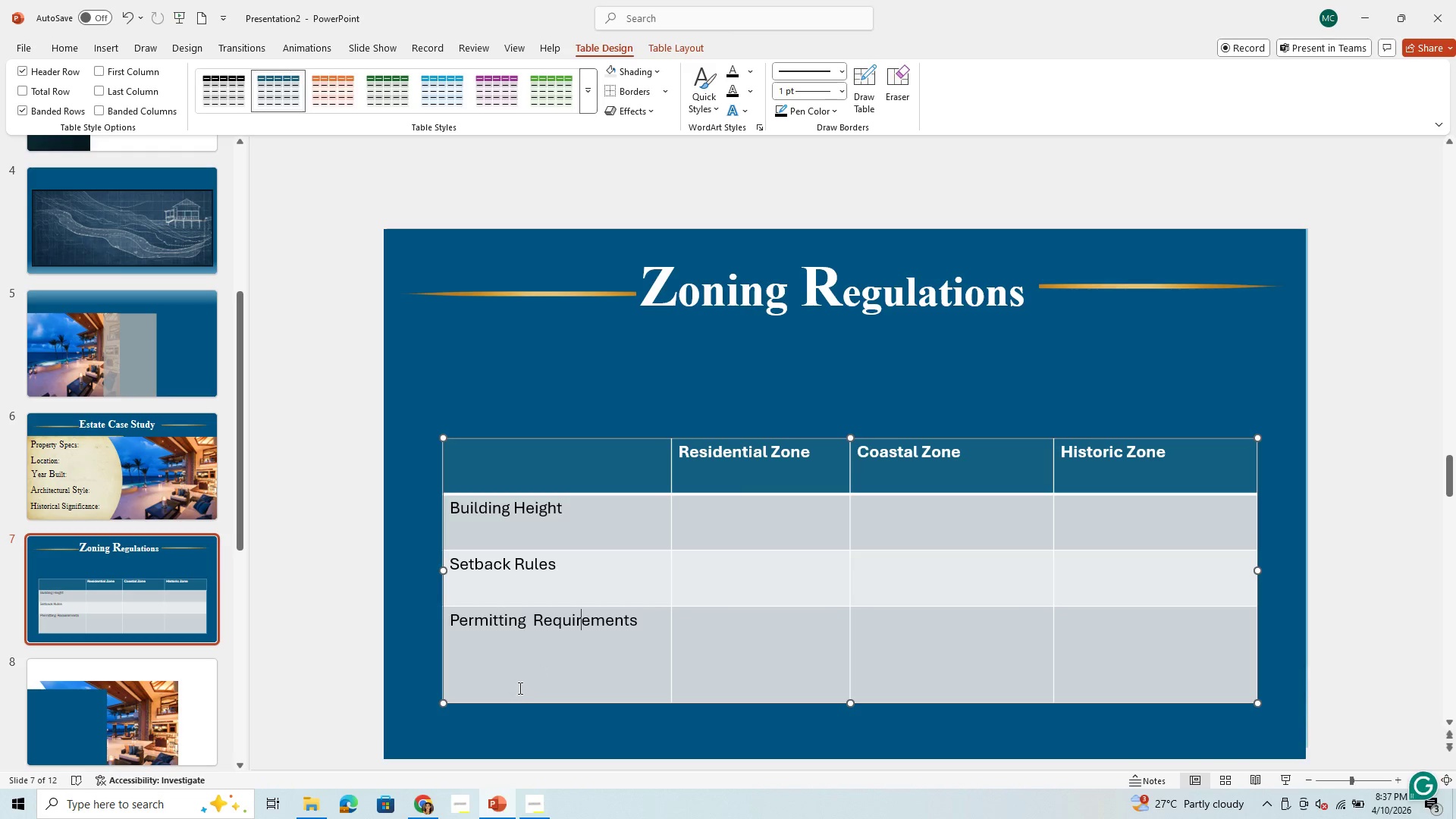 
left_click([519, 688])
 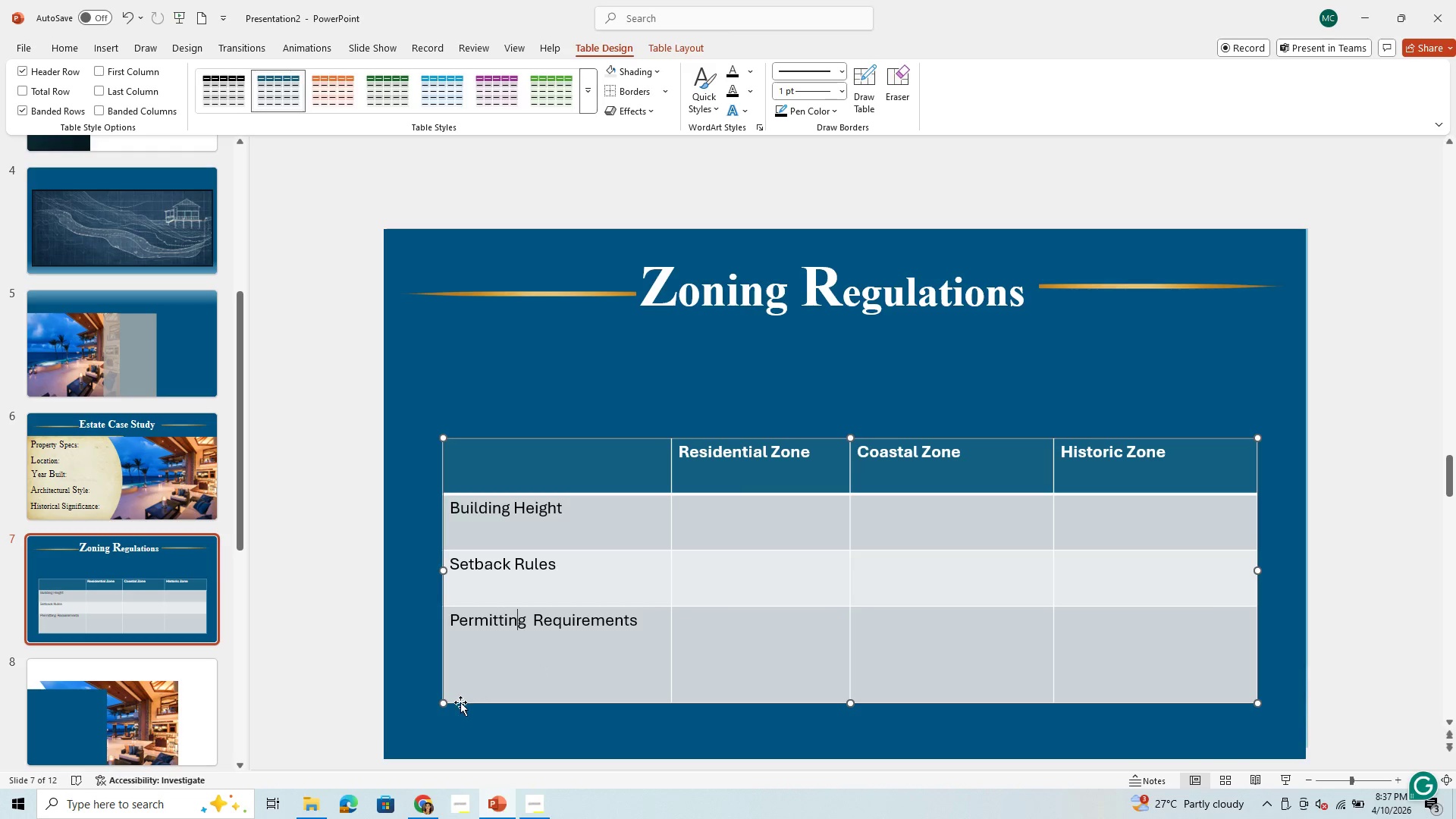 
left_click([460, 702])
 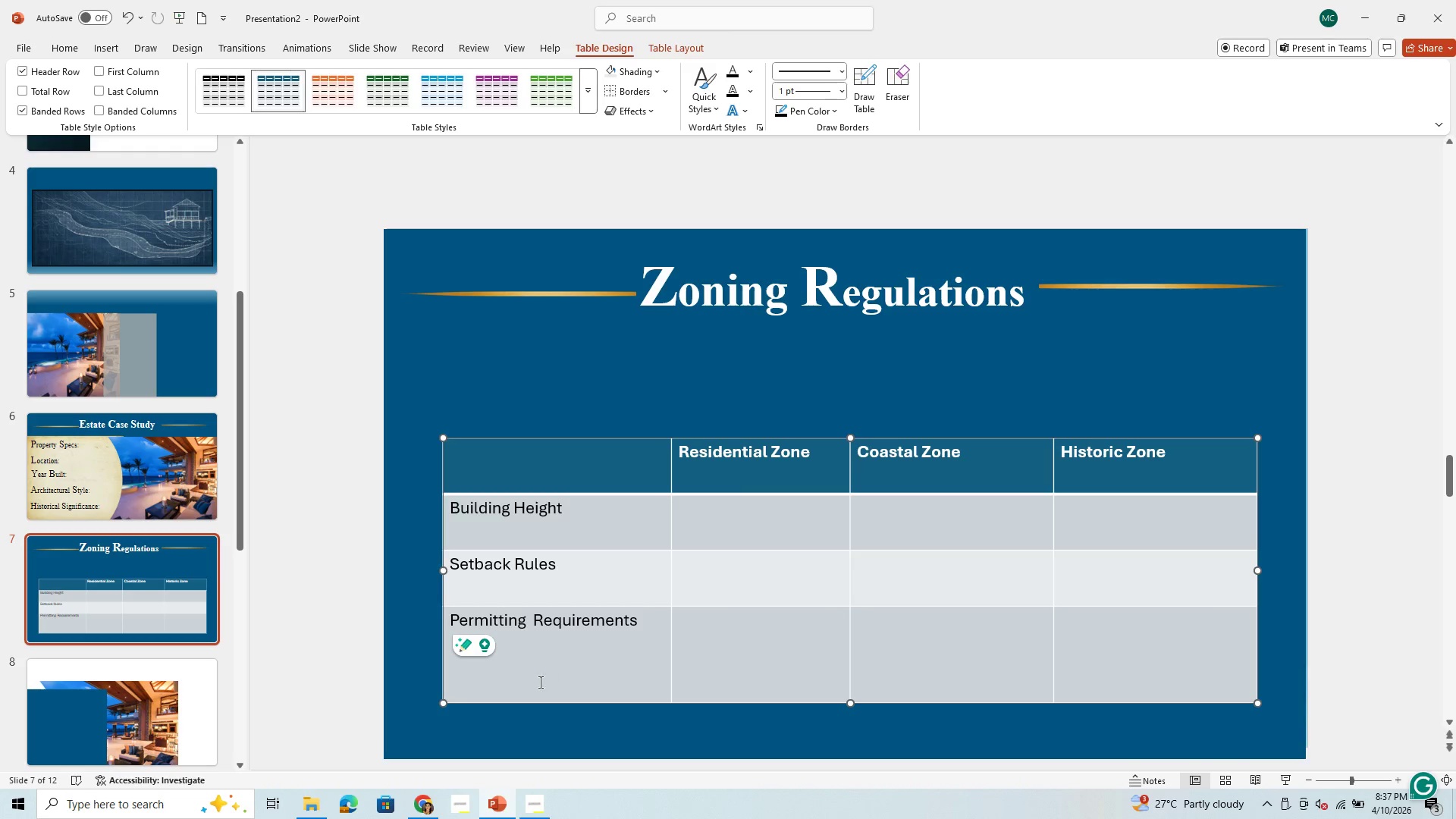 
left_click([539, 682])
 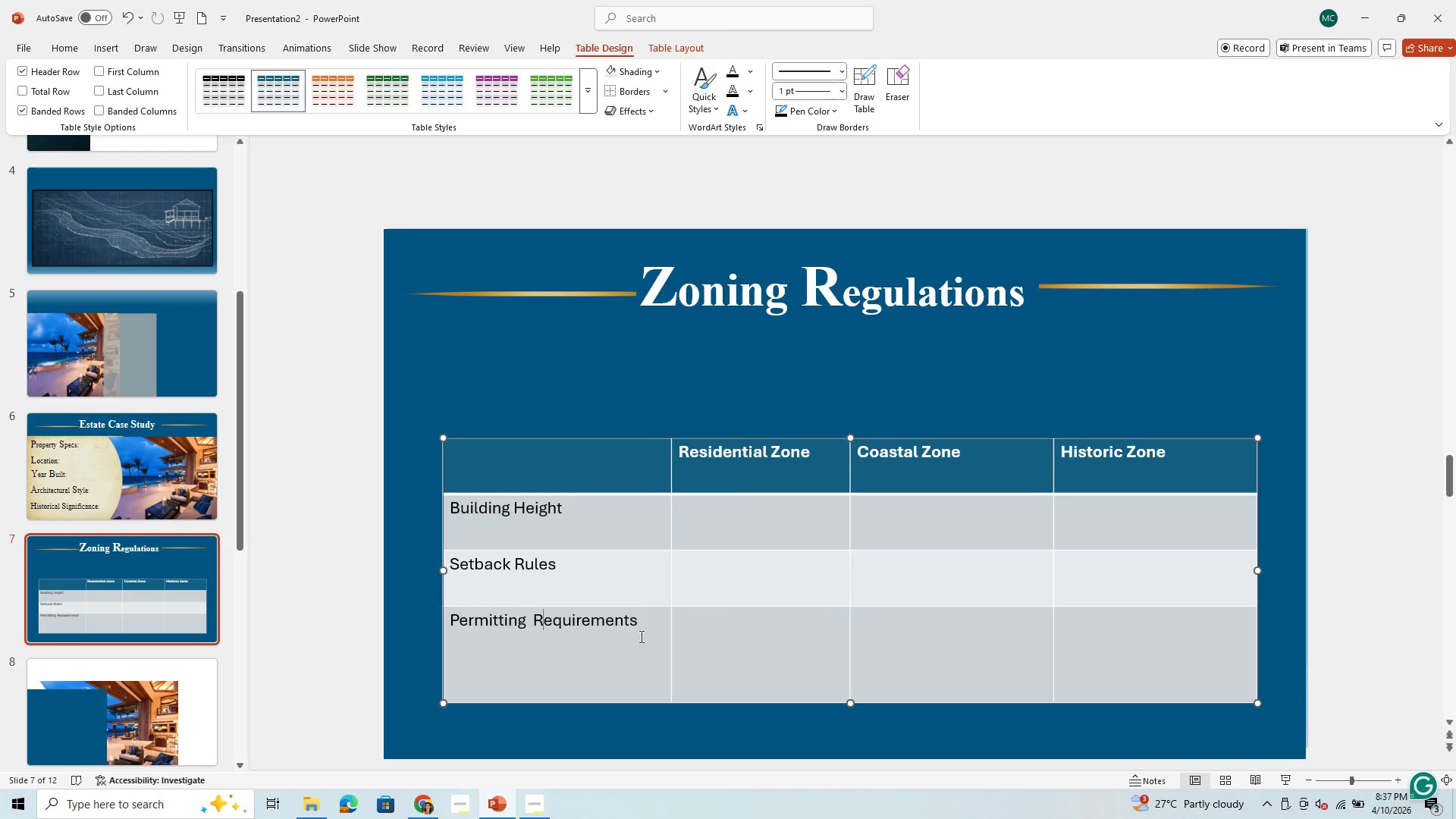 
left_click([645, 632])
 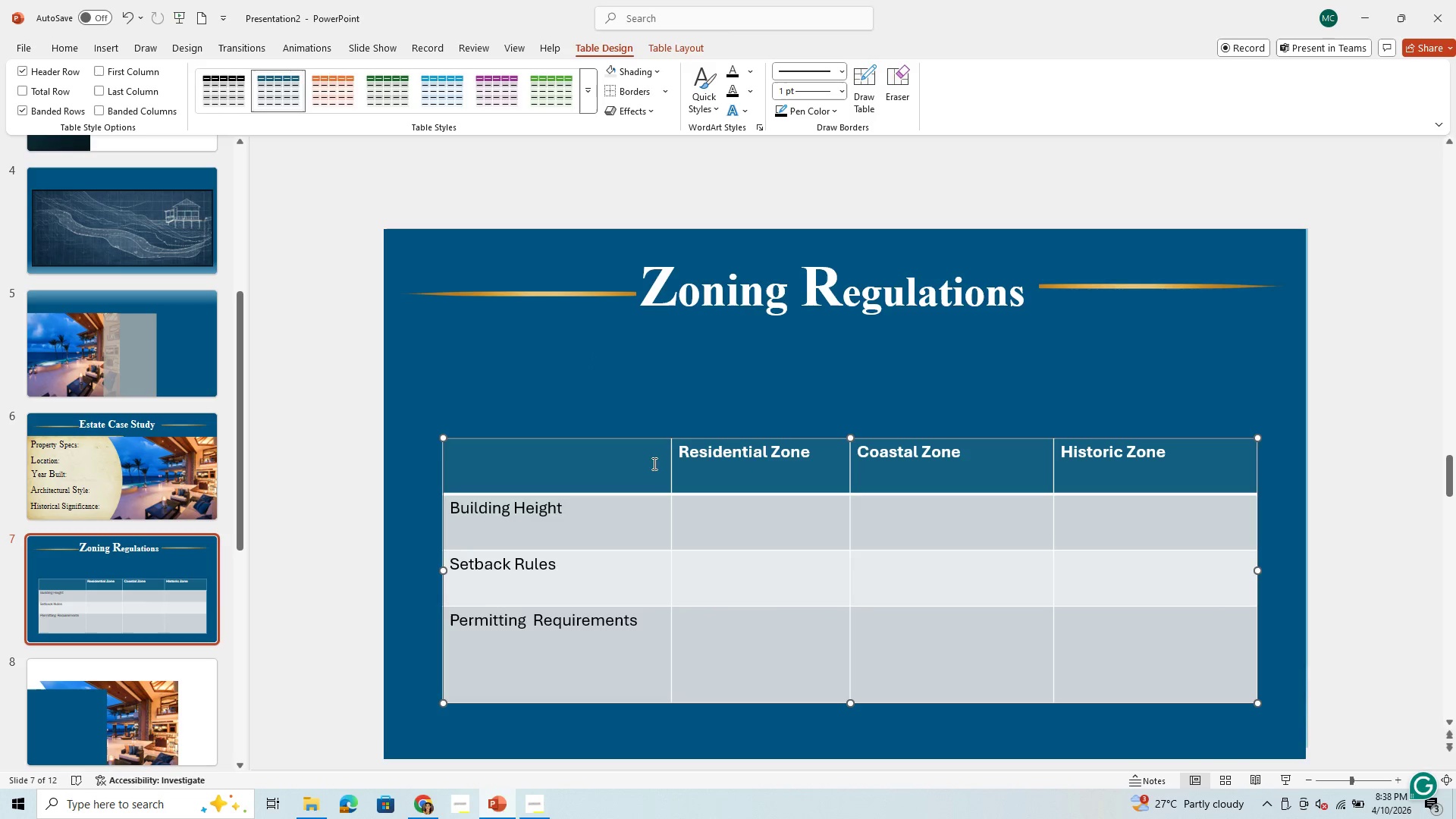 
wait(7.22)
 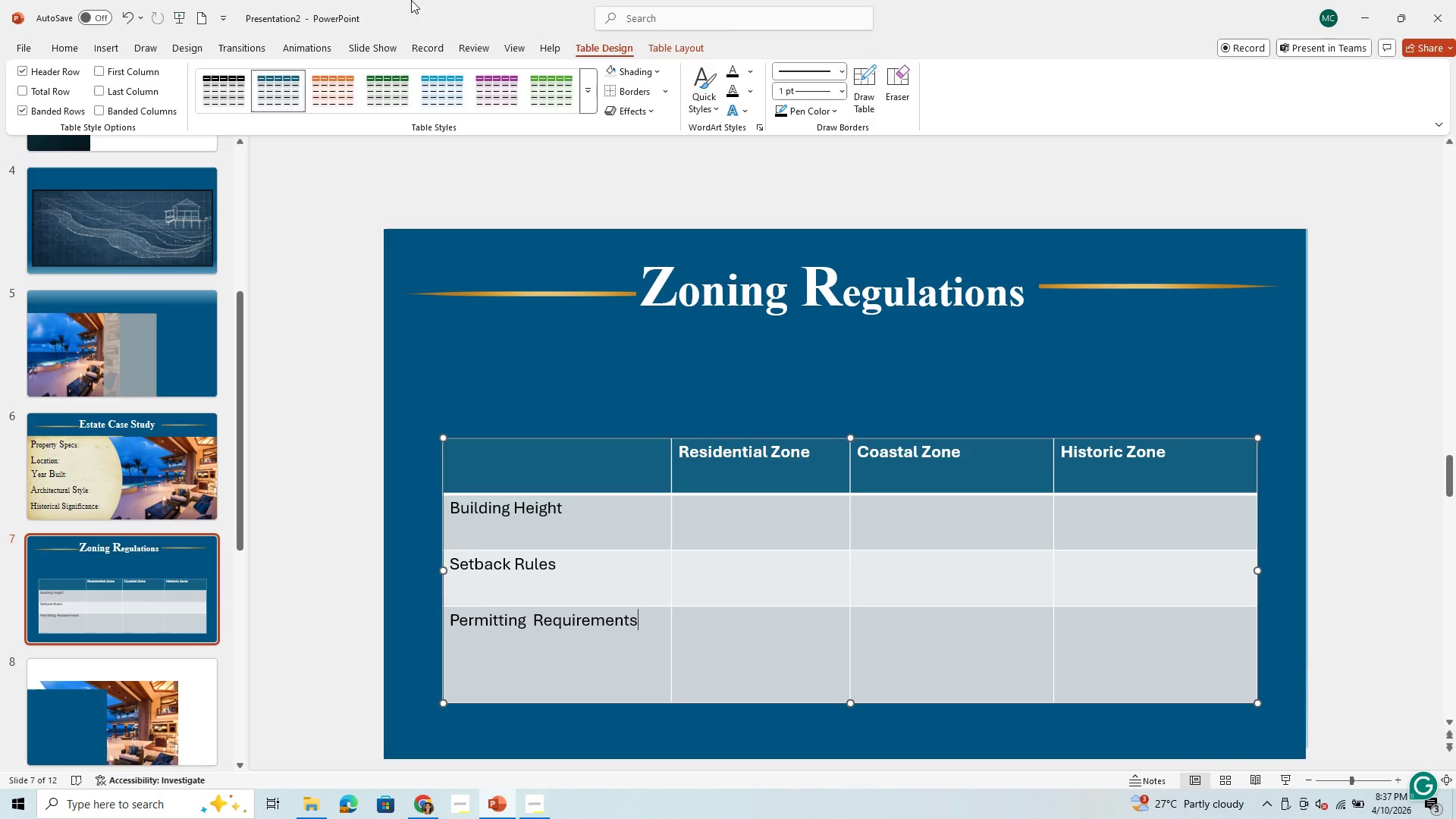 
left_click_drag(start_coordinate=[492, 465], to_coordinate=[1248, 670])
 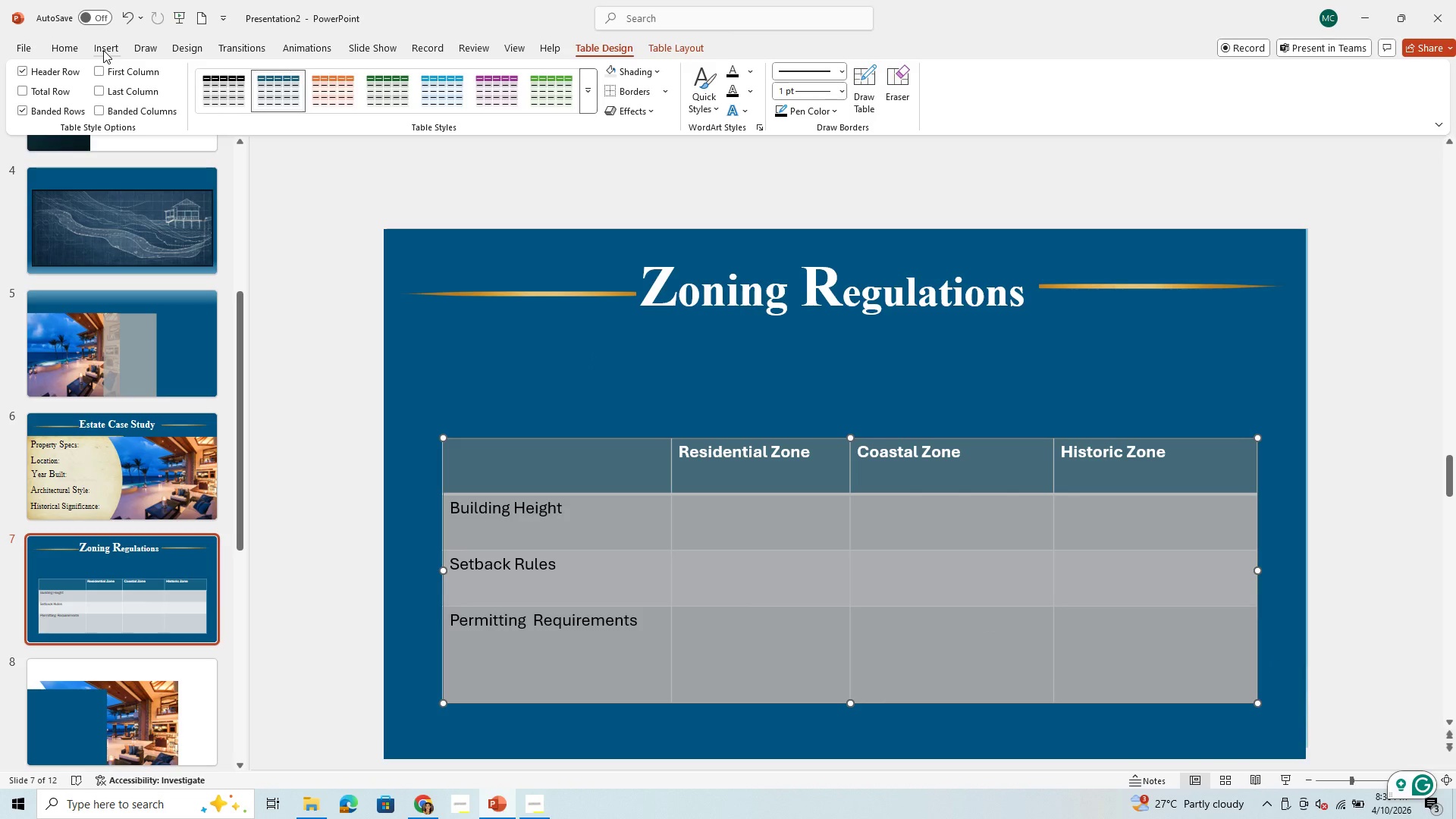 
left_click([103, 48])
 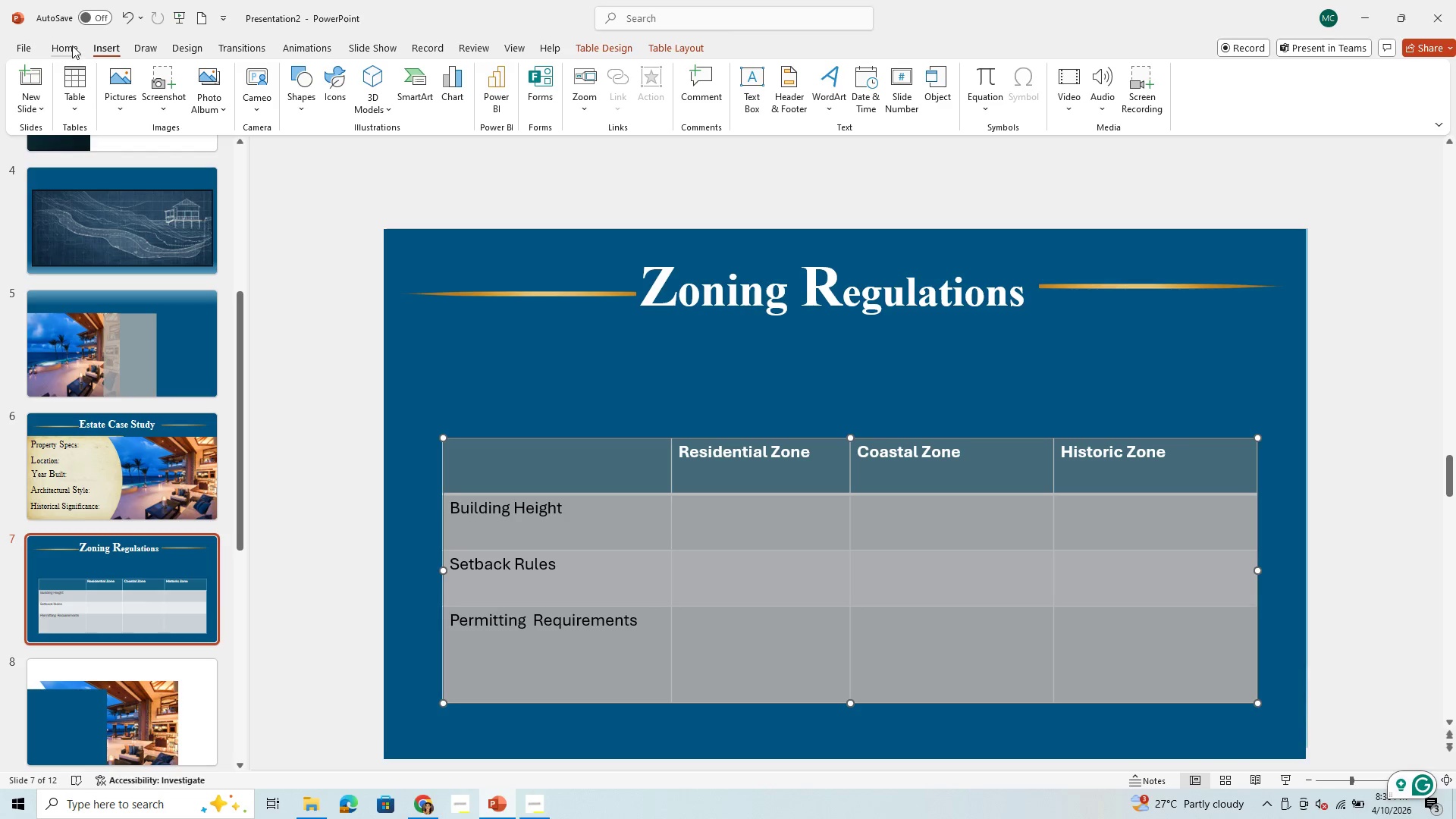 
left_click([72, 46])
 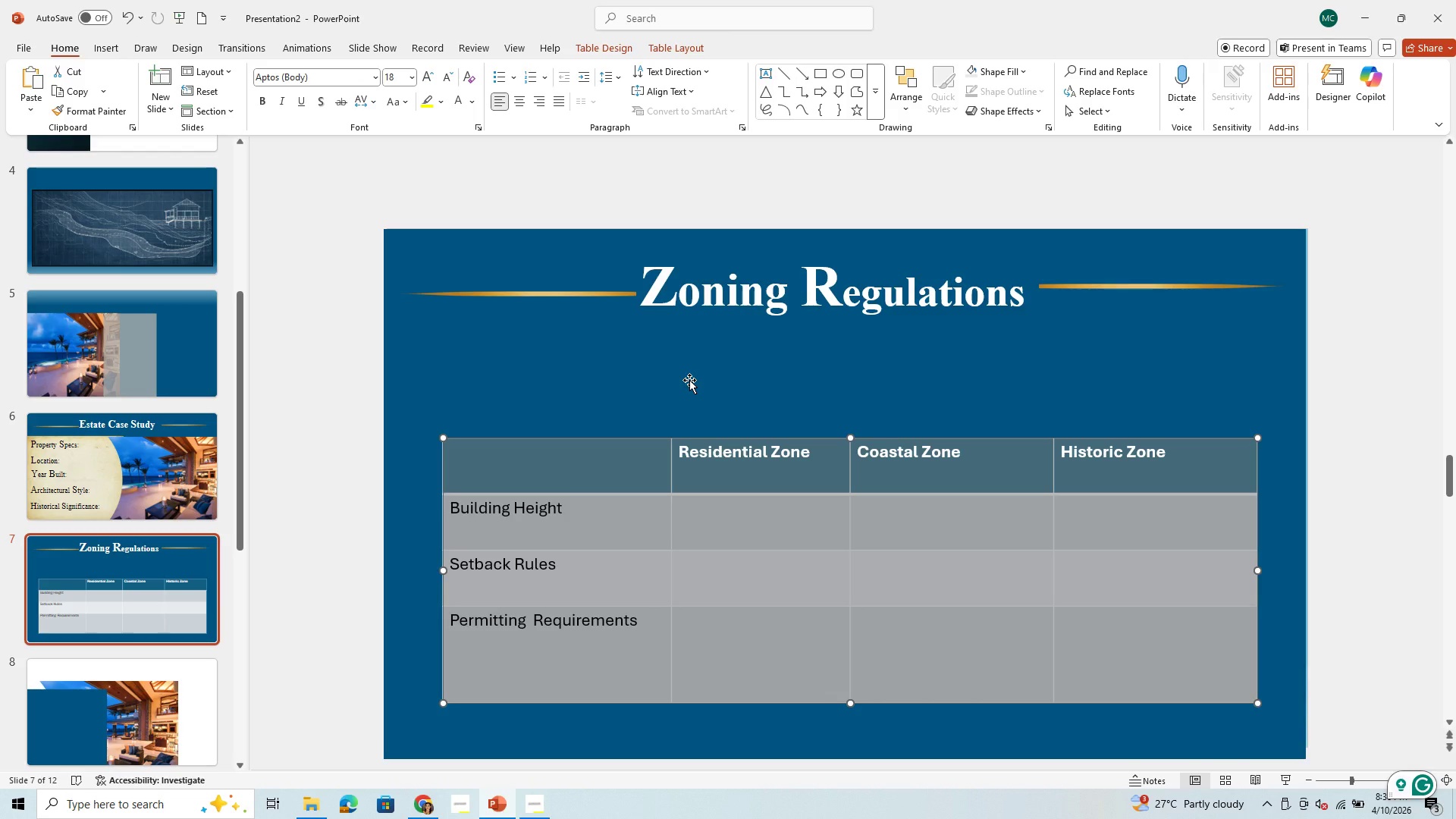 
hold_key(key=ControlLeft, duration=1.08)
 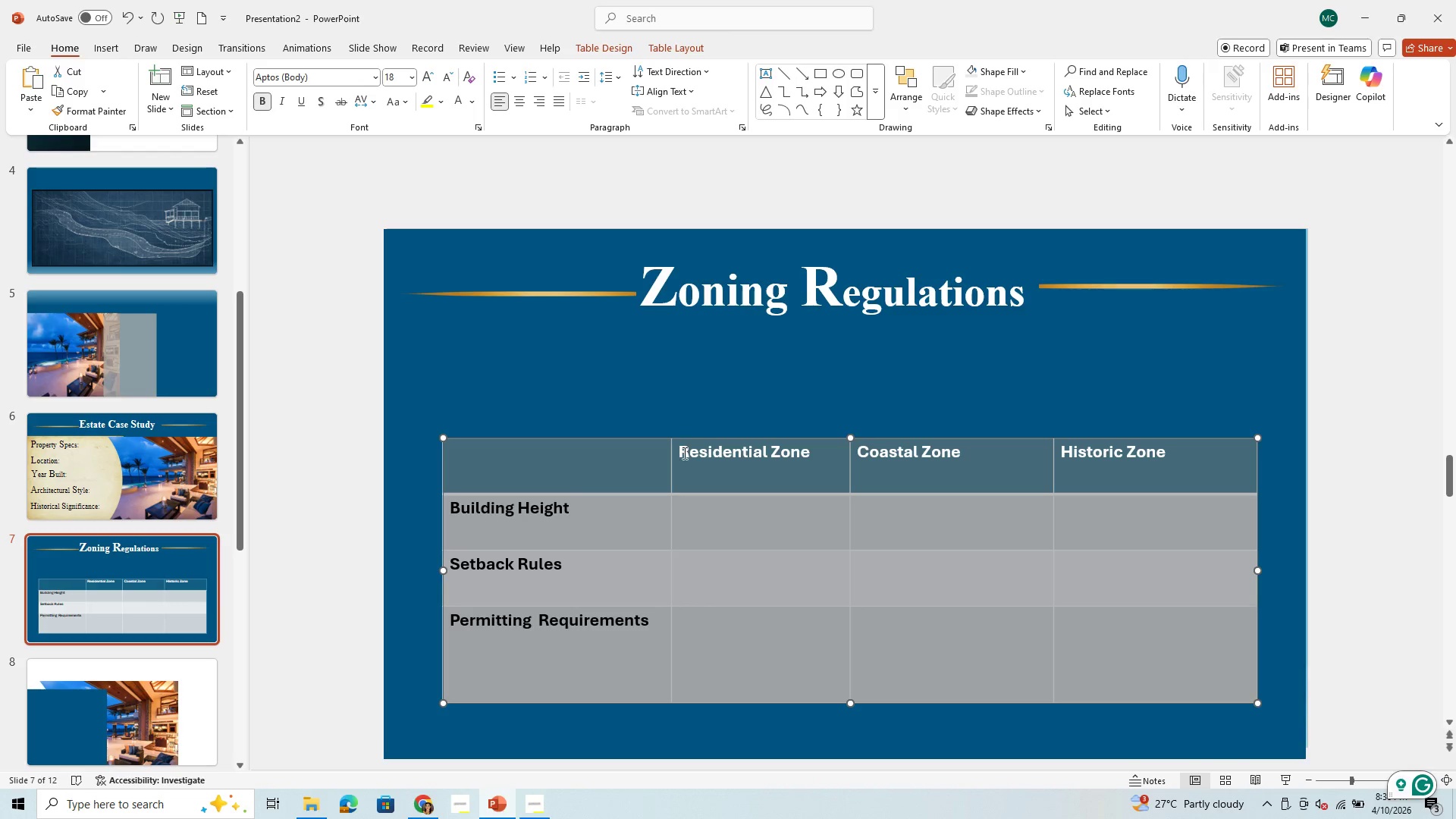 
hold_key(key=B, duration=0.34)
 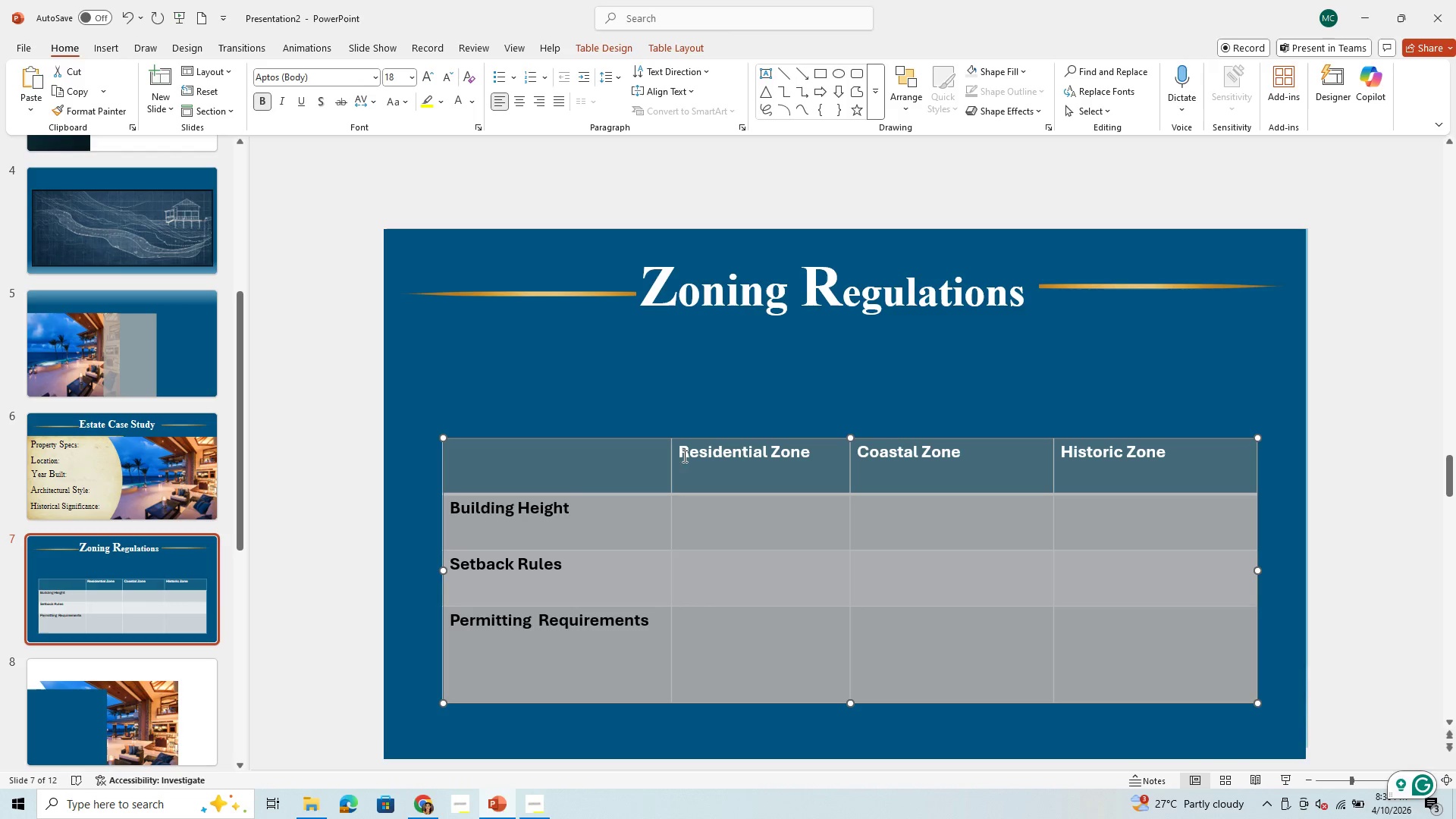 
left_click([683, 457])
 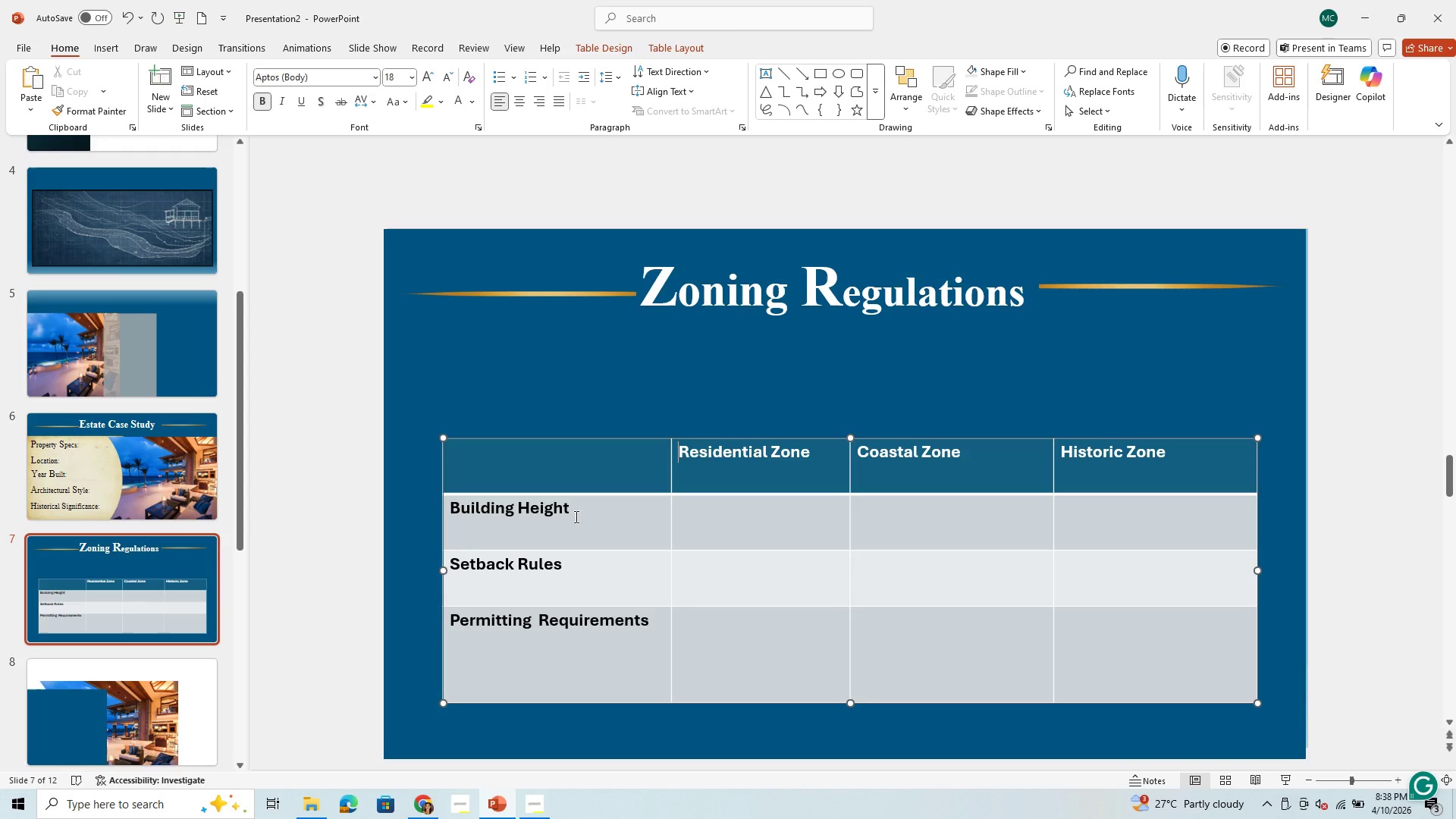 
double_click([502, 400])
 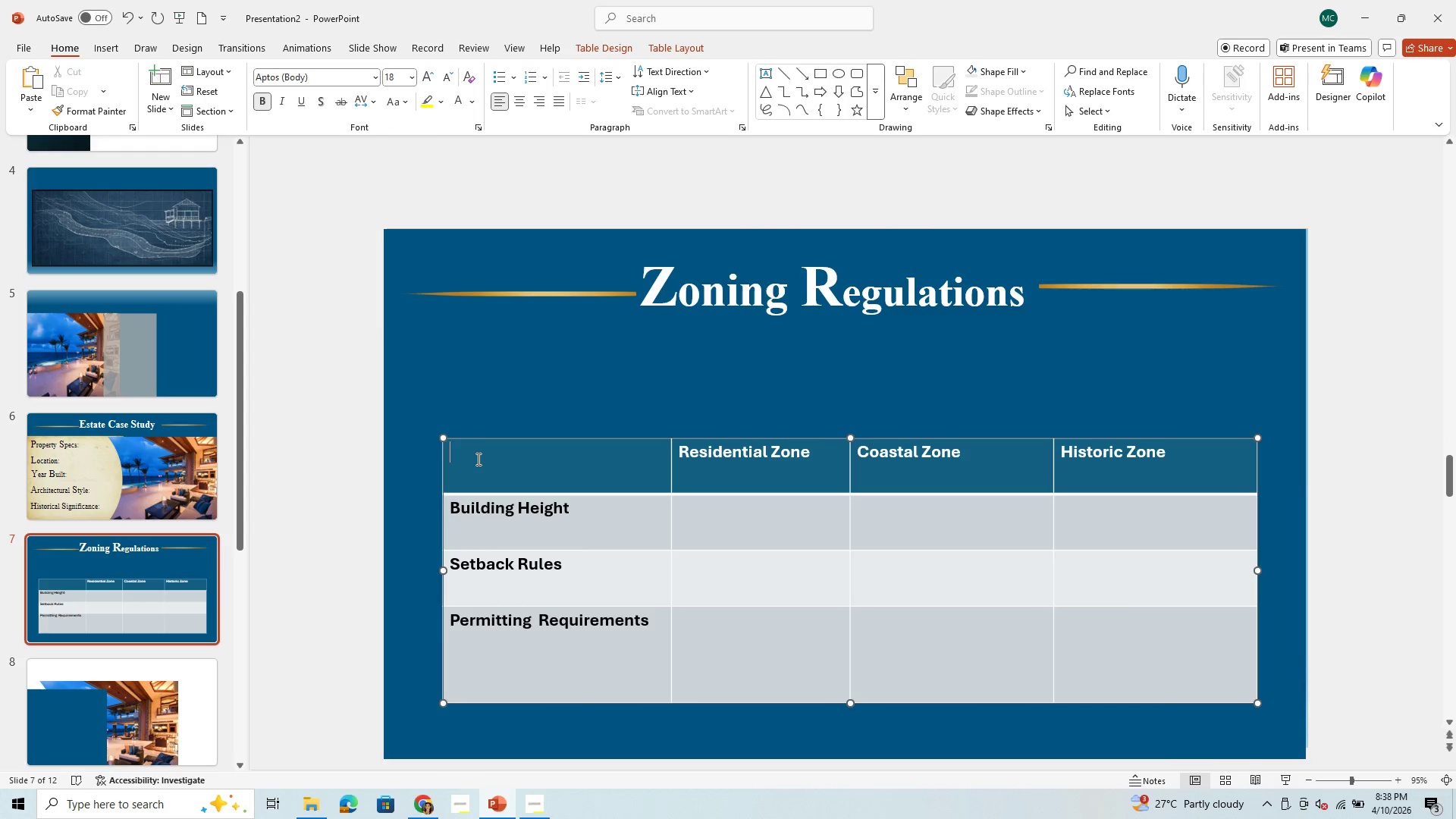 
left_click([477, 459])
 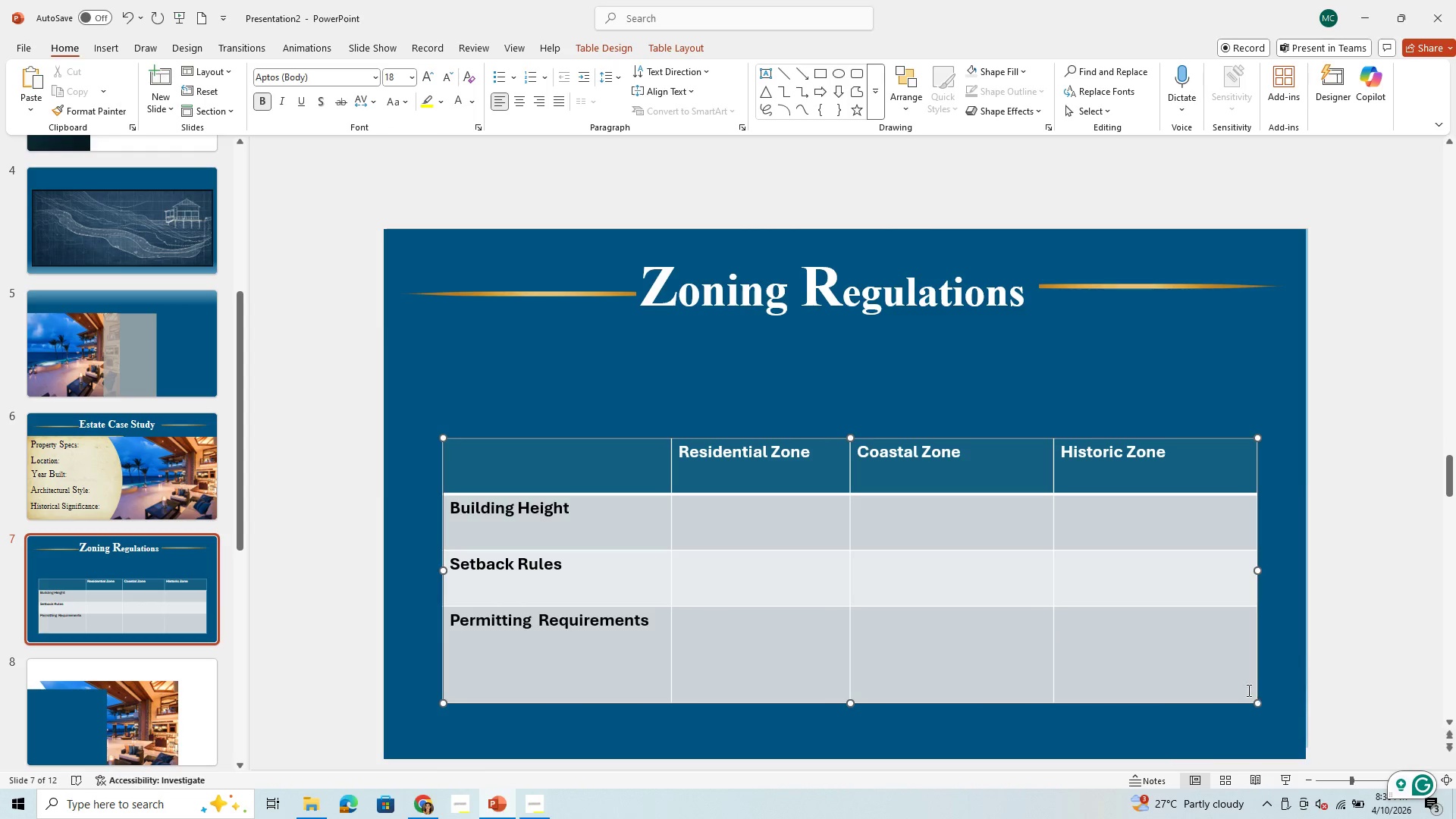 
left_click([1245, 688])
 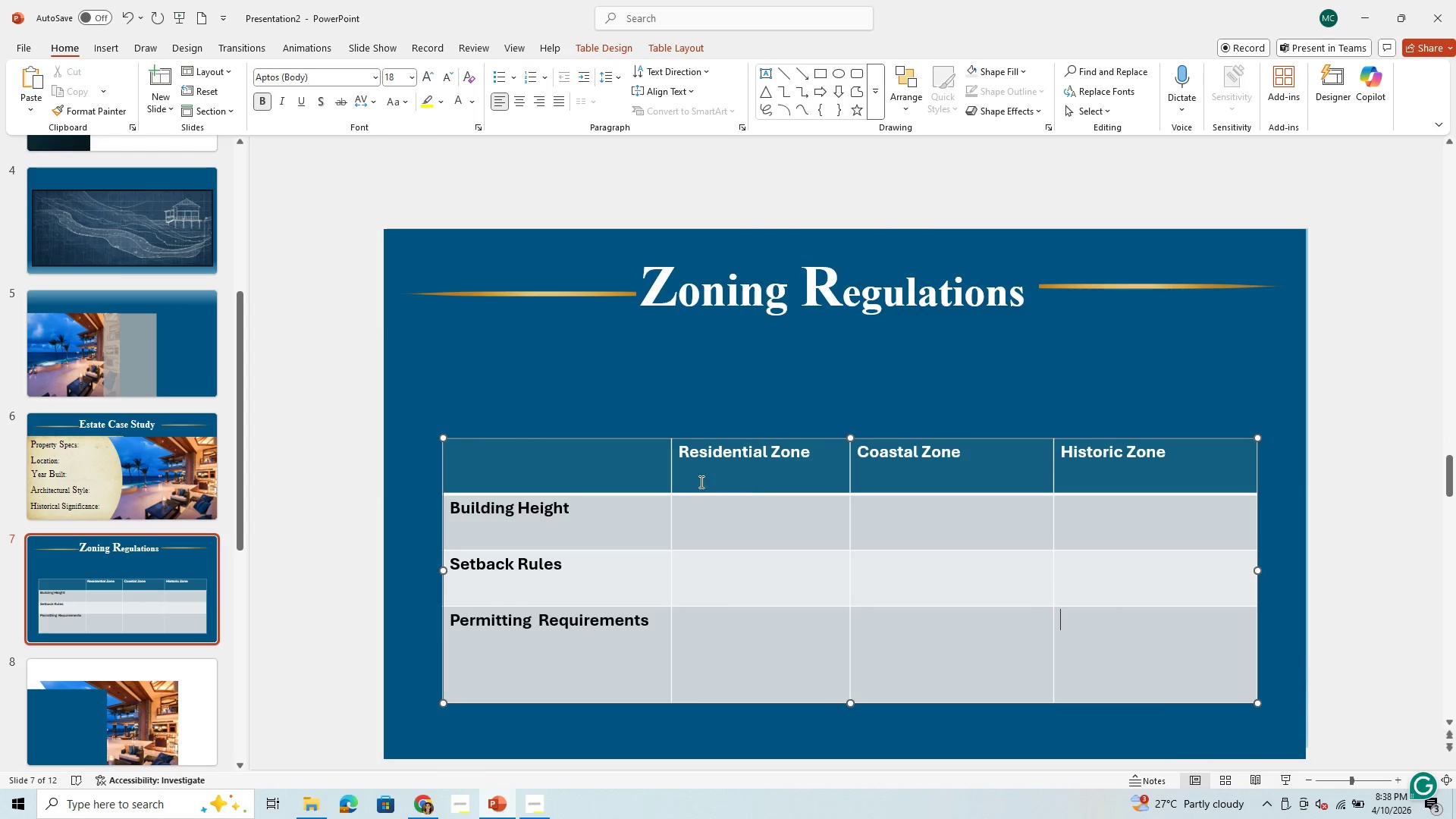 
left_click_drag(start_coordinate=[546, 466], to_coordinate=[1134, 460])
 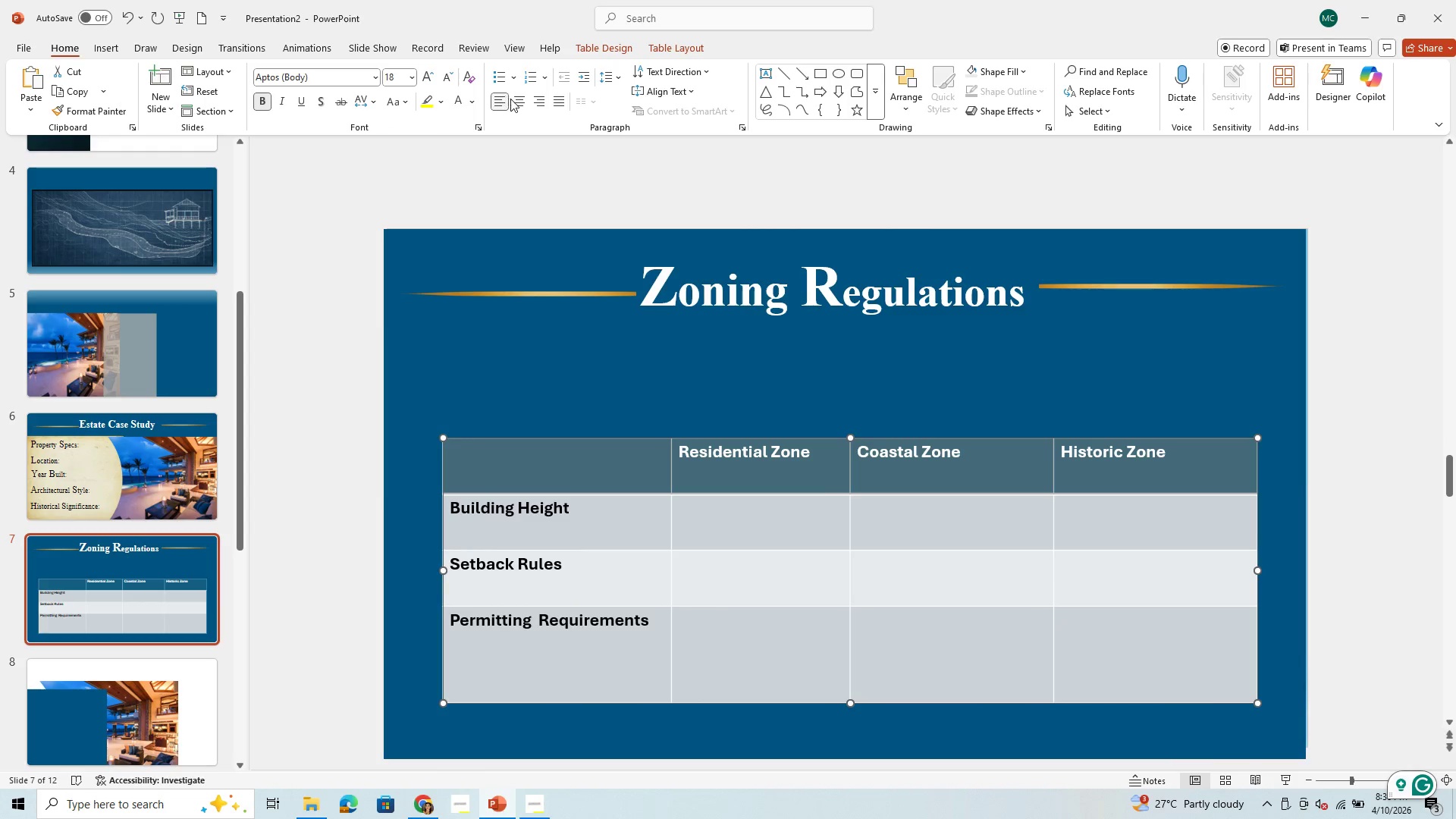 
left_click([514, 99])
 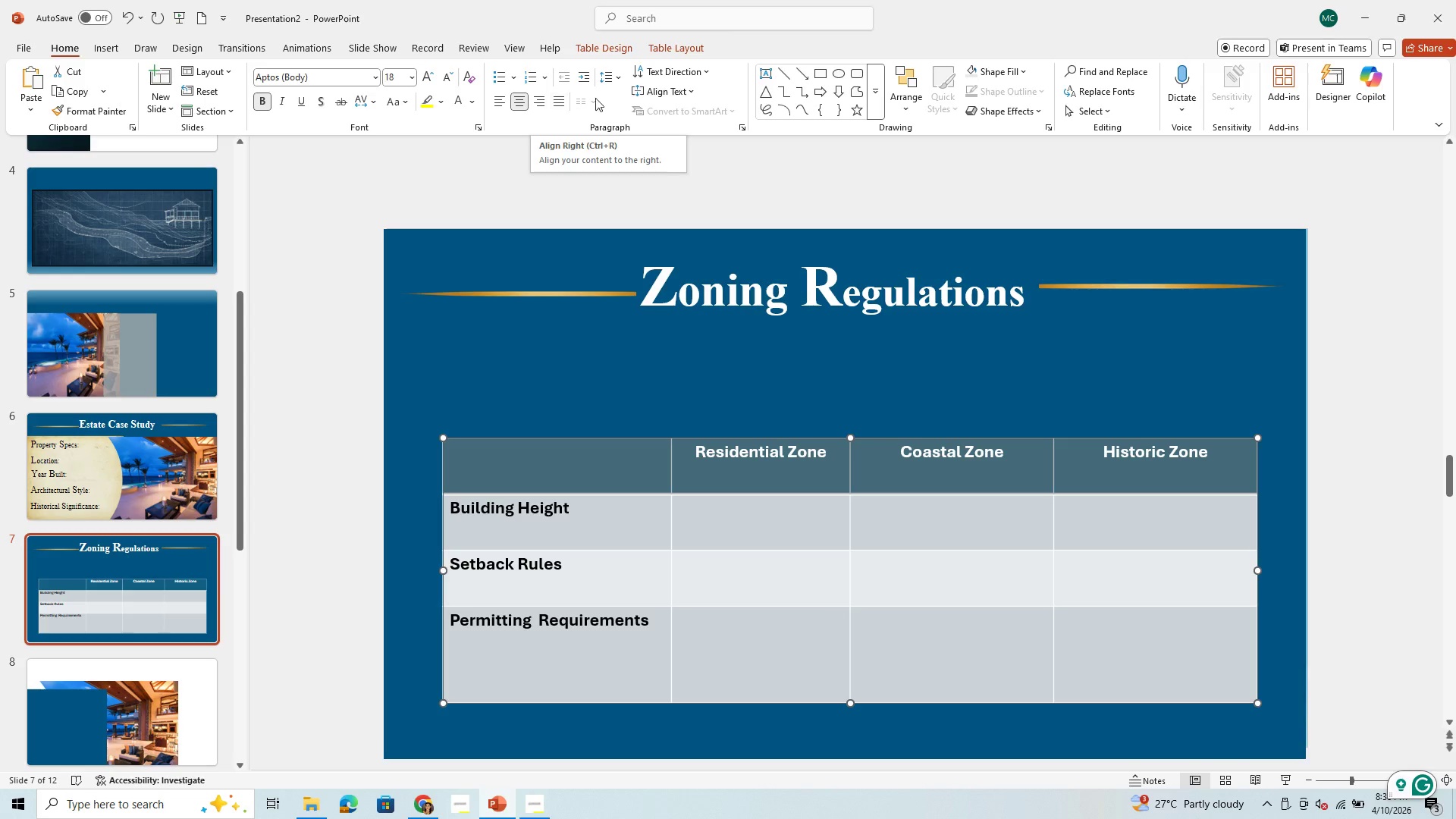 
wait(5.75)
 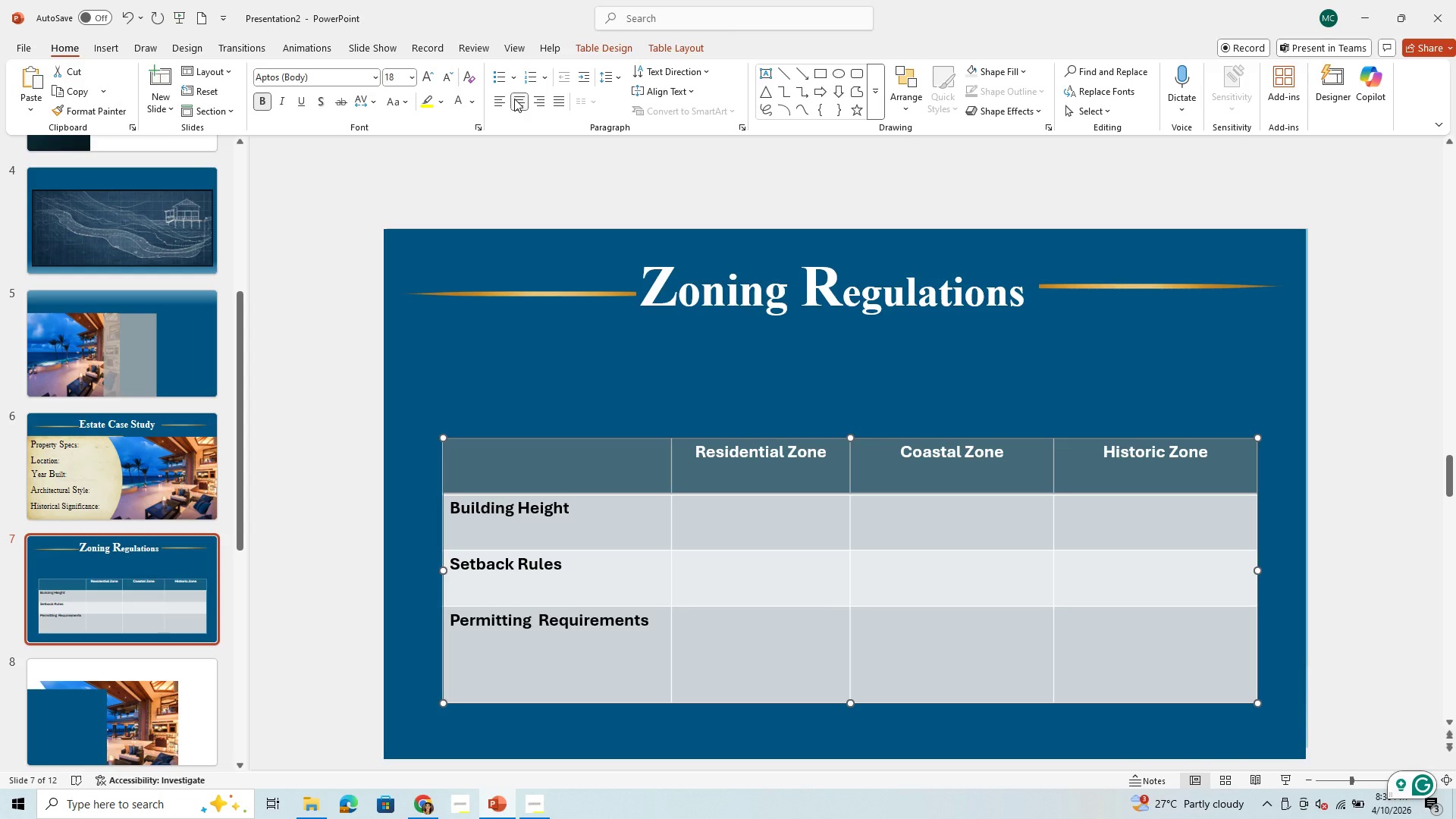 
left_click([594, 99])
 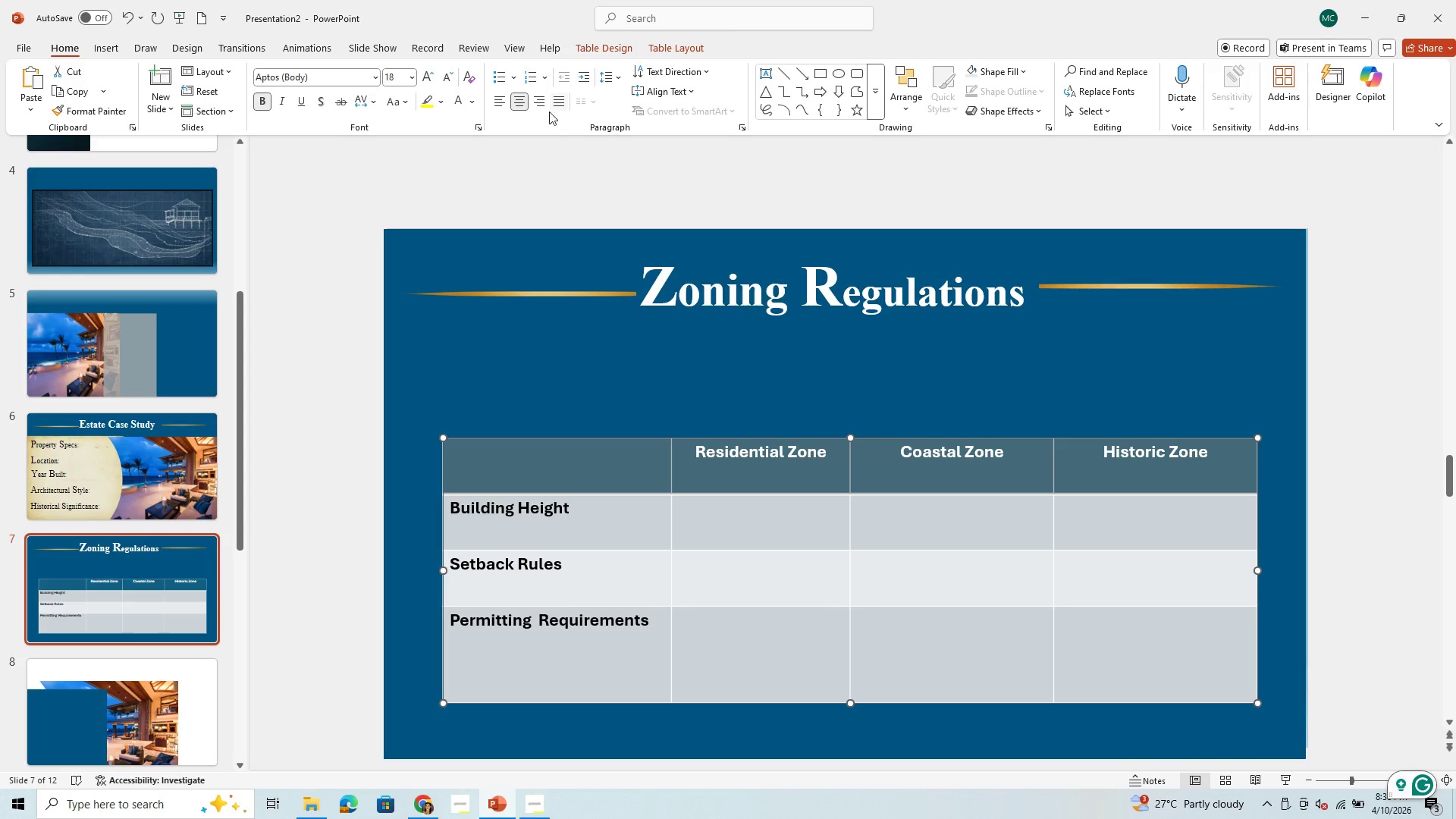 
mouse_move([522, 107])
 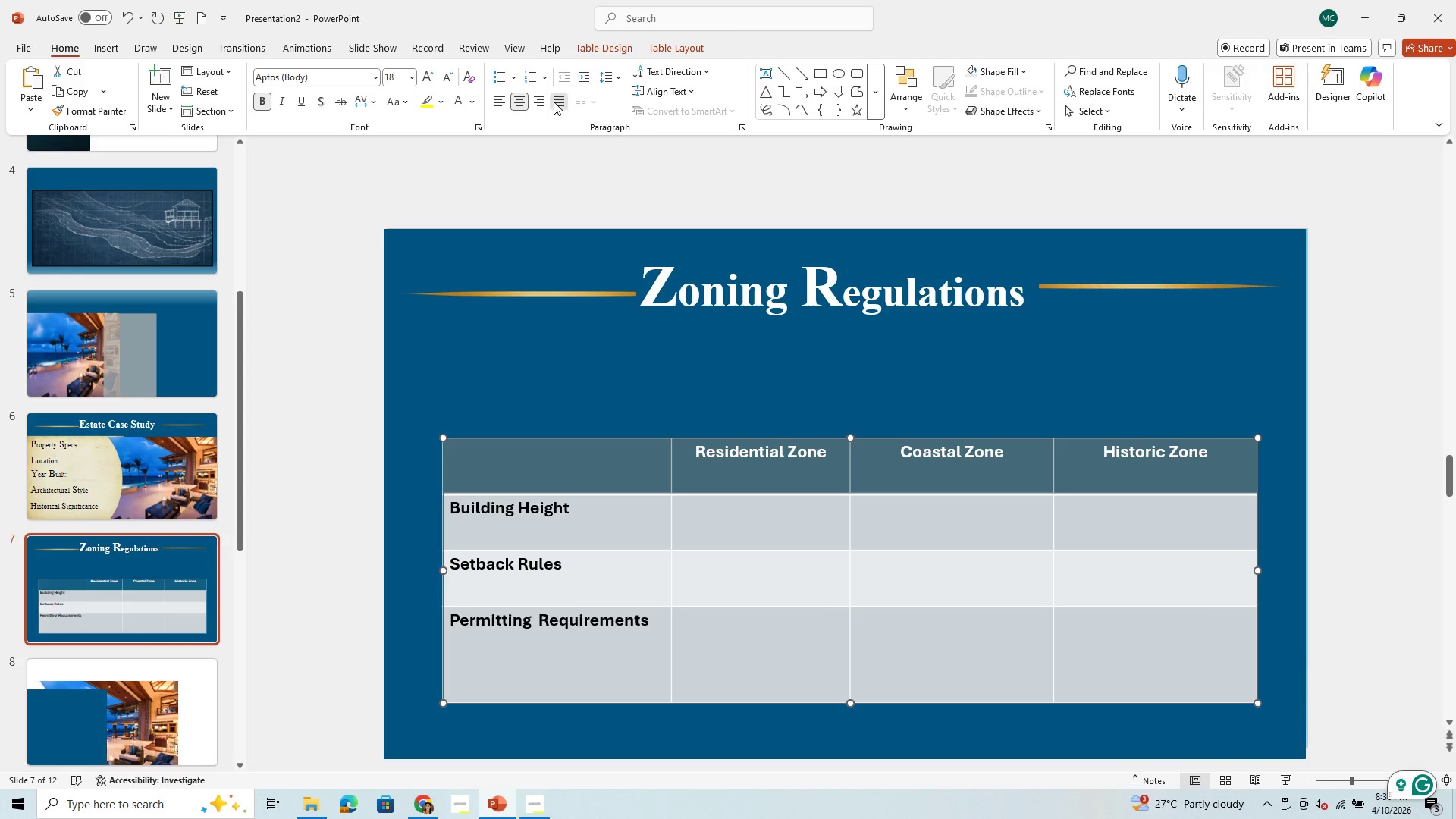 
left_click([554, 102])
 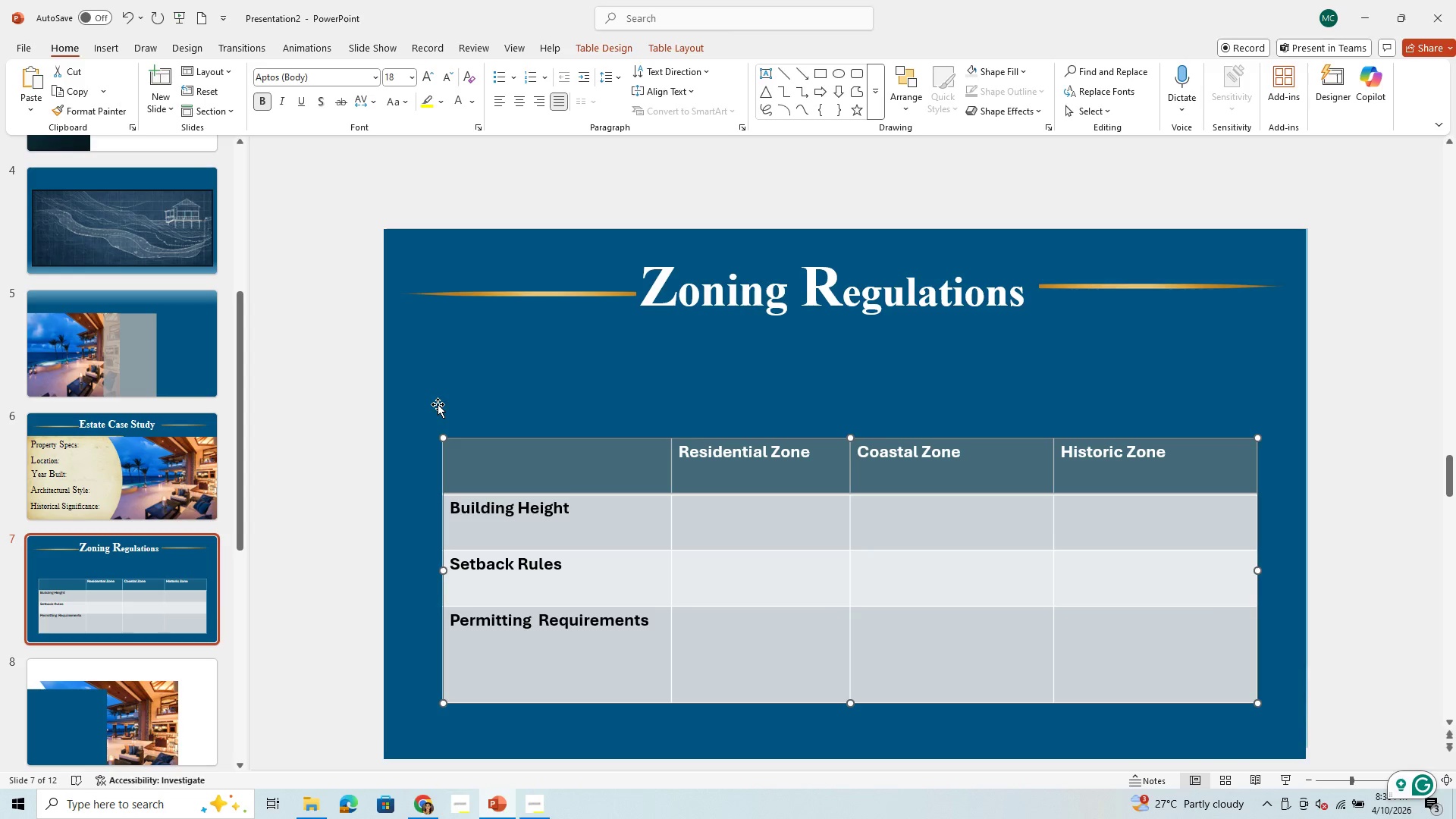 
wait(7.41)
 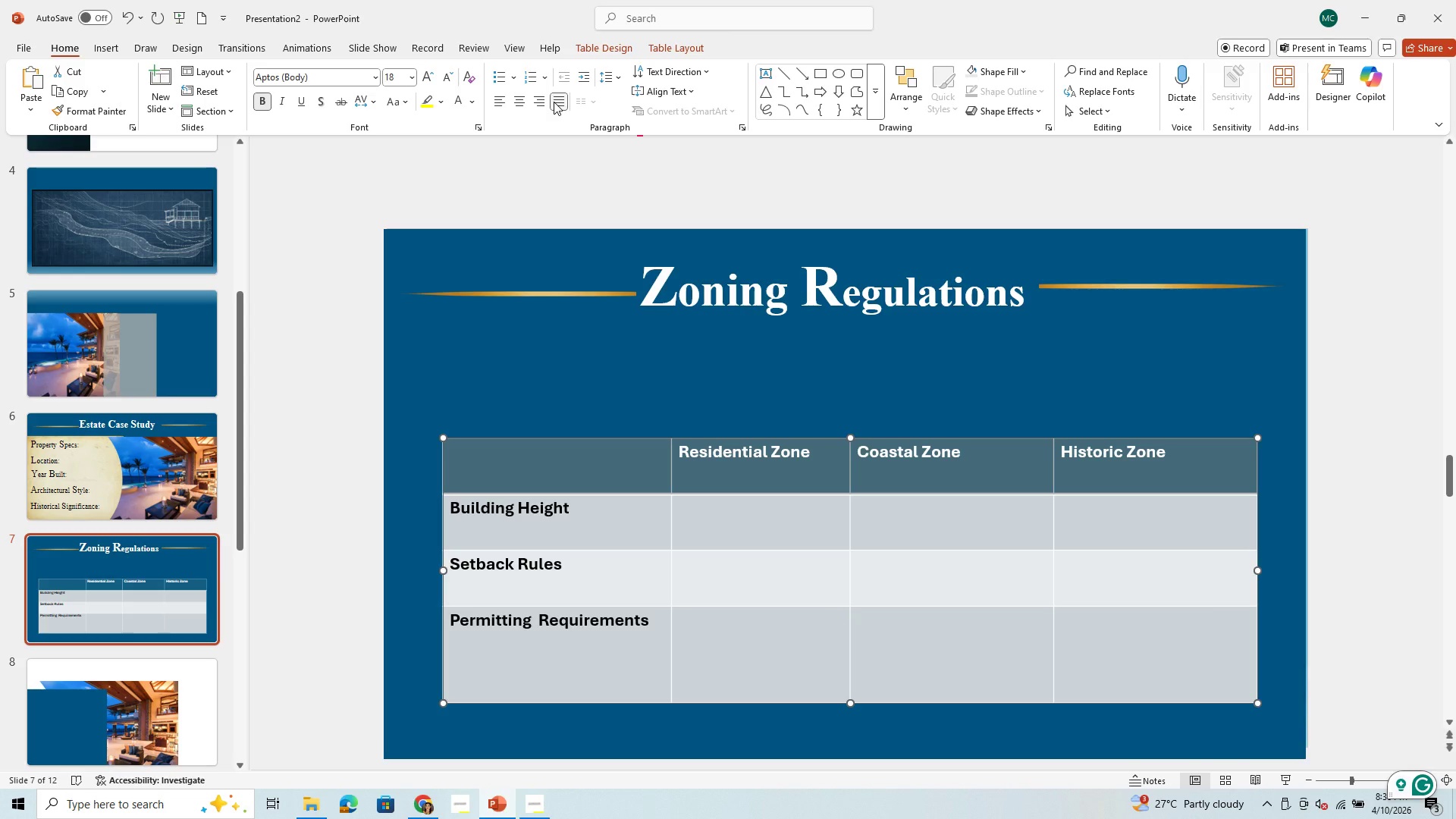 
left_click([371, 74])
 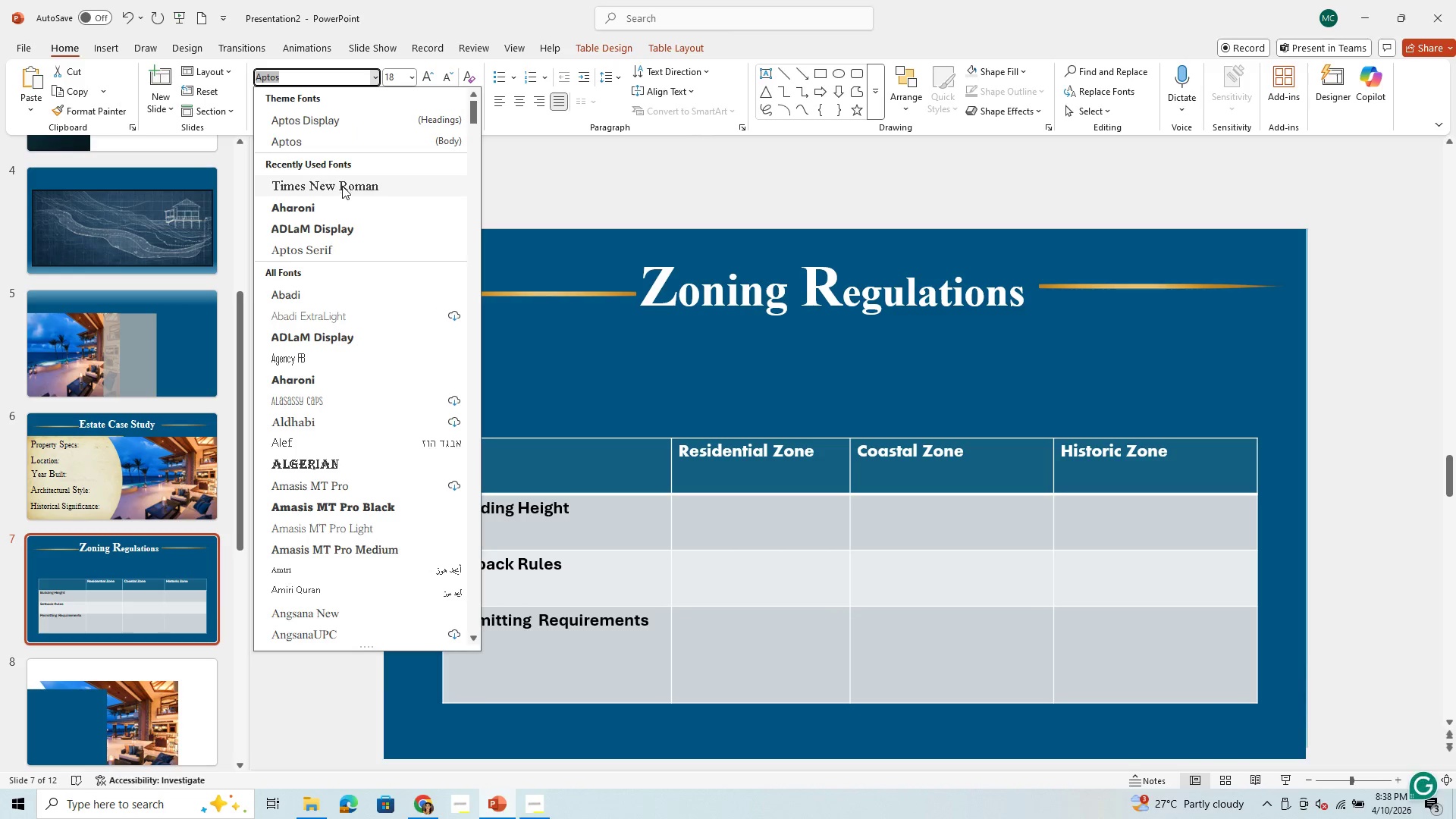 
left_click([344, 183])
 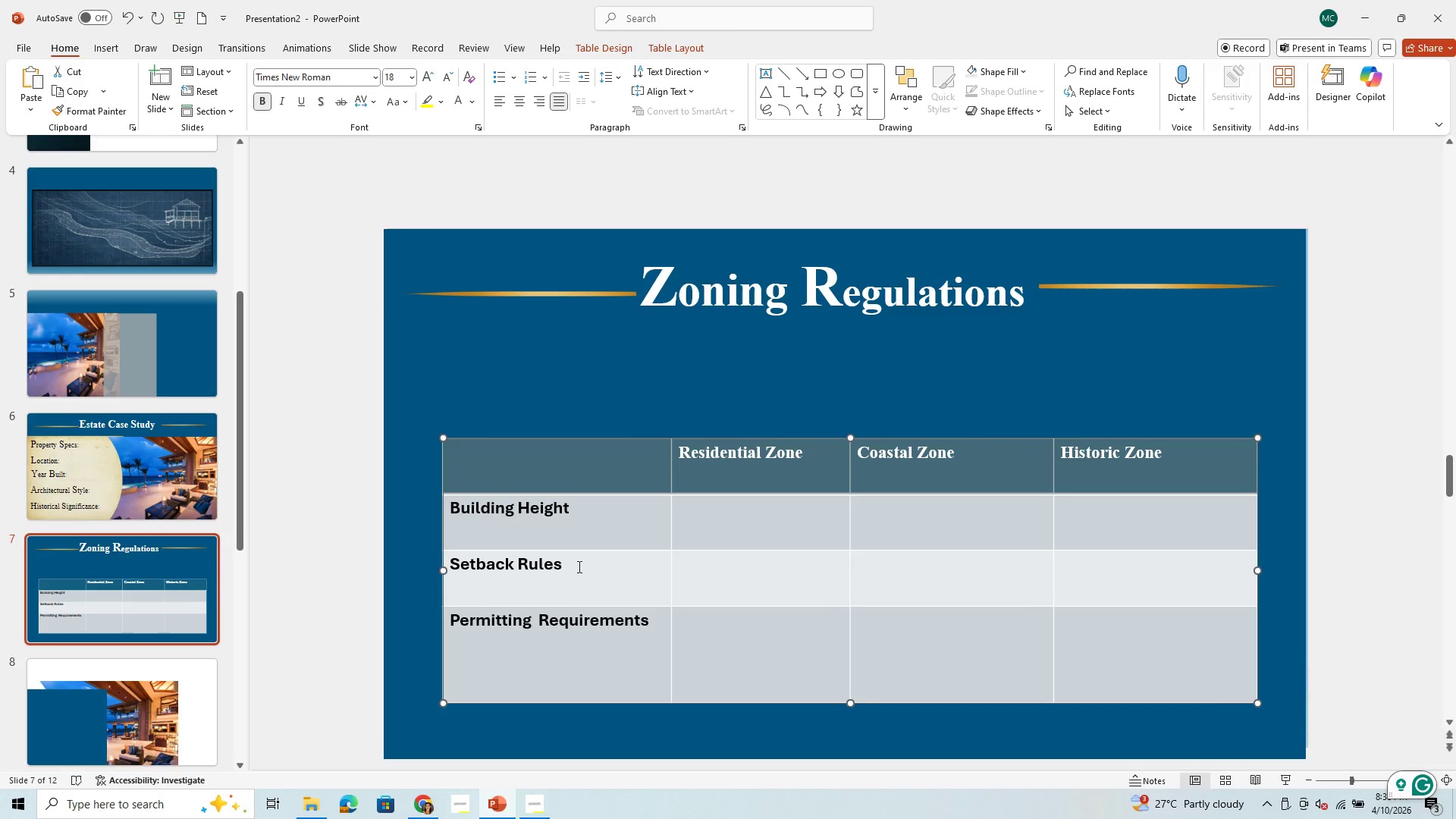 
left_click([558, 627])
 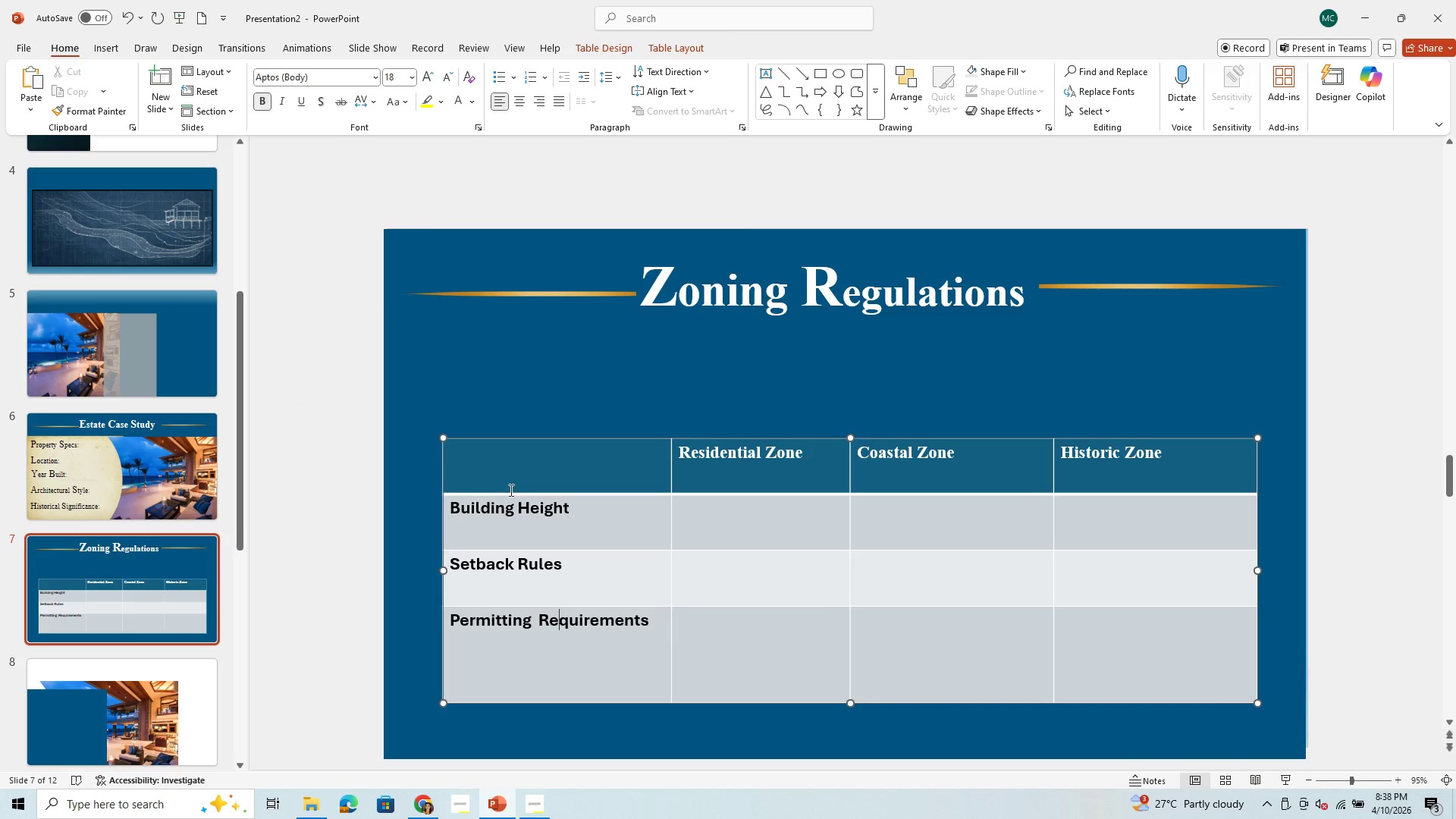 
left_click_drag(start_coordinate=[510, 490], to_coordinate=[1149, 697])
 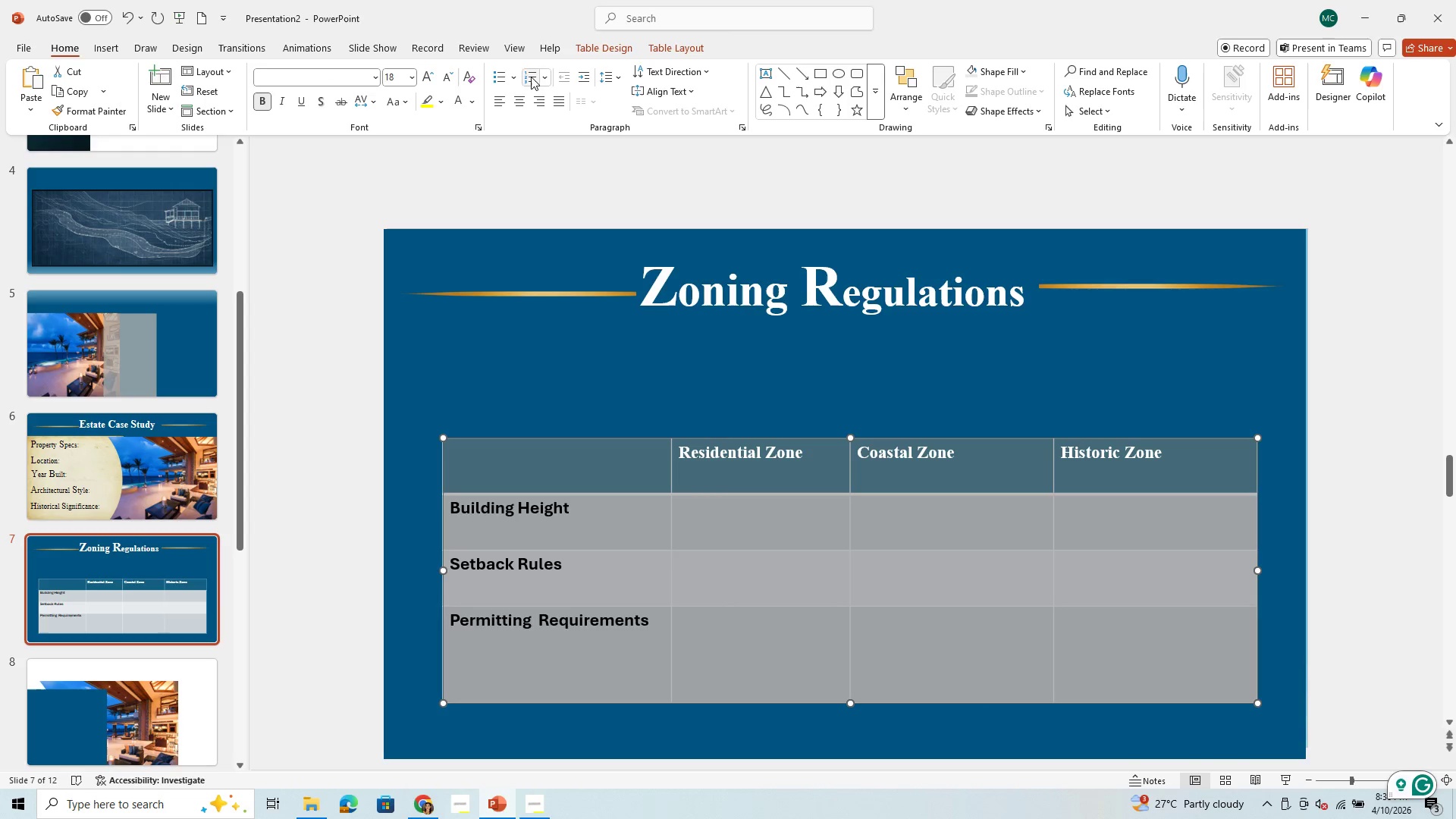 
mouse_move([530, 96])
 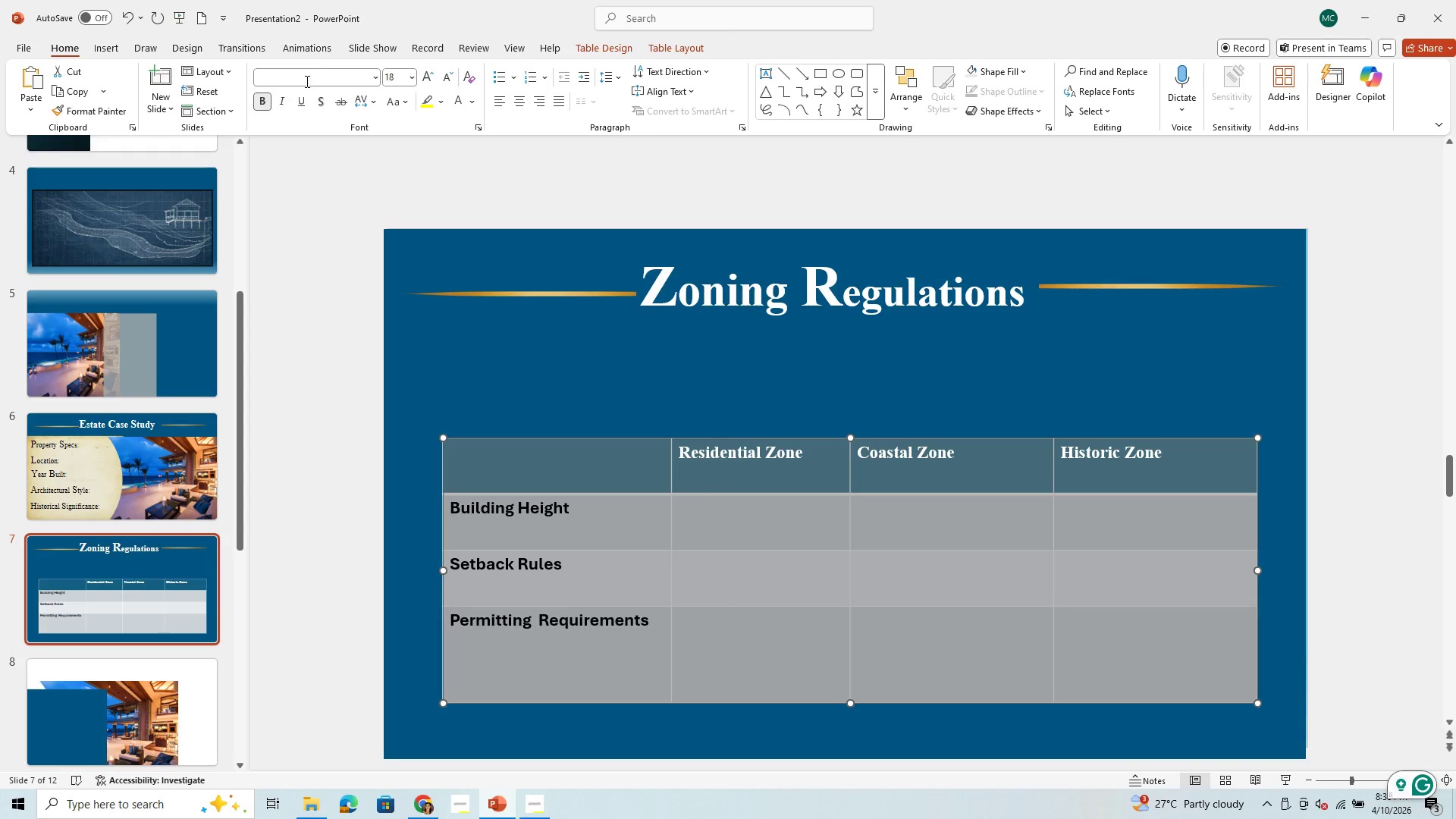 
left_click([313, 74])
 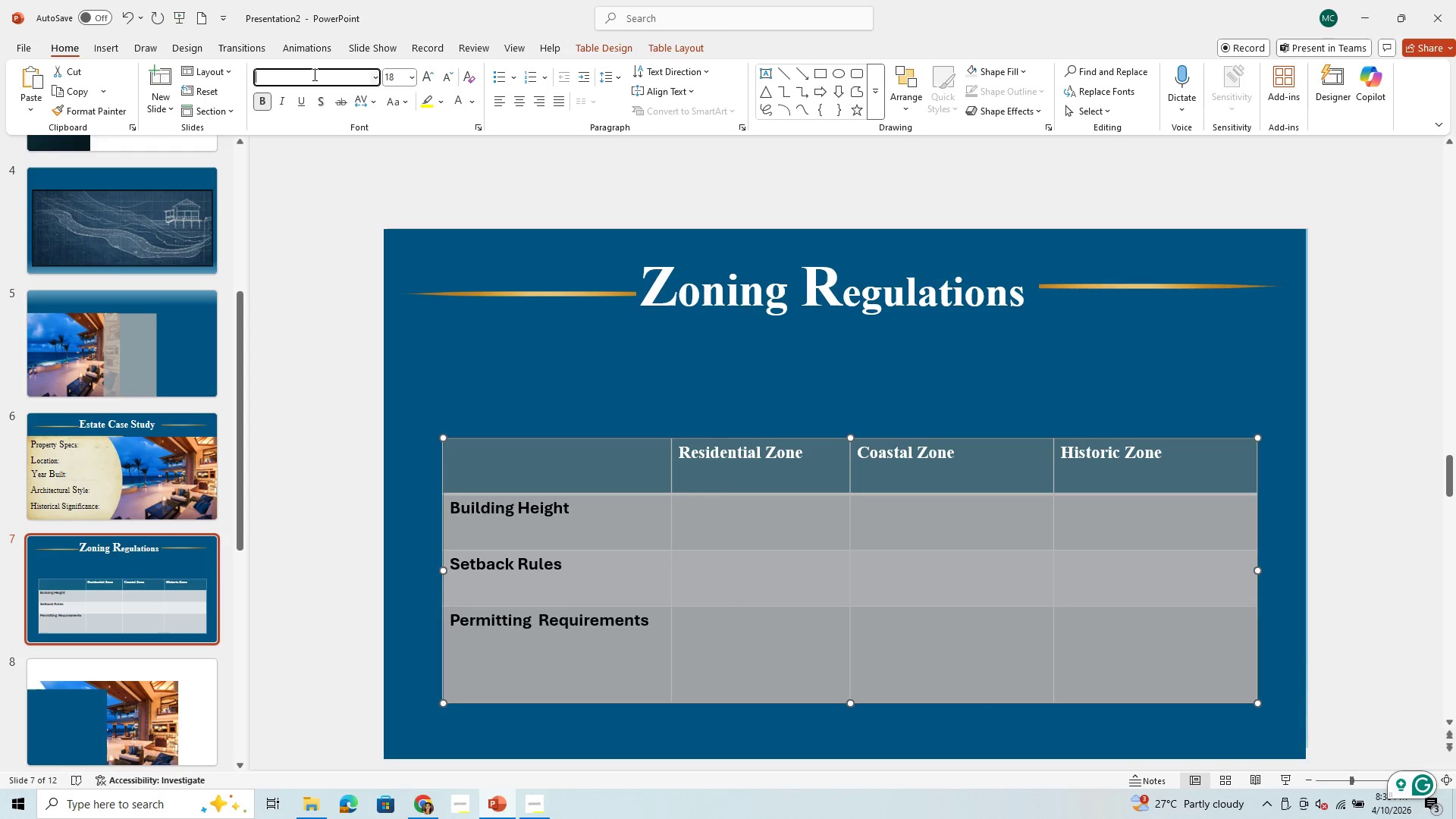 
type(ti)
 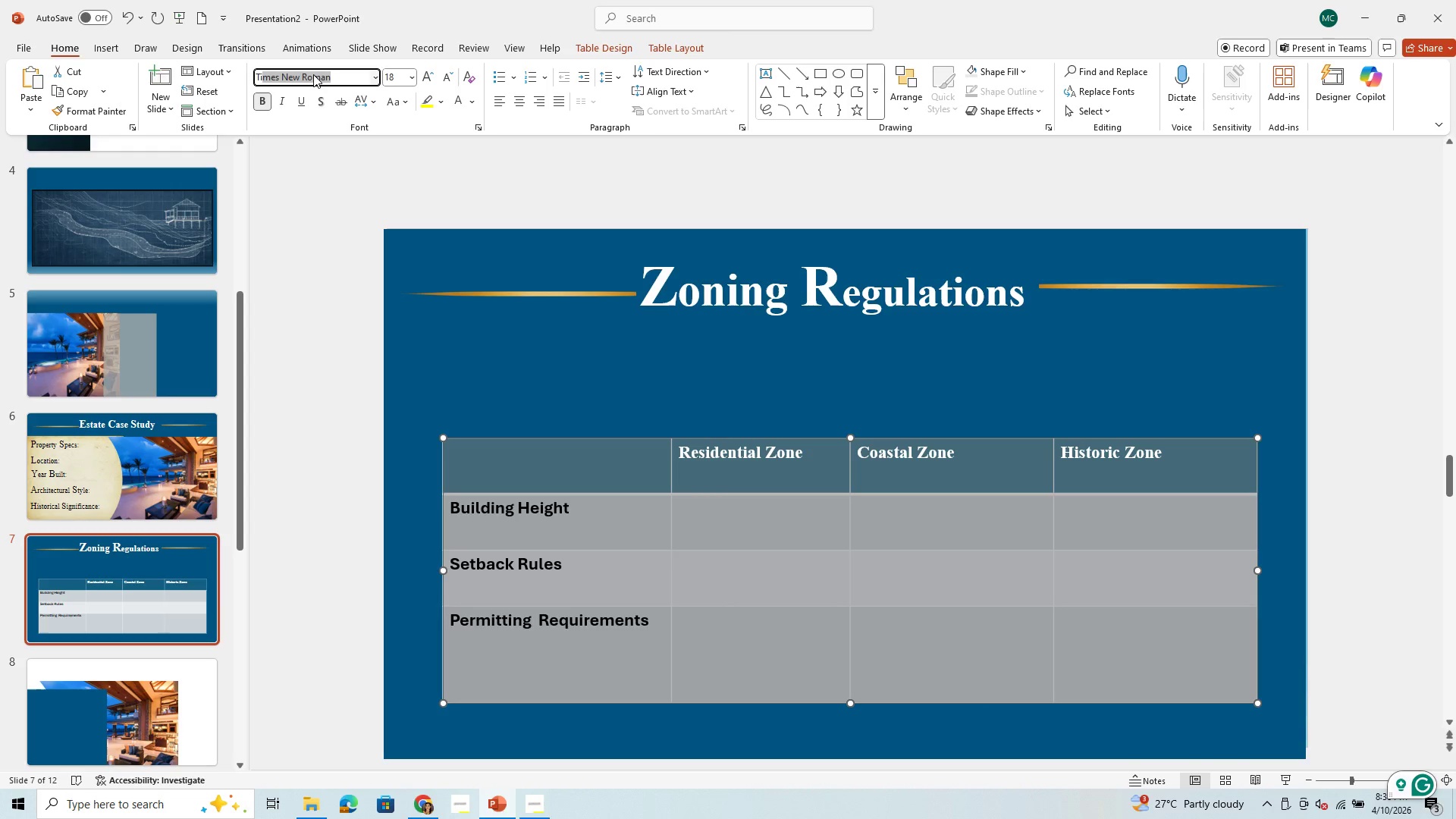 
key(Enter)
 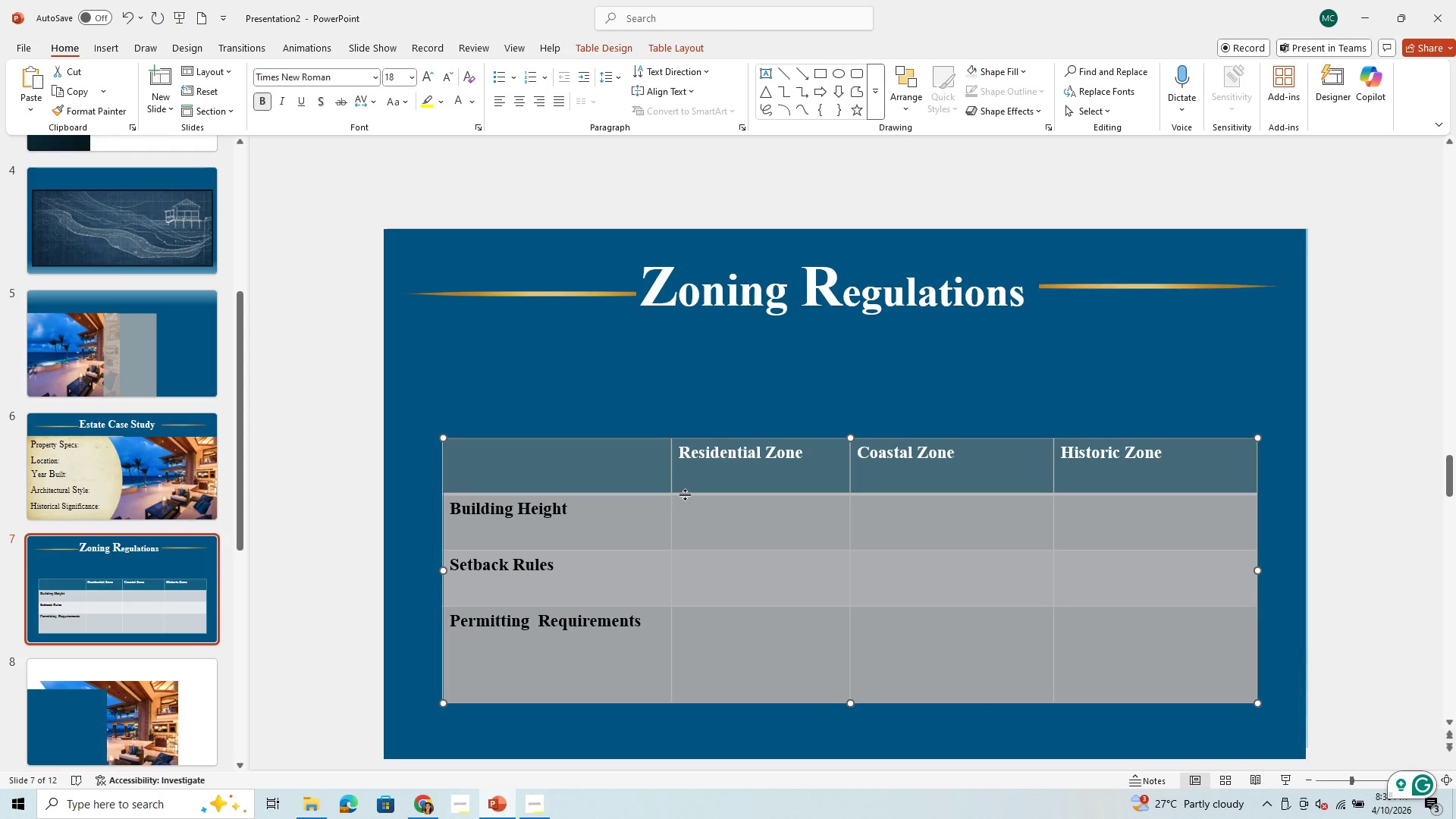 
left_click([705, 510])
 